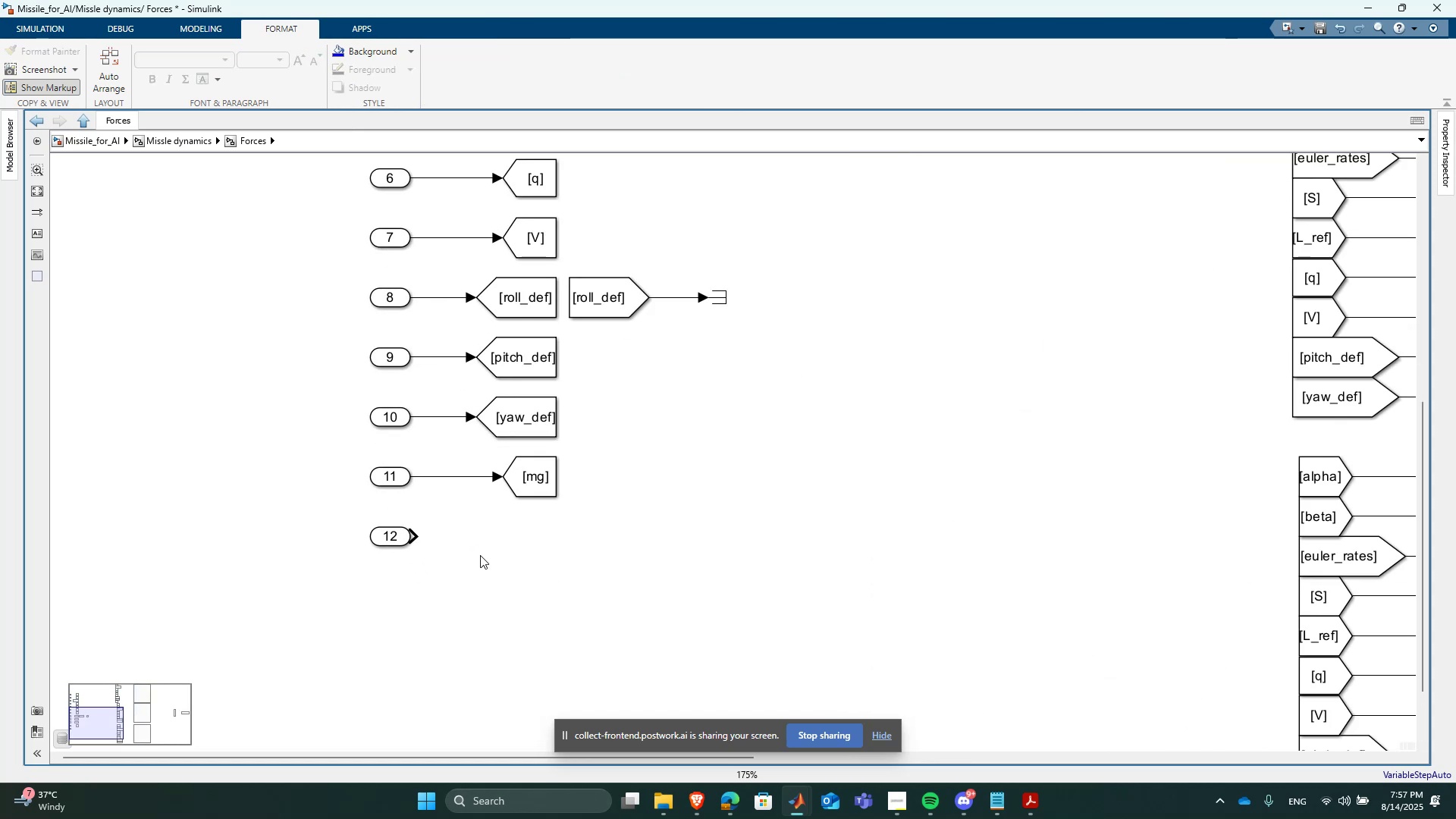 
double_click([480, 555])
 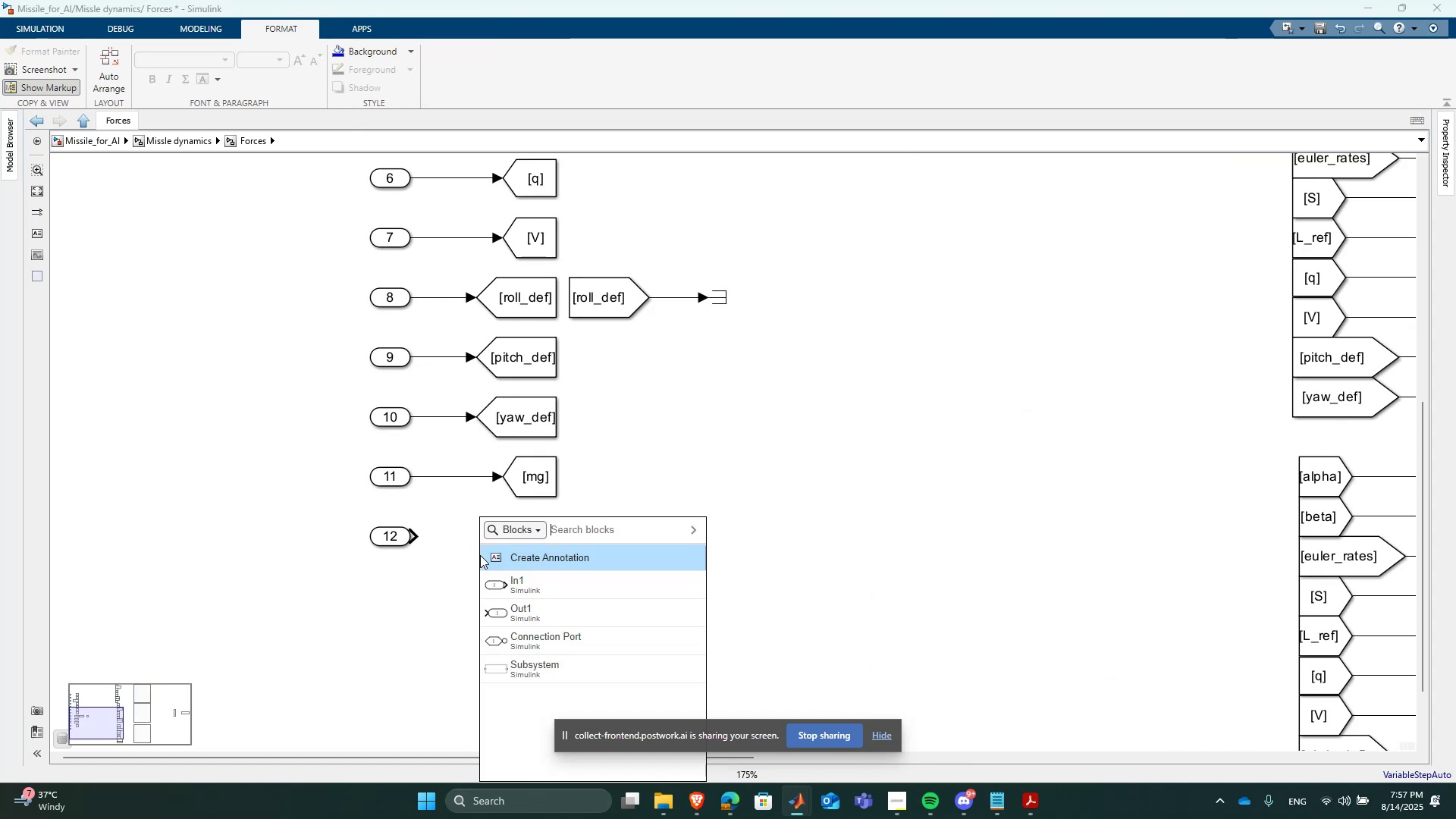 
type(got)
 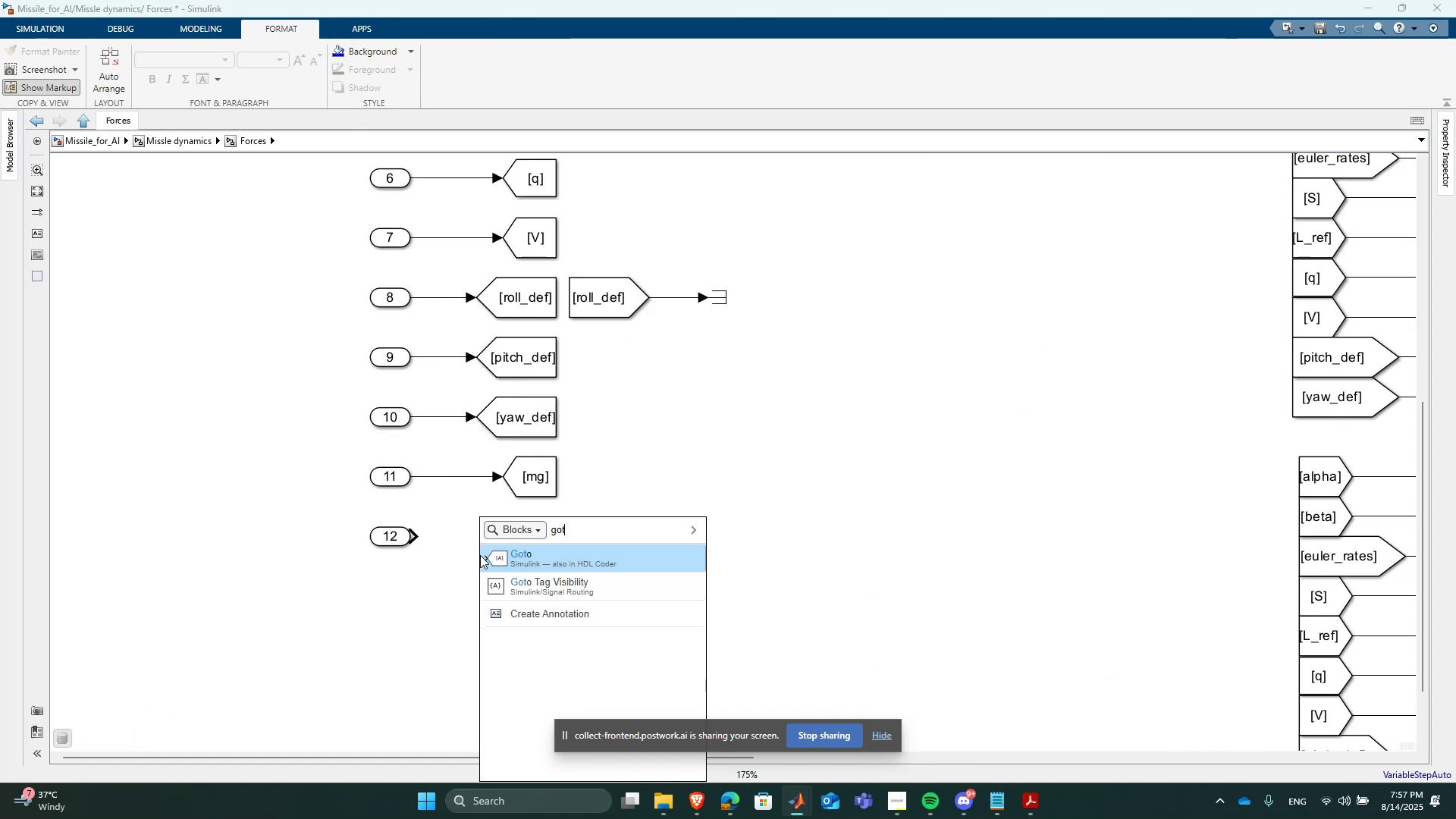 
key(Enter)
 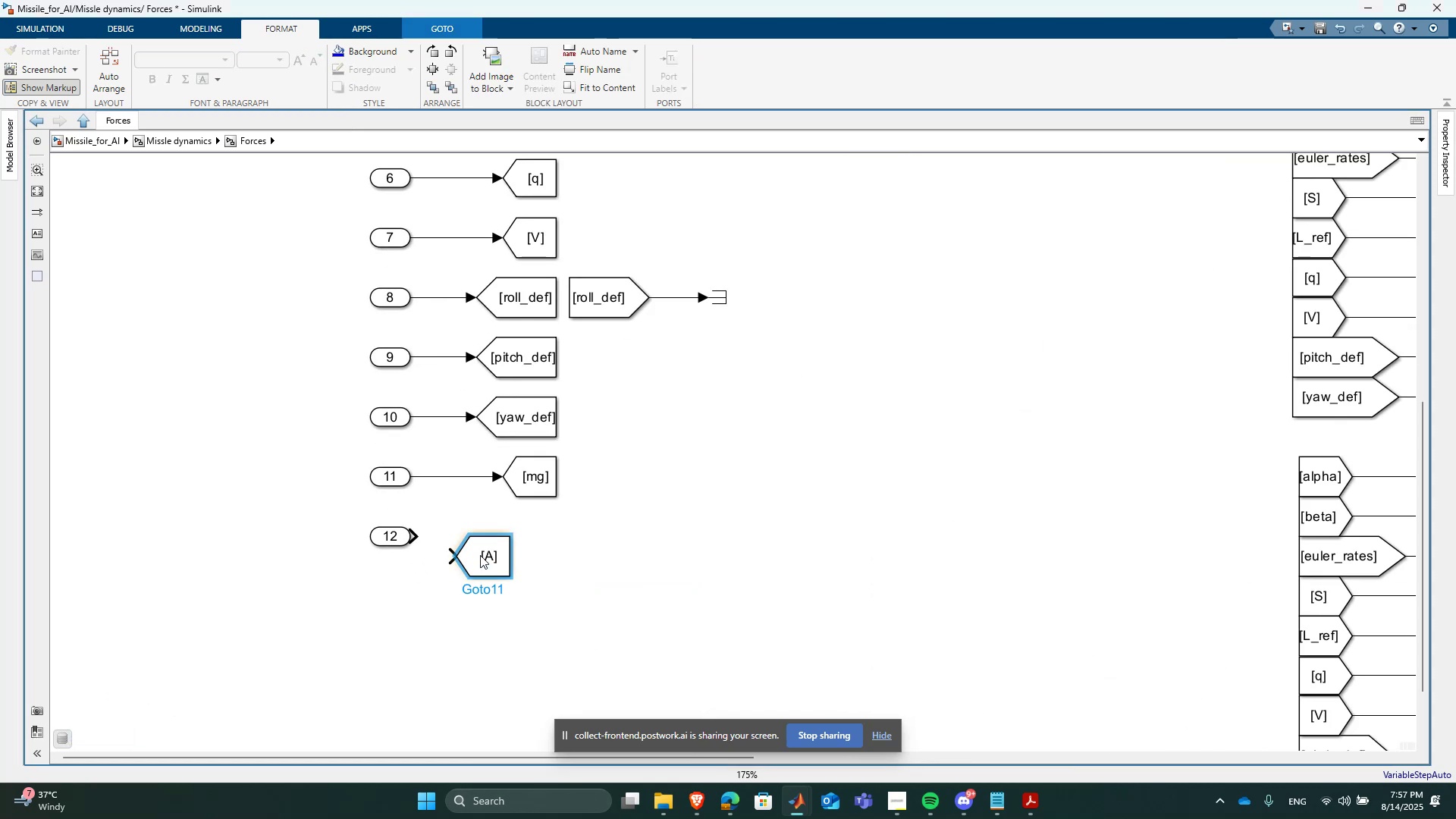 
left_click_drag(start_coordinate=[488, 559], to_coordinate=[532, 541])
 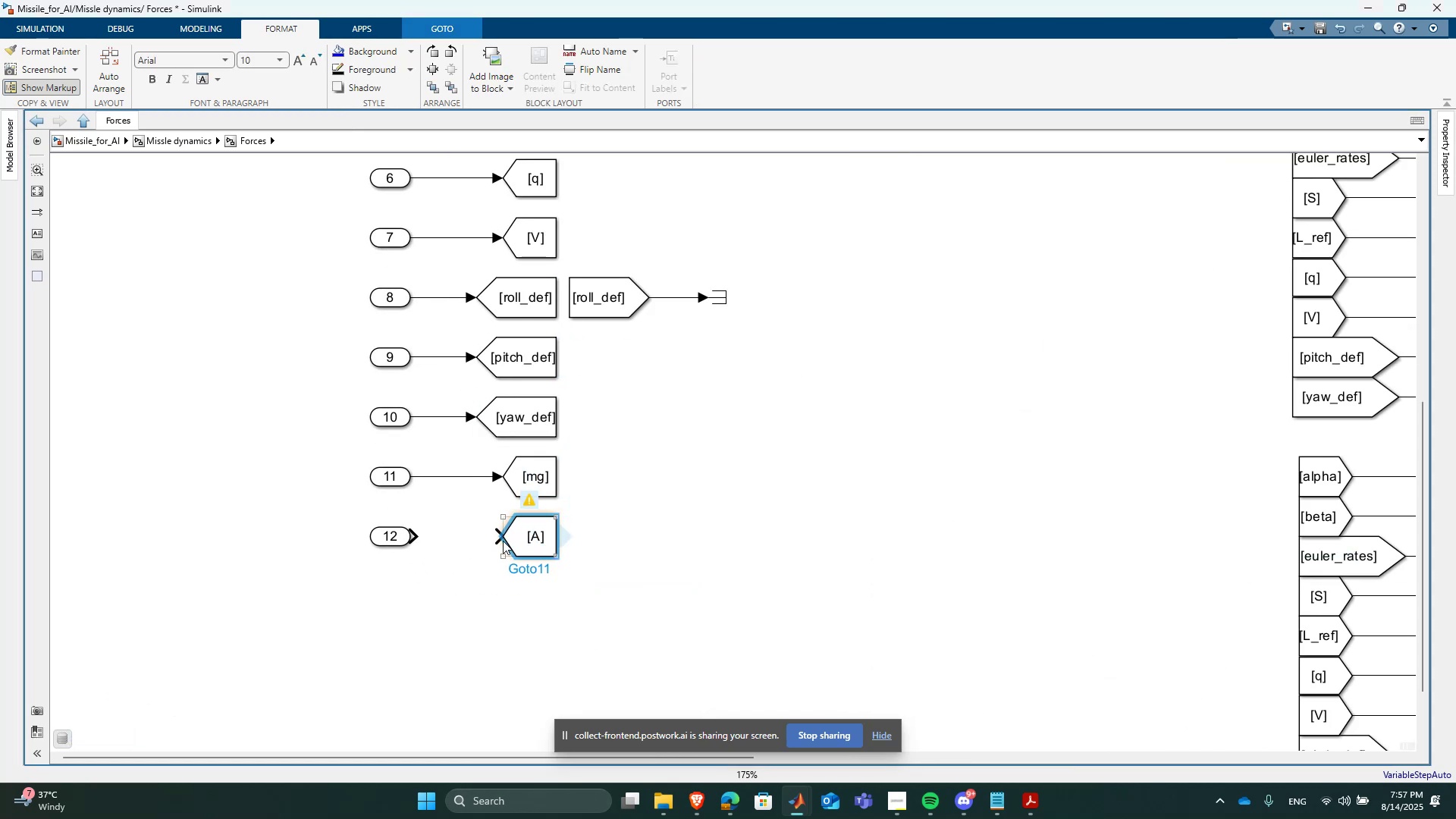 
left_click_drag(start_coordinate=[500, 539], to_coordinate=[415, 539])
 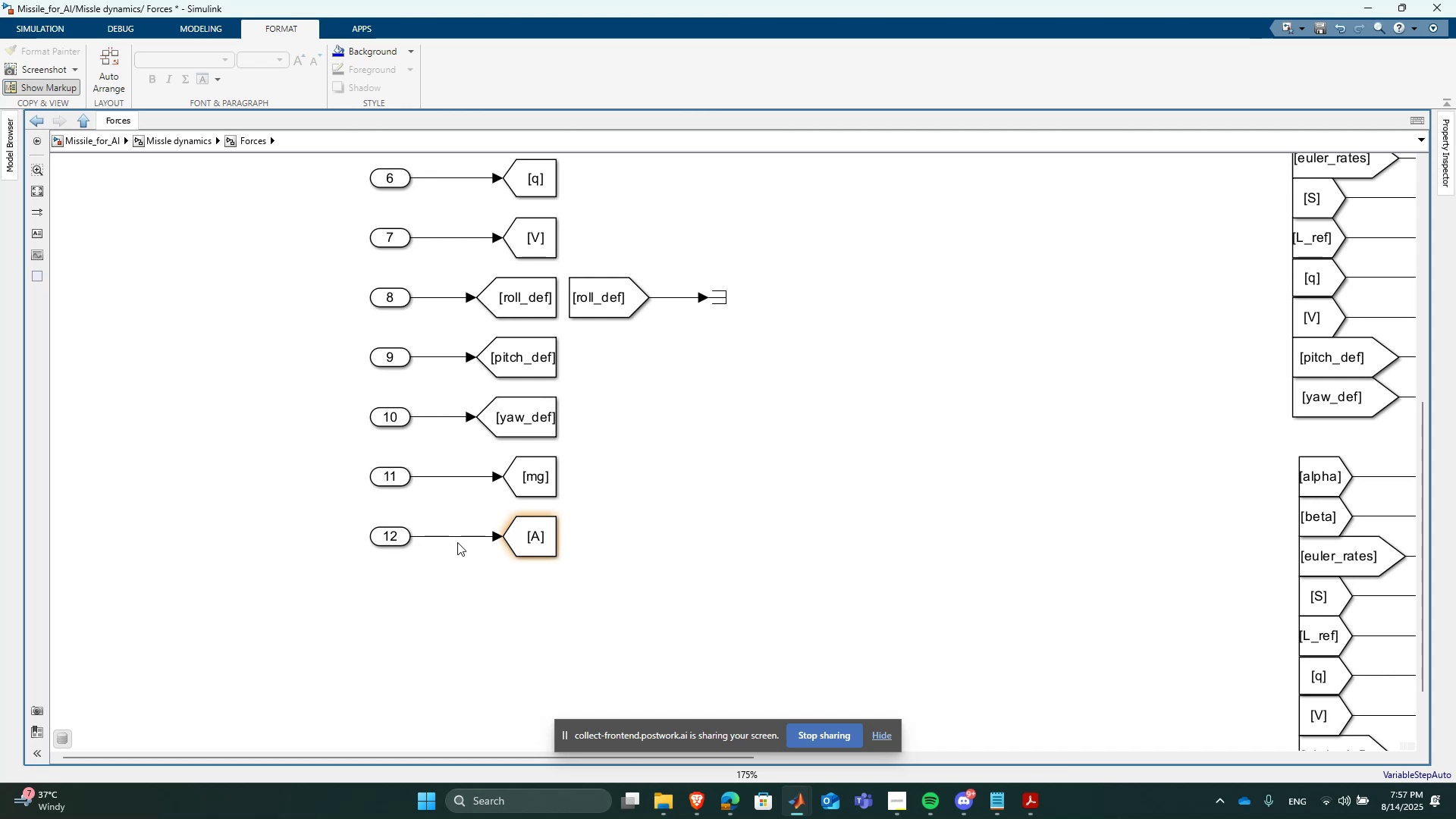 
wait(17.62)
 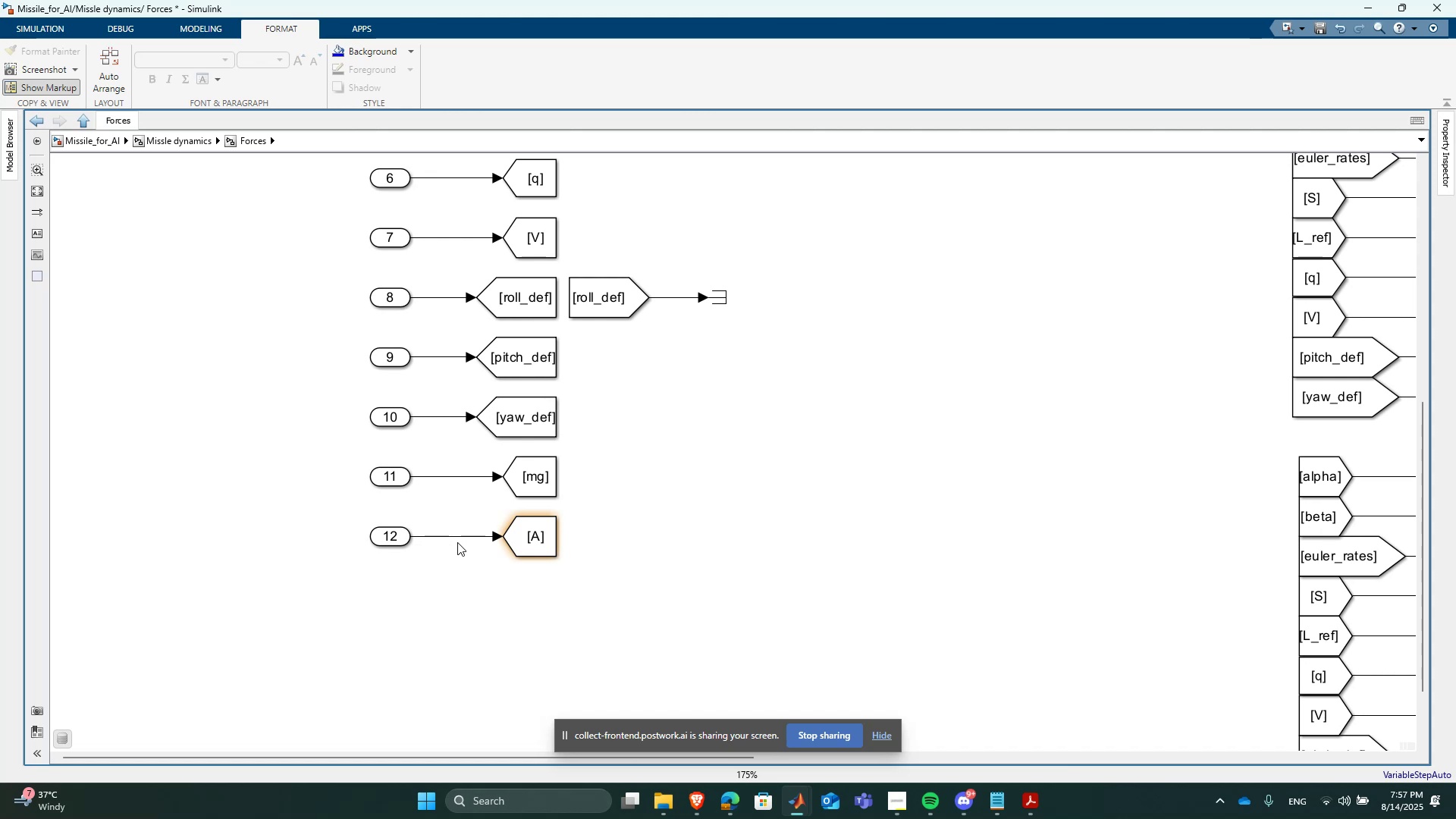 
left_click_drag(start_coordinate=[571, 532], to_coordinate=[637, 532])
 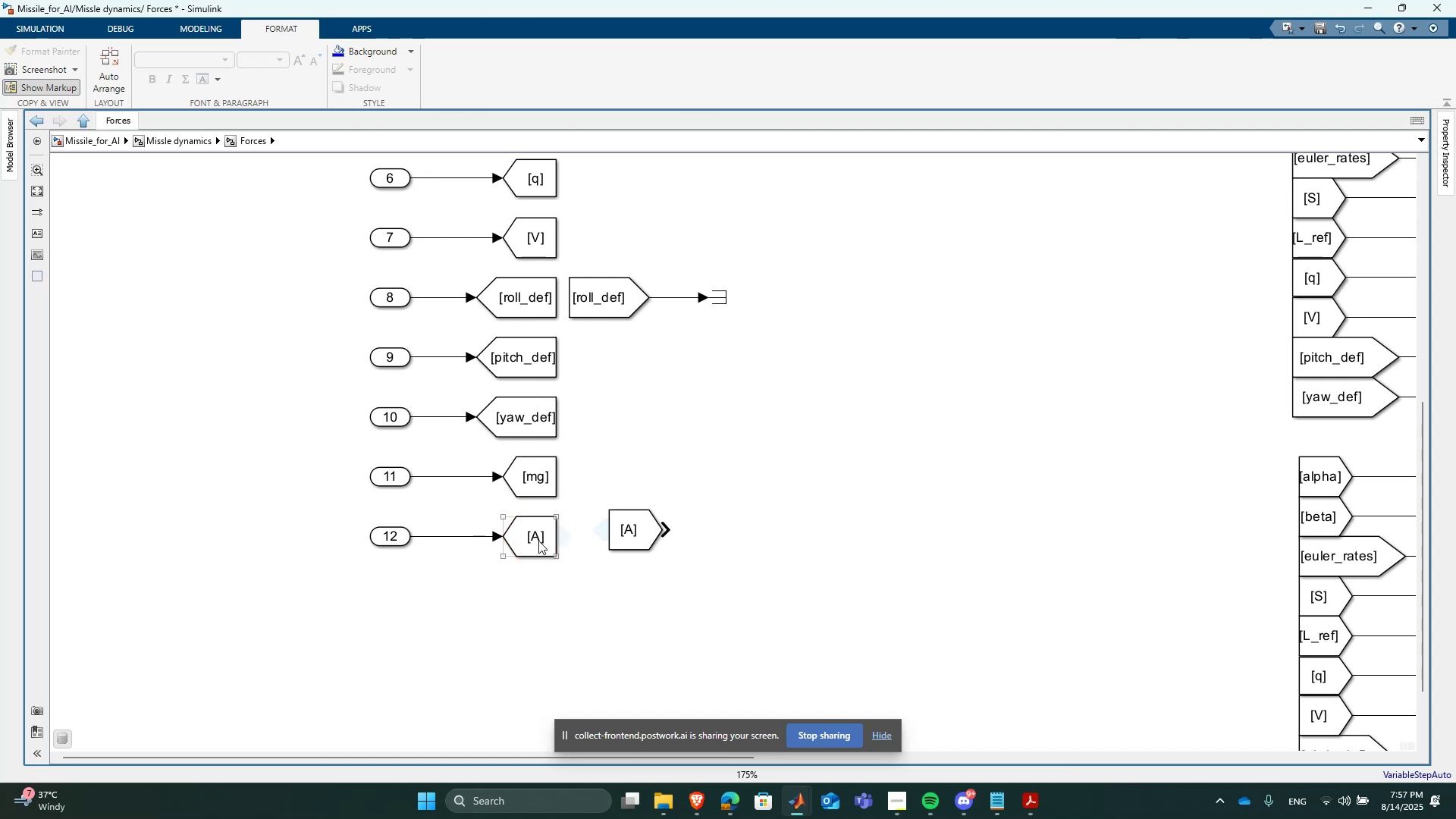 
double_click([538, 541])
 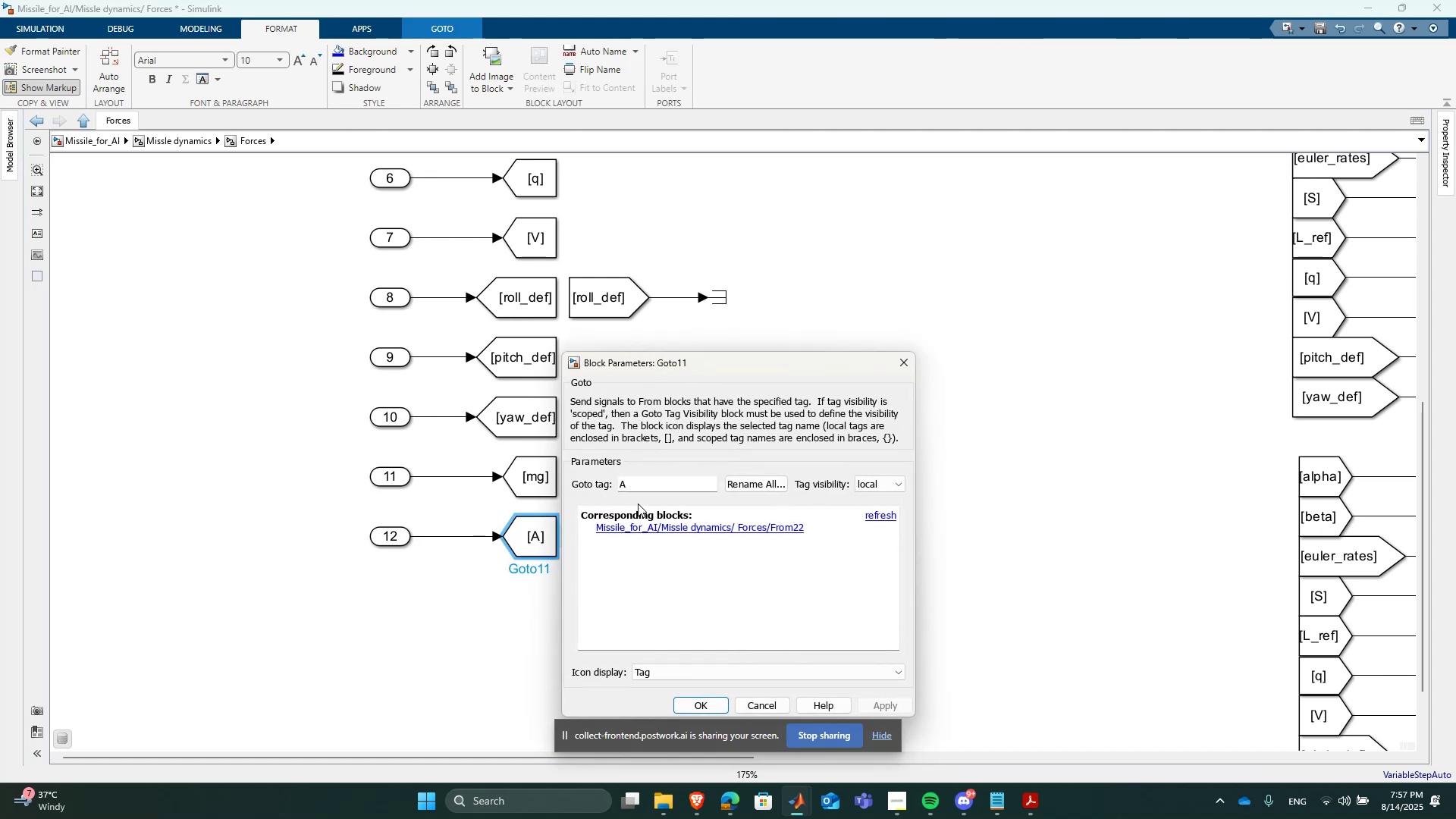 
left_click([646, 494])
 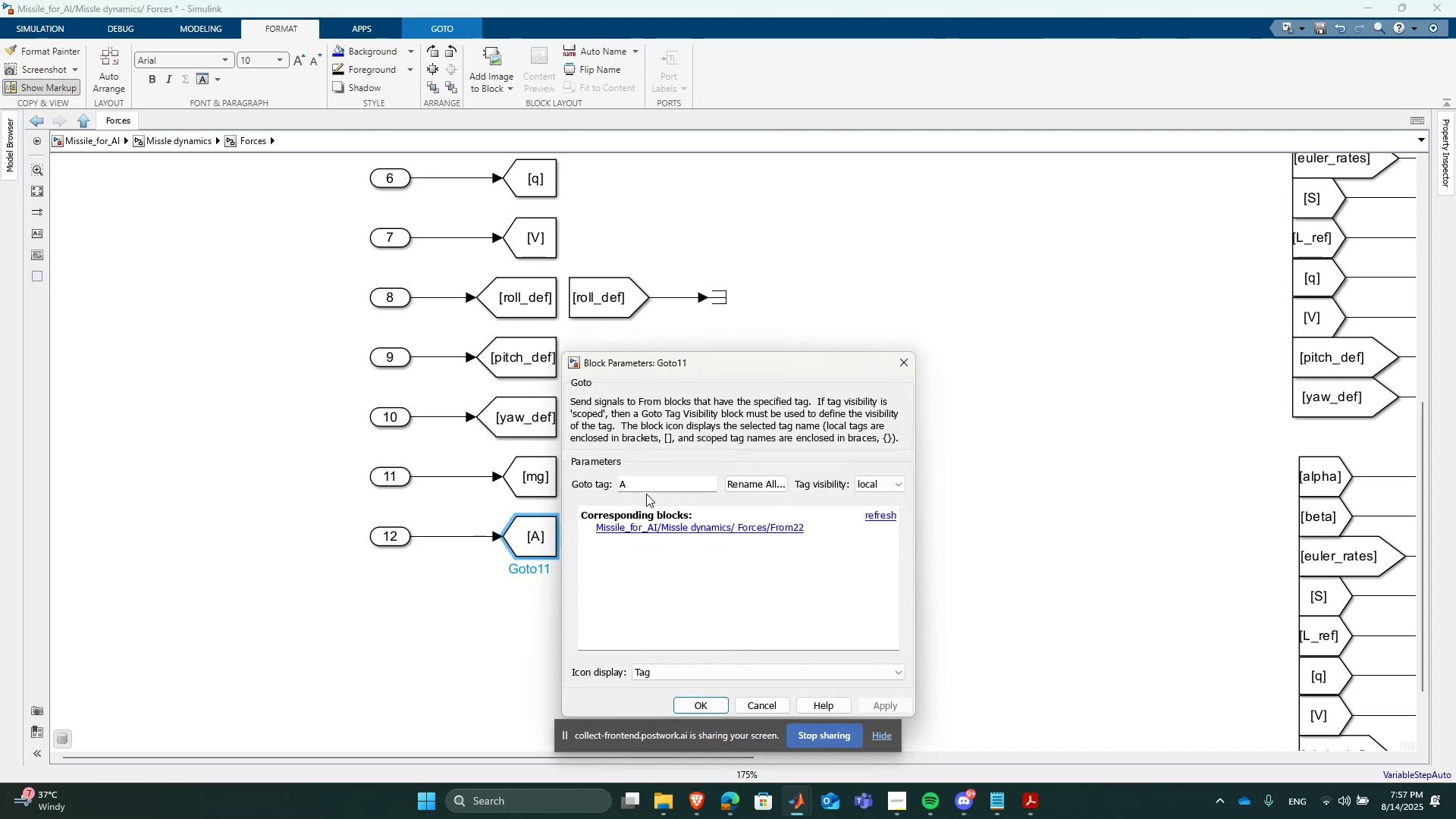 
left_click([642, 491])
 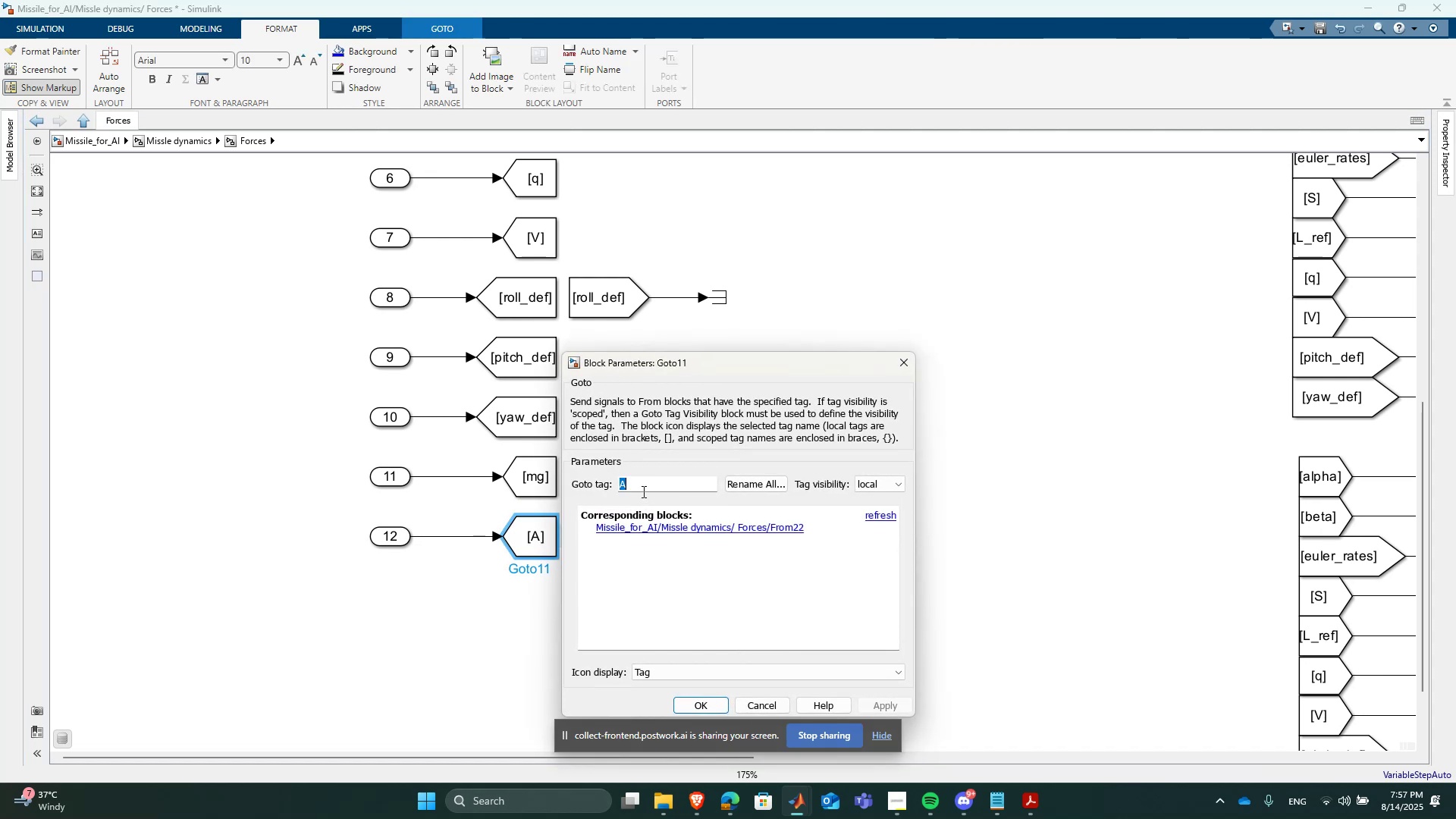 
type(euler_angles)
 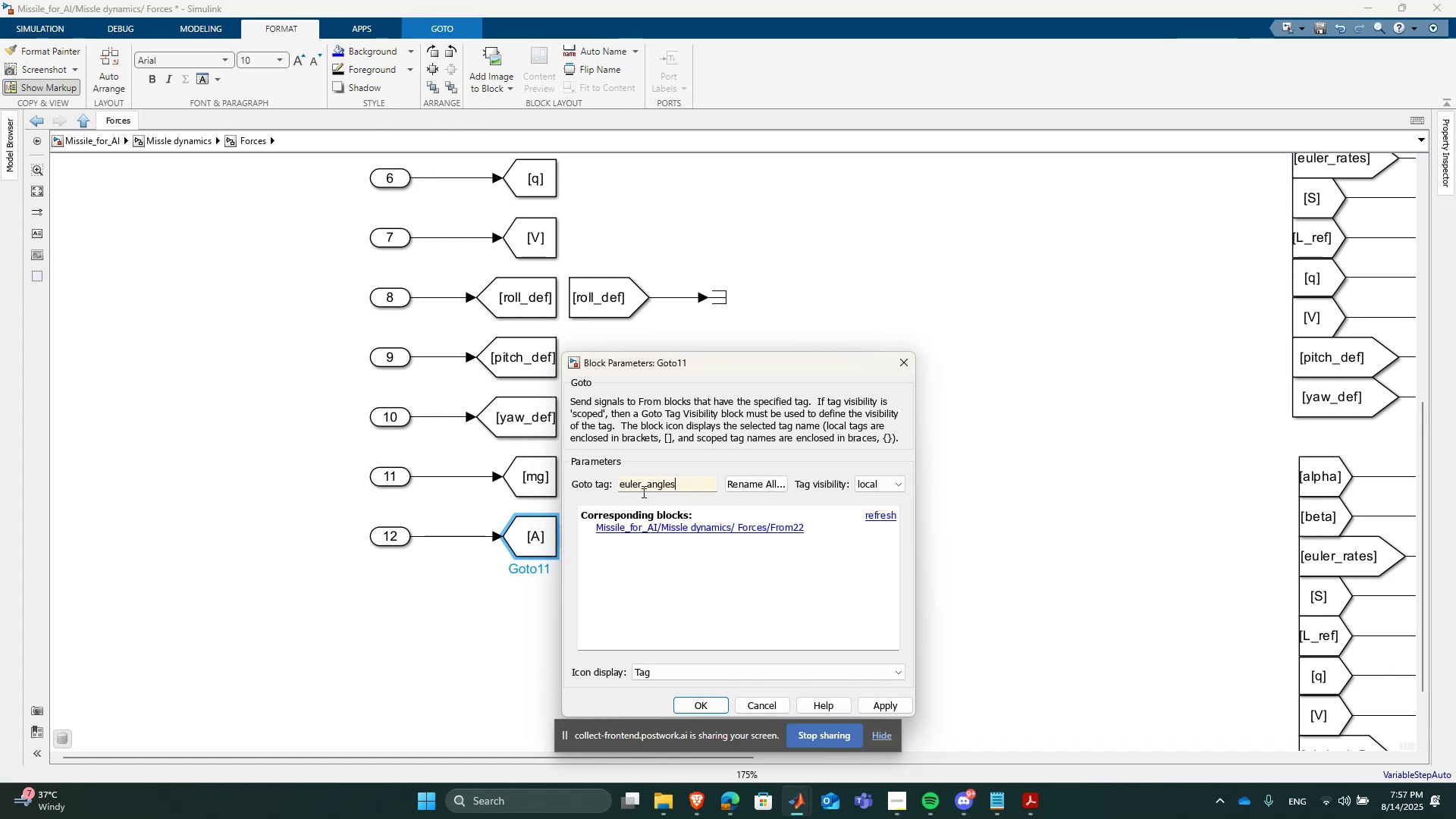 
 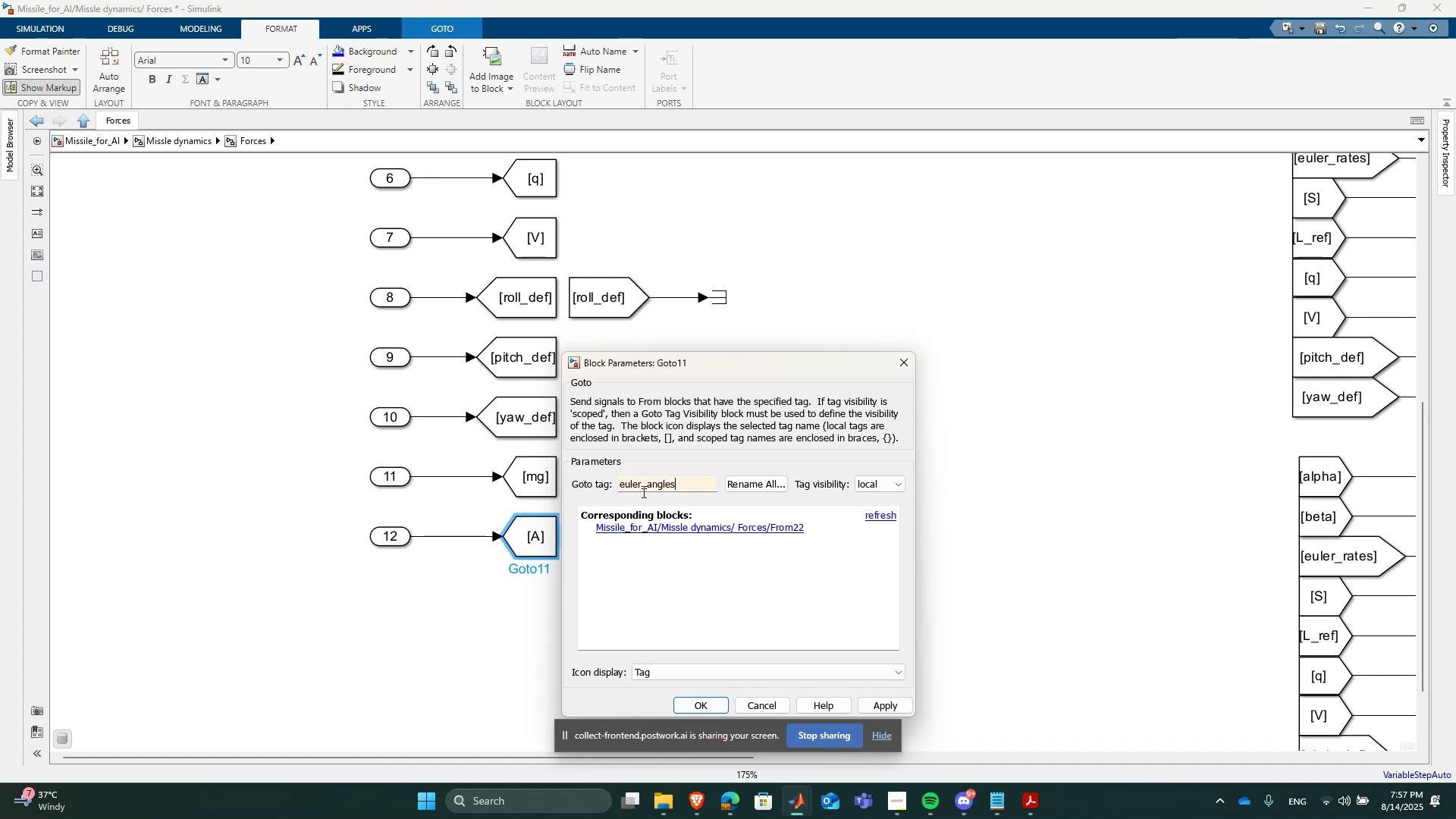 
key(Enter)
 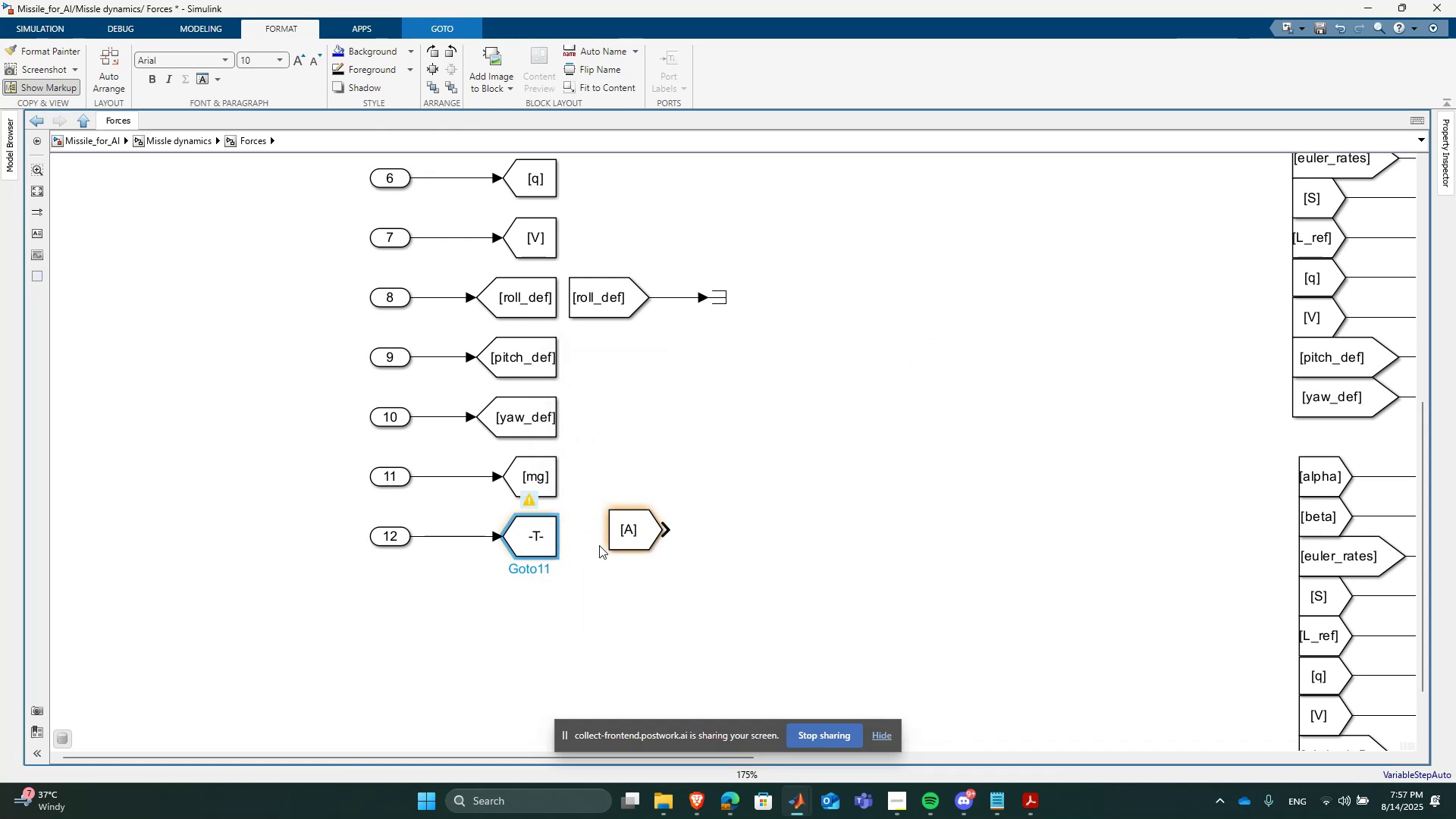 
double_click([615, 538])
 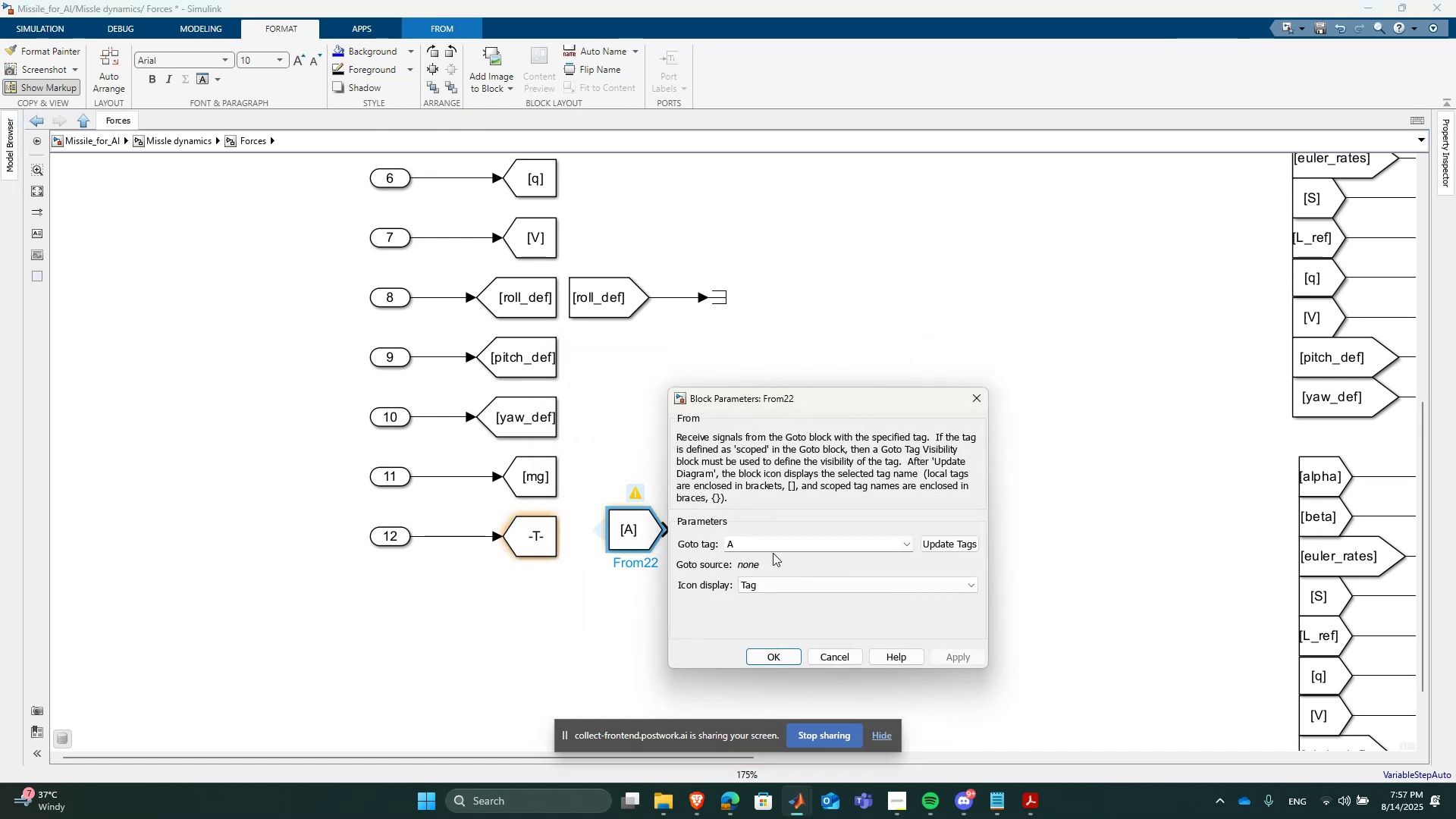 
double_click([777, 545])
 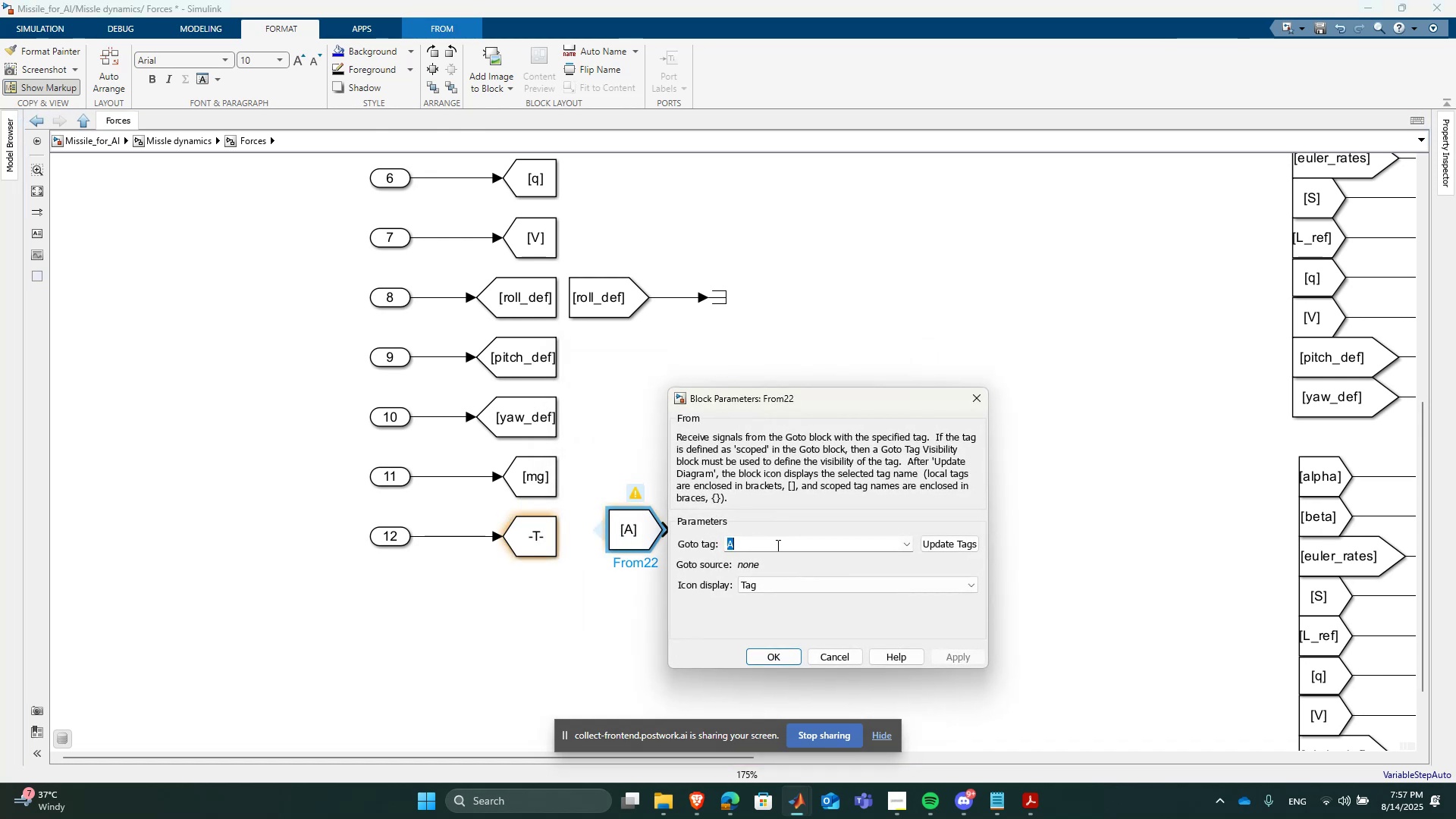 
type(euler)
 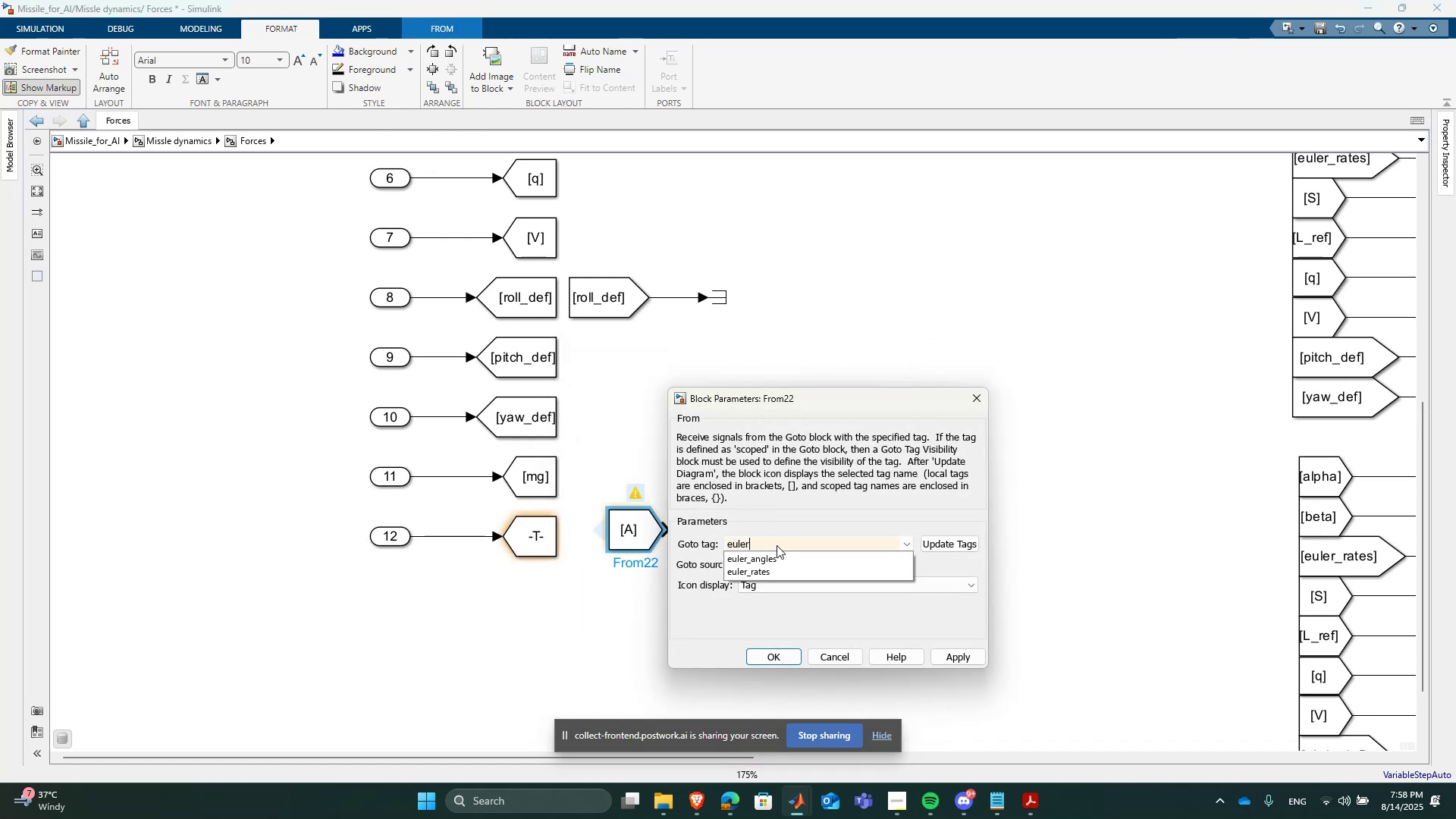 
key(ArrowDown)
 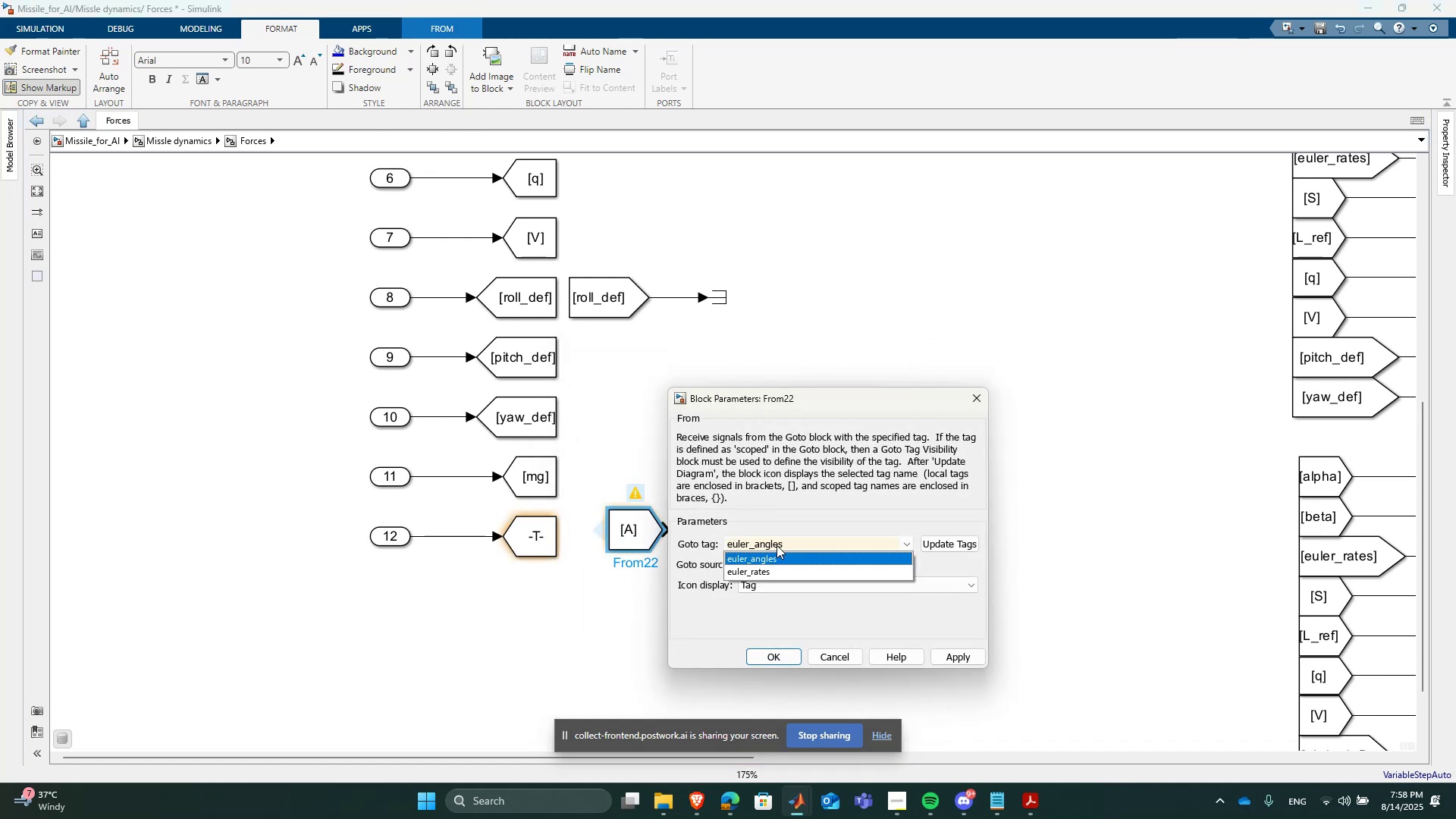 
key(Enter)
 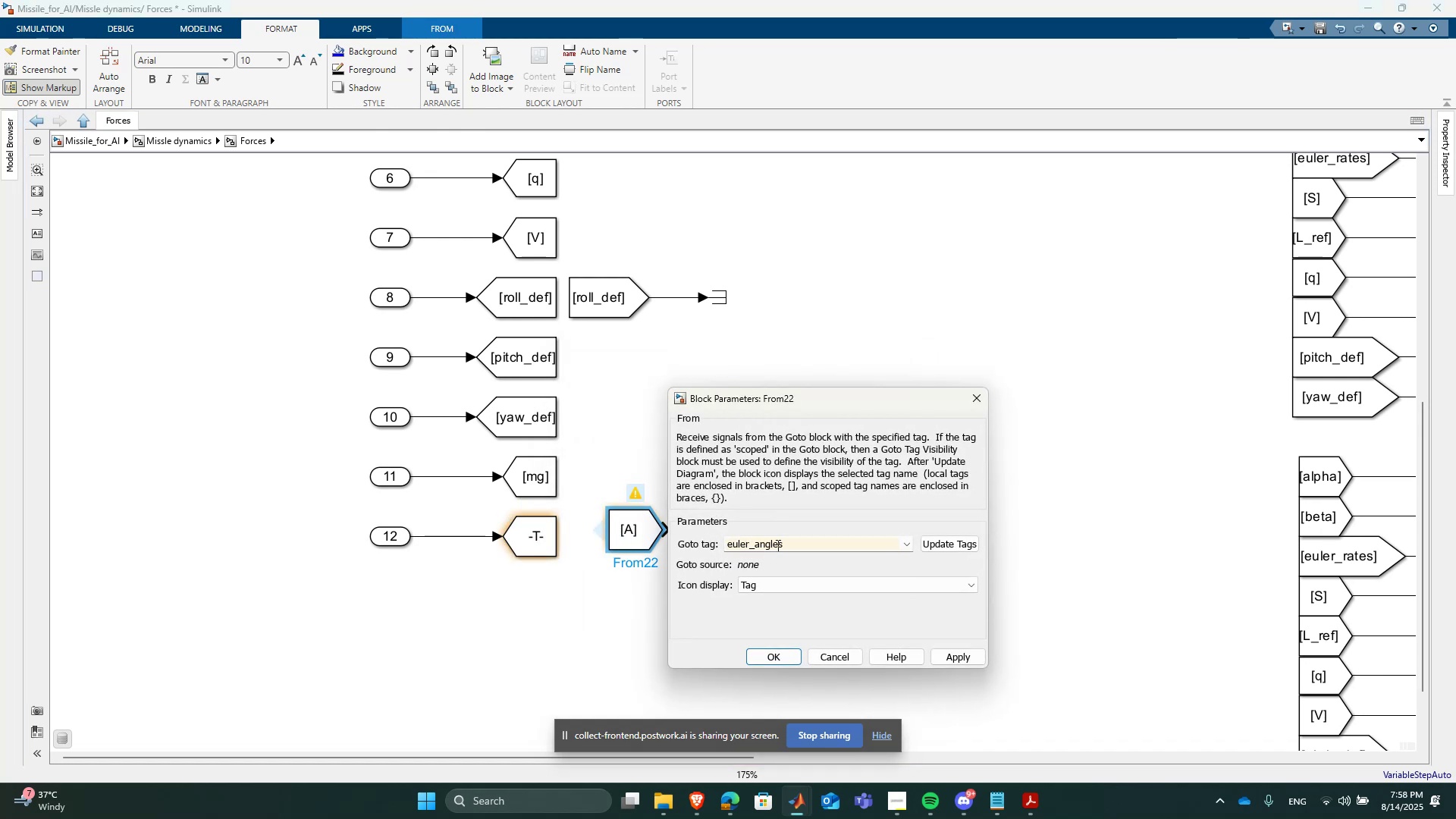 
key(Enter)
 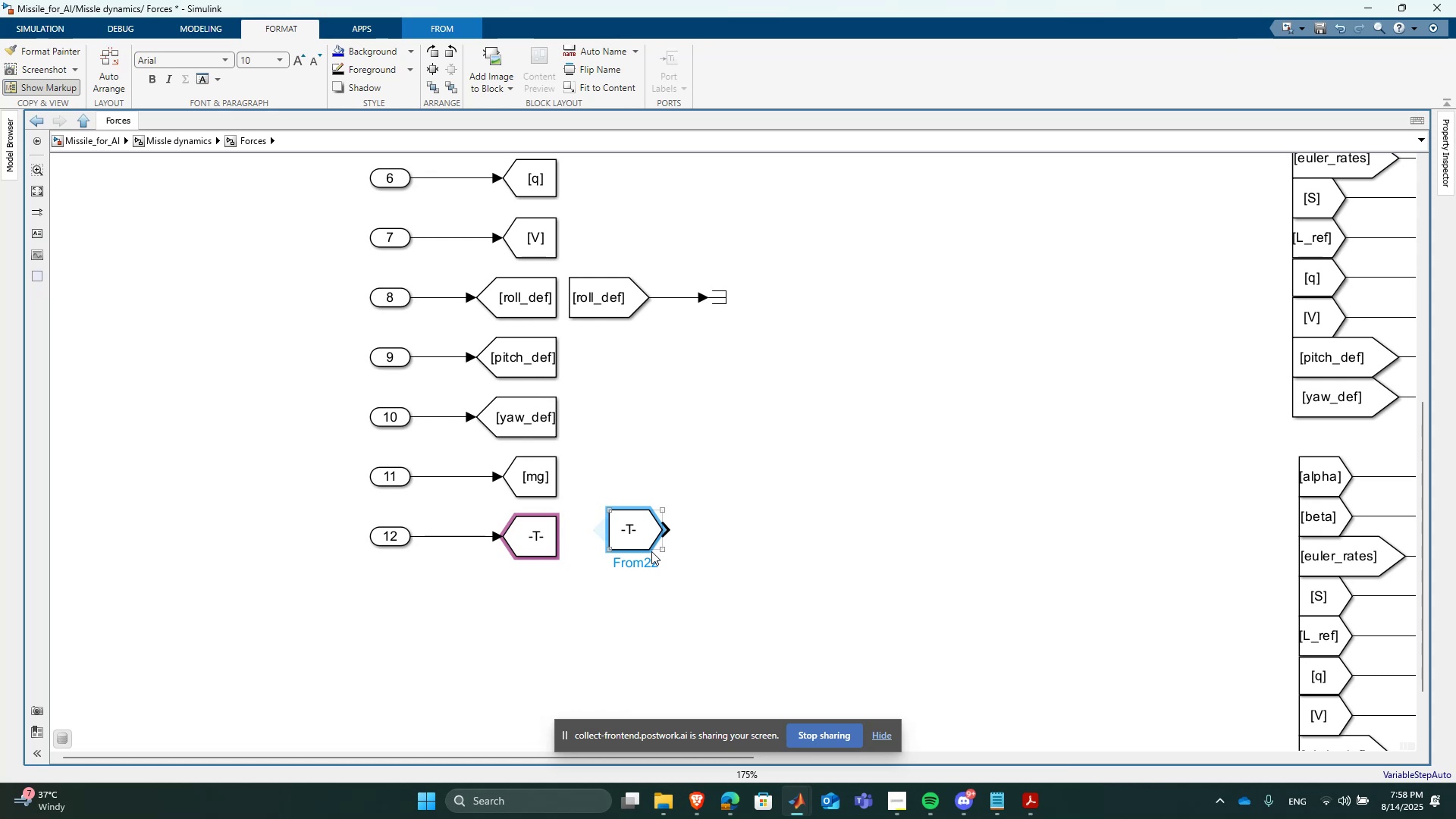 
left_click_drag(start_coordinate=[662, 551], to_coordinate=[709, 551])
 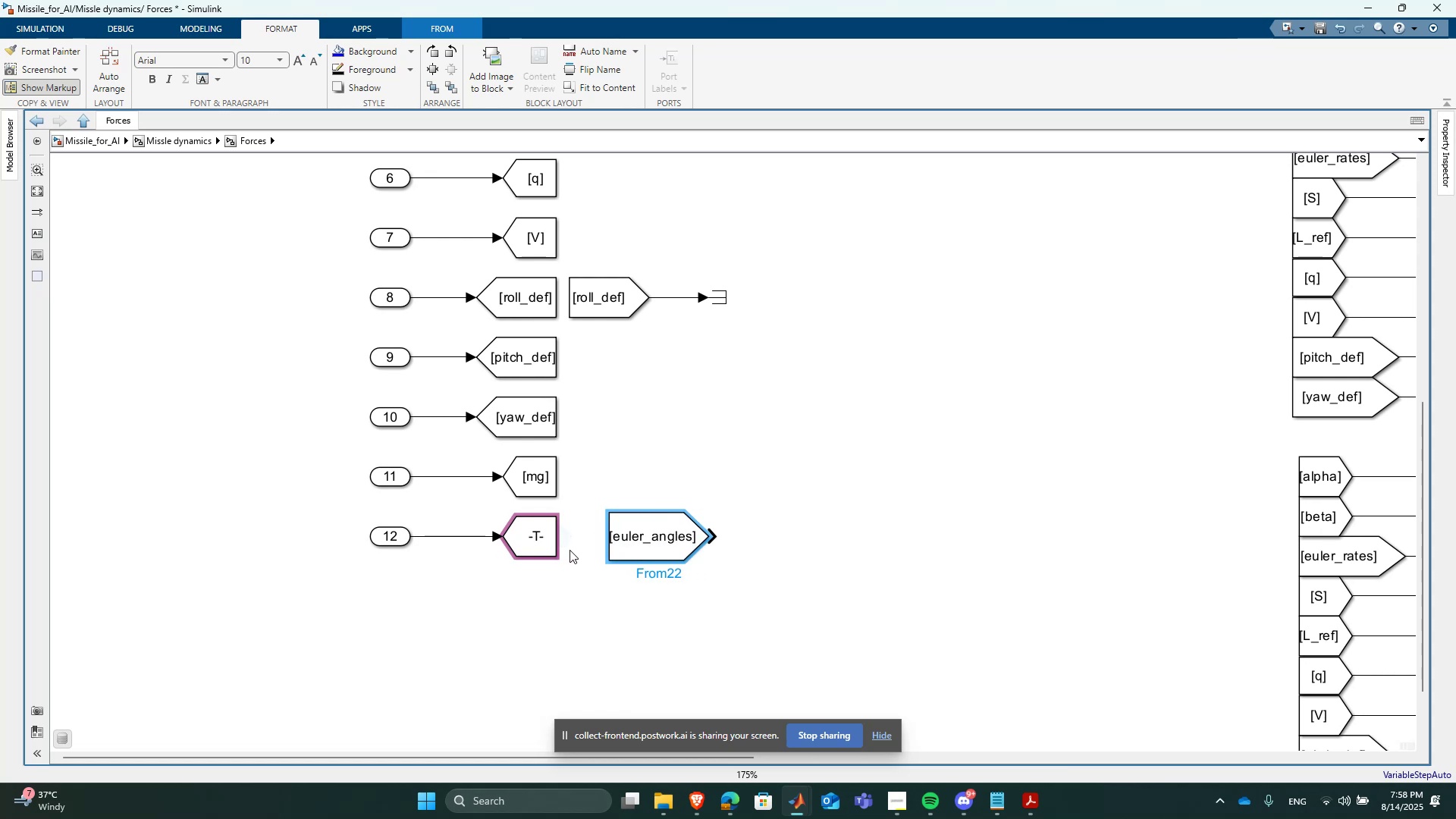 
left_click_drag(start_coordinate=[501, 557], to_coordinate=[463, 556])
 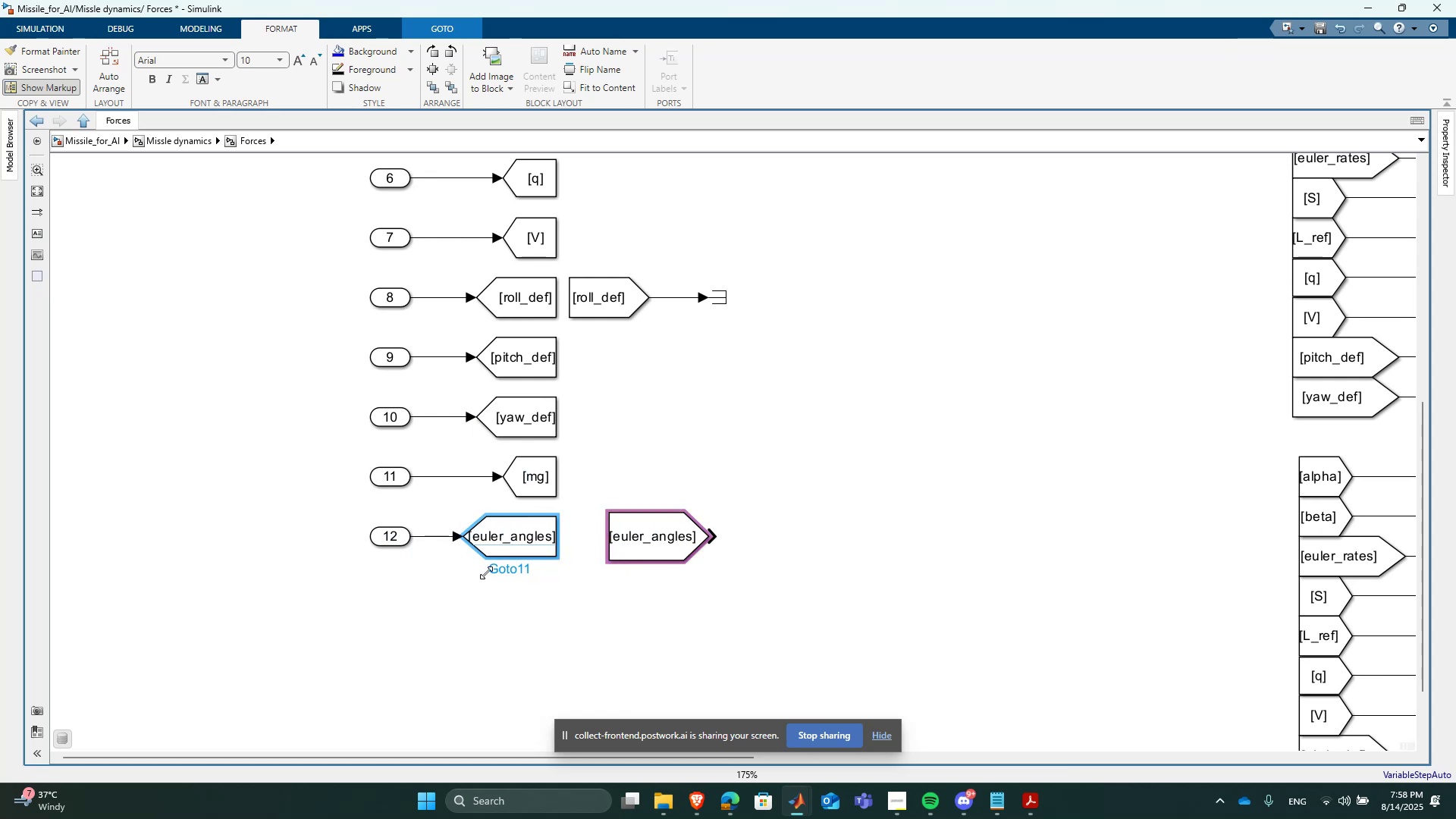 
left_click([501, 583])
 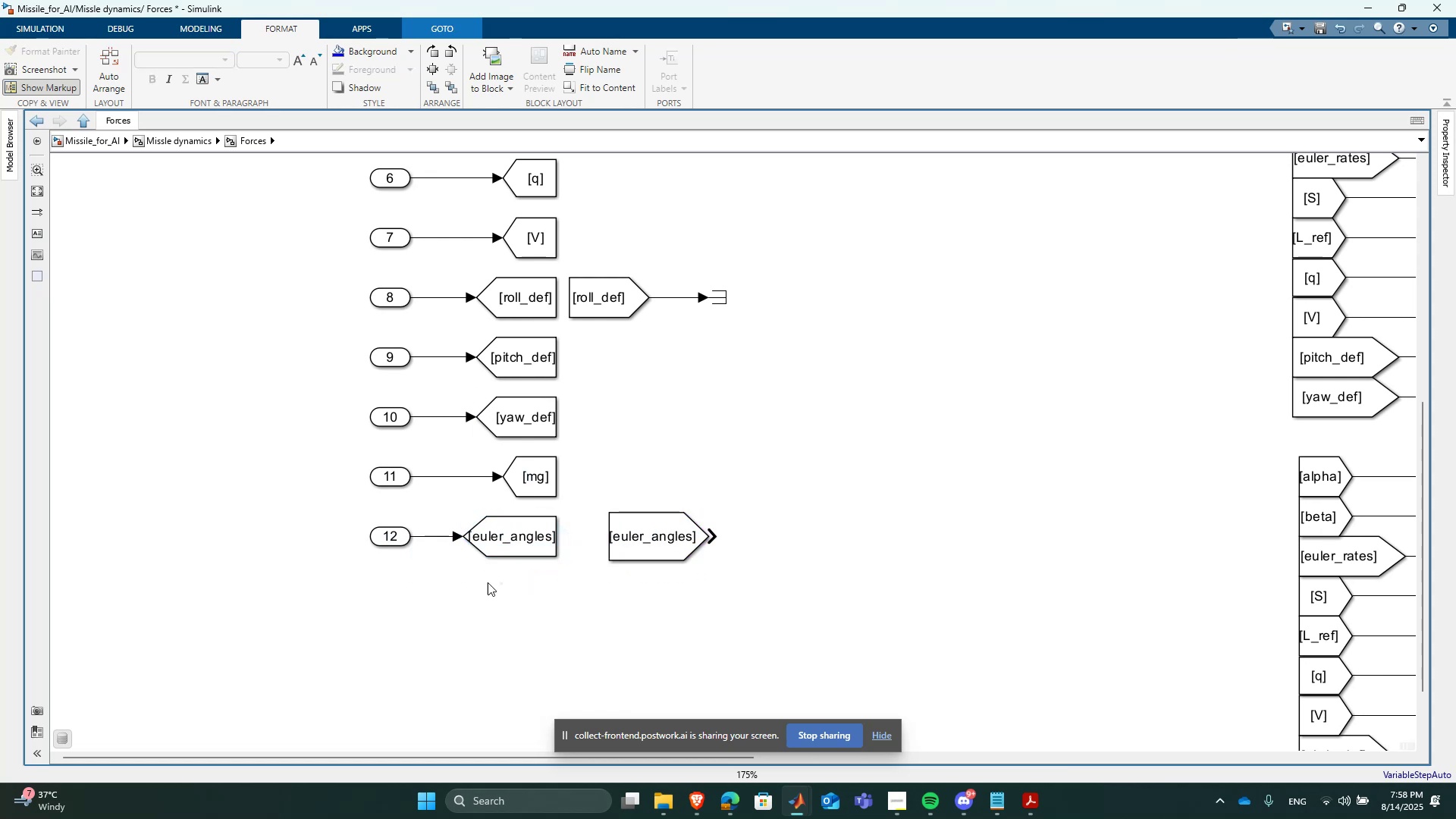 
scroll: coordinate [436, 590], scroll_direction: down, amount: 2.0
 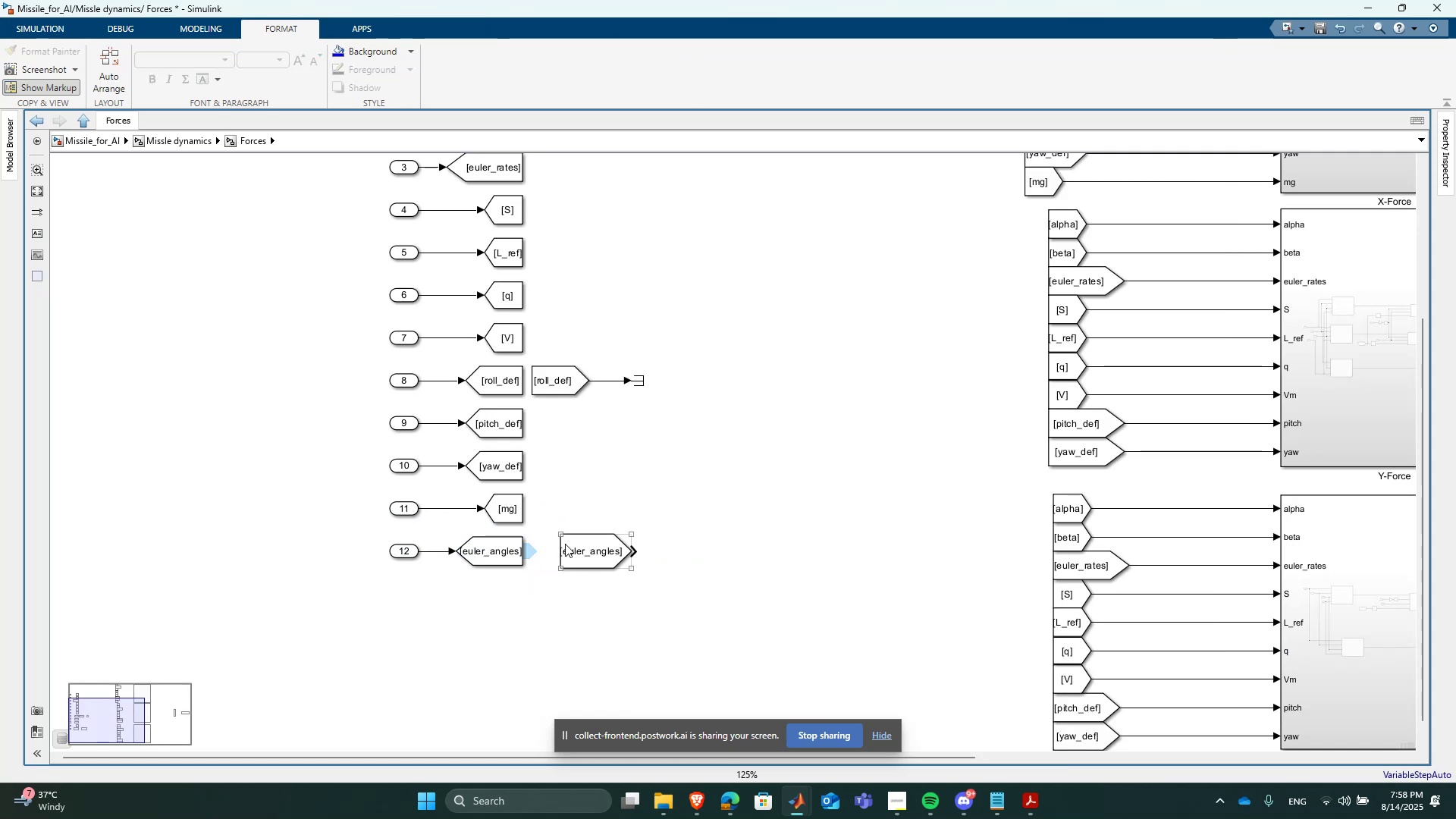 
left_click_drag(start_coordinate=[577, 542], to_coordinate=[554, 541])
 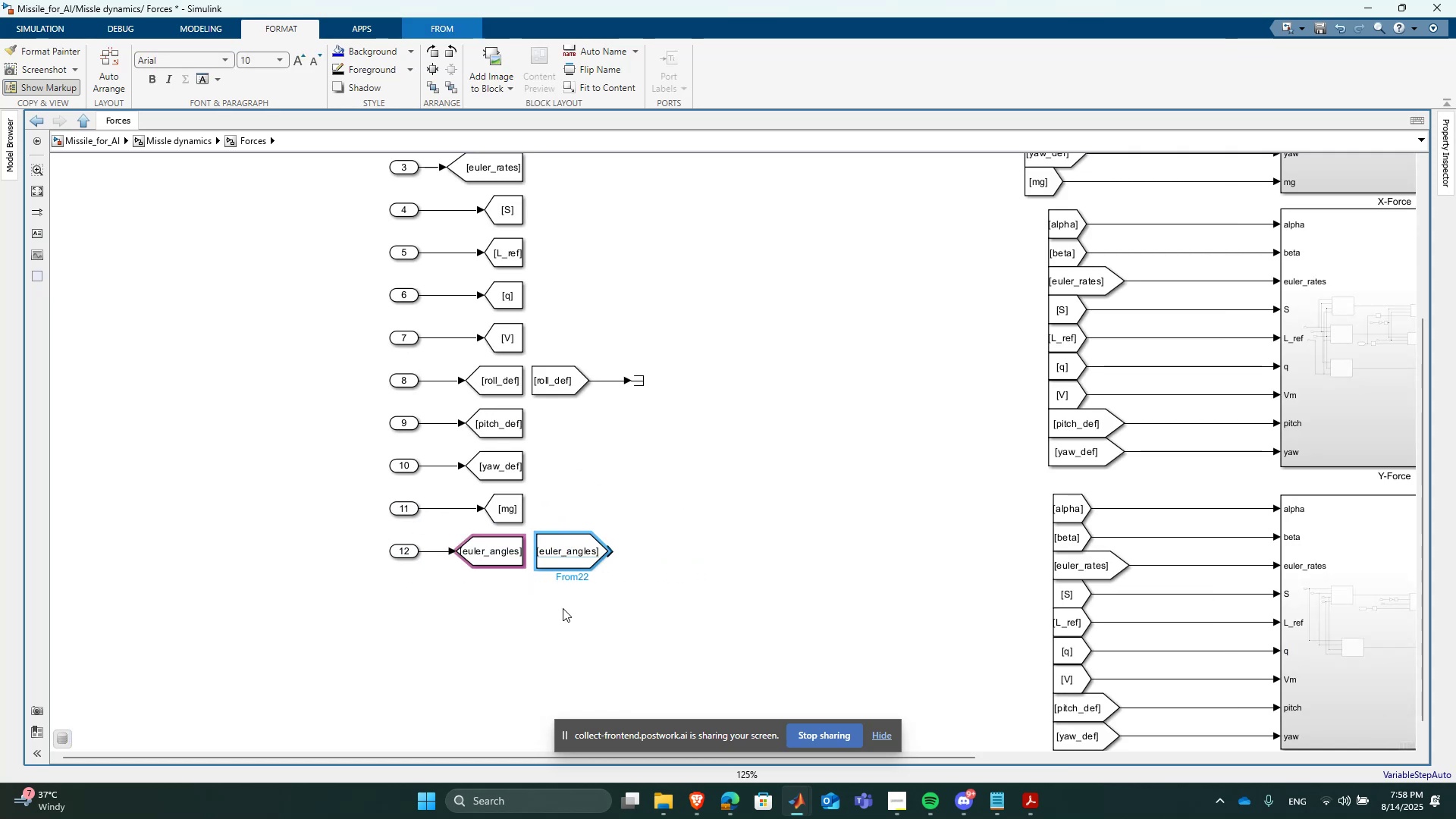 
left_click([563, 609])
 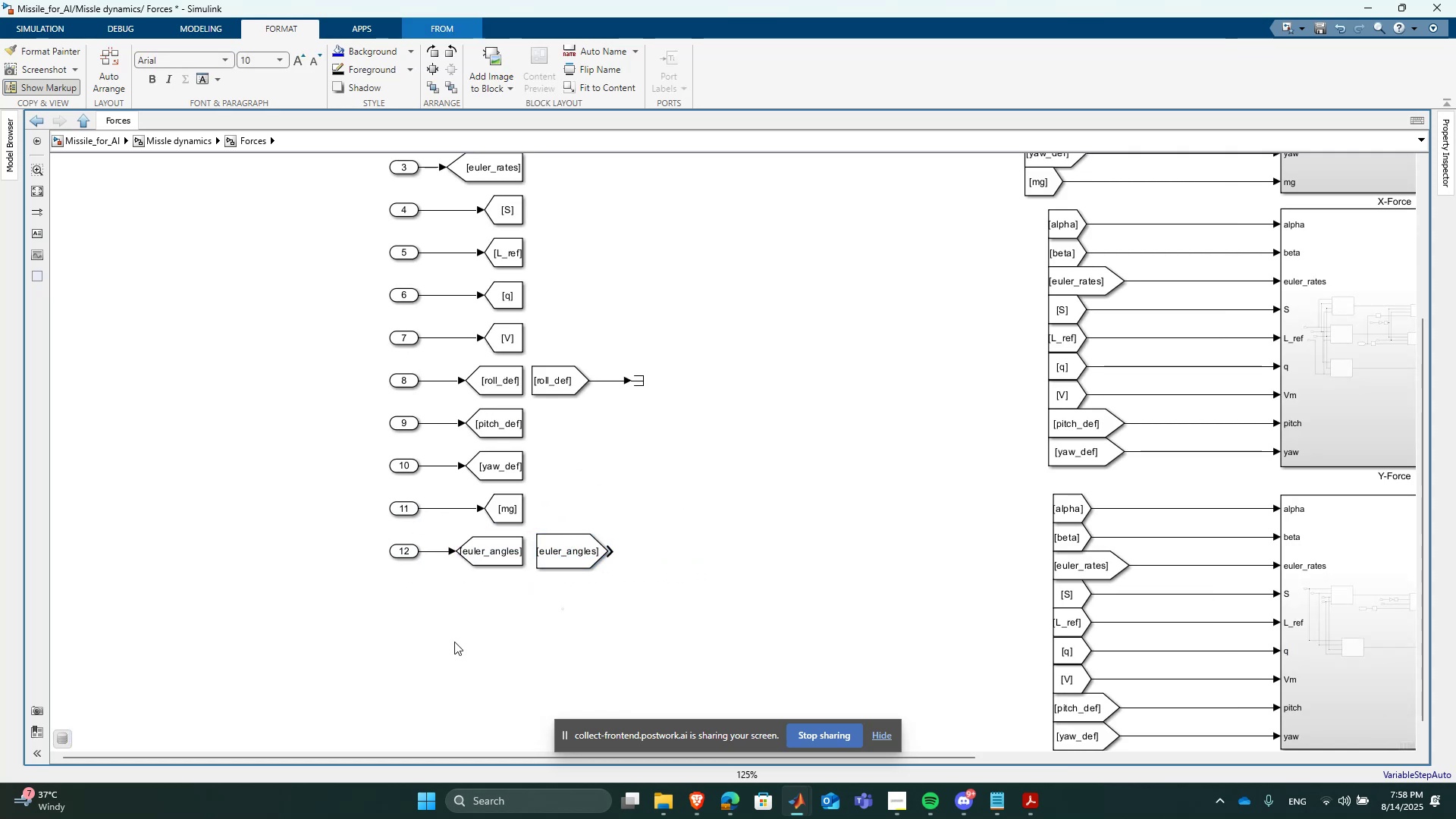 
scroll: coordinate [441, 648], scroll_direction: down, amount: 1.0
 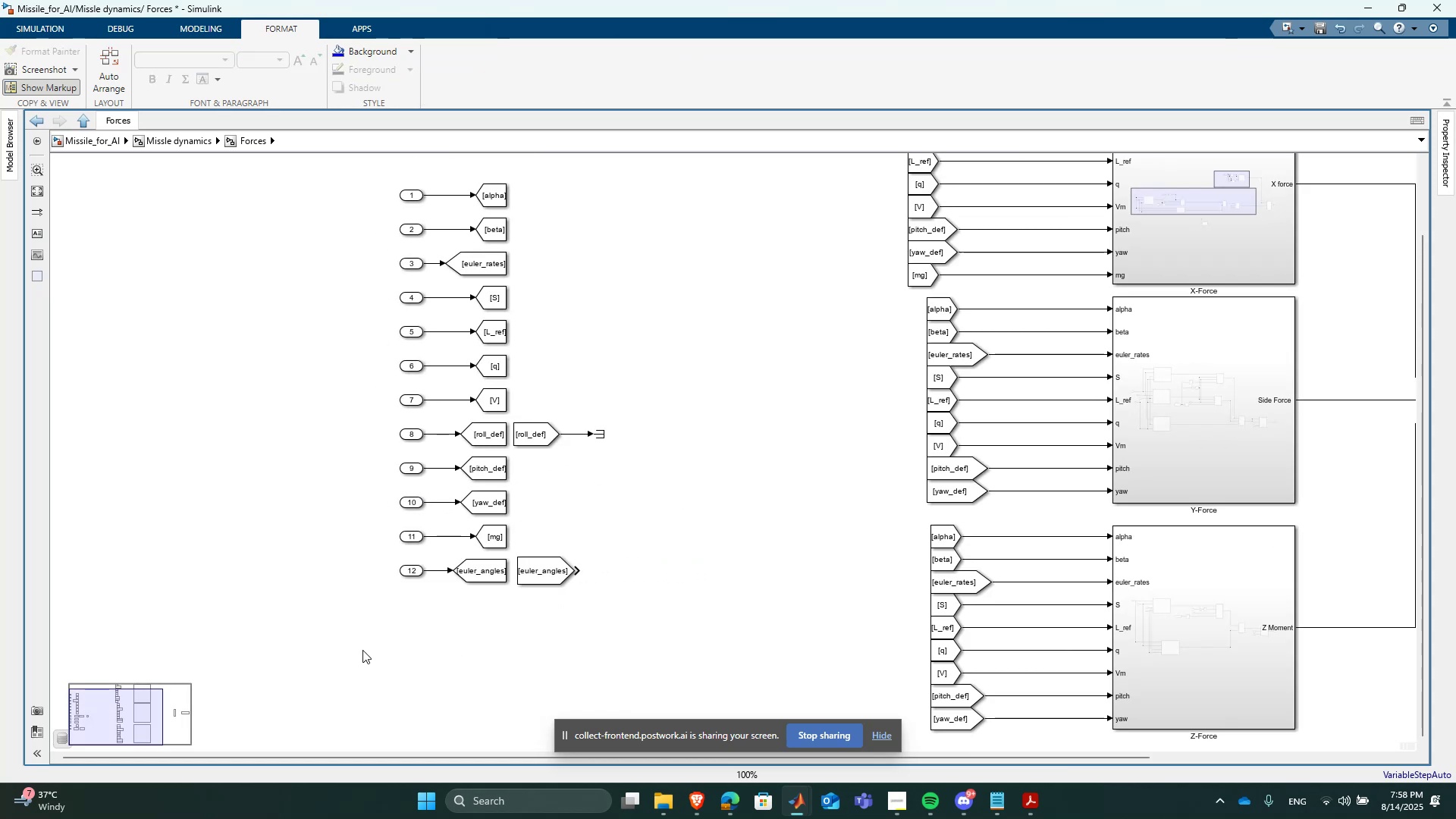 
scroll: coordinate [354, 651], scroll_direction: none, amount: 0.0
 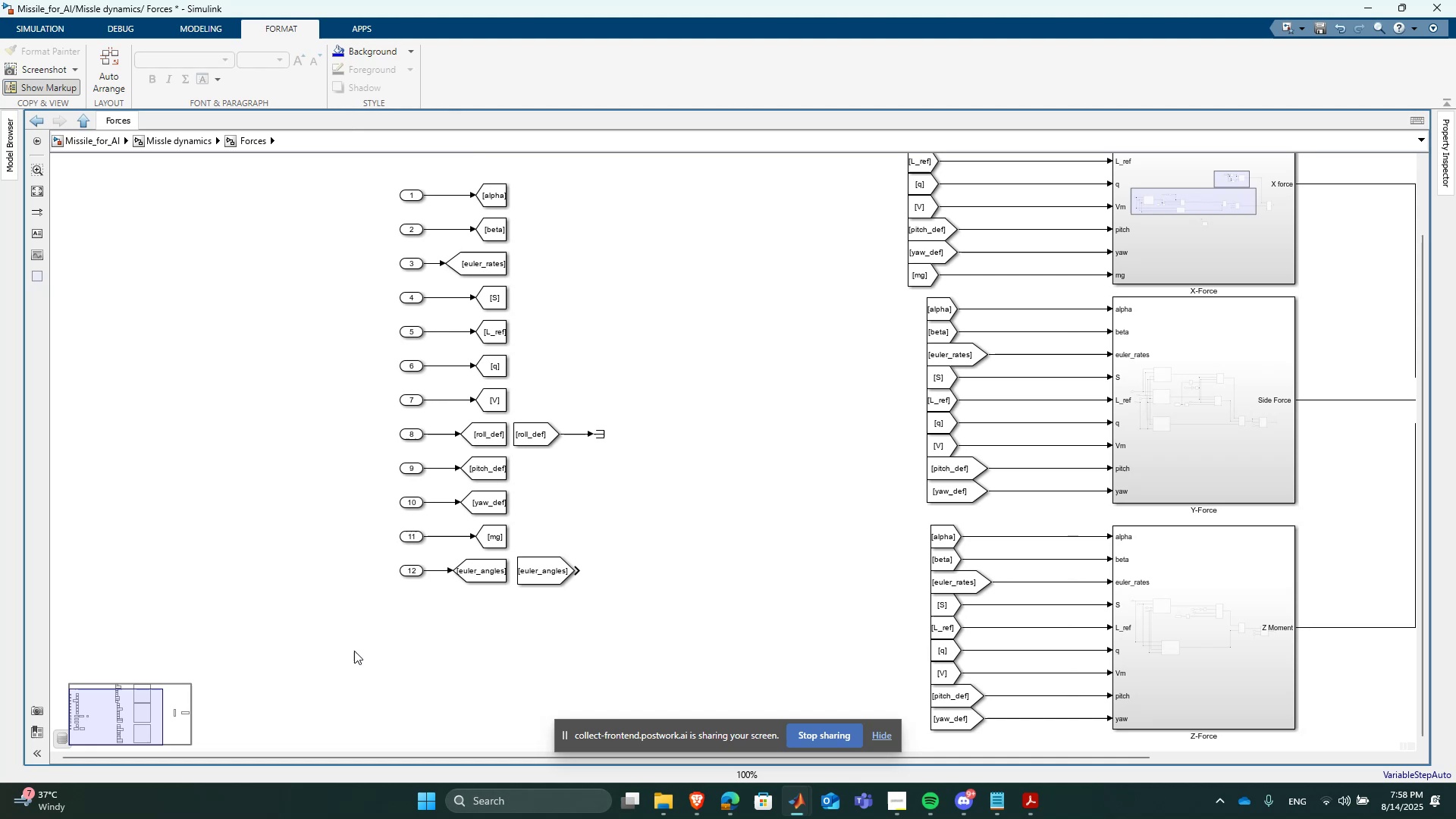 
scroll: coordinate [410, 611], scroll_direction: down, amount: 2.0
 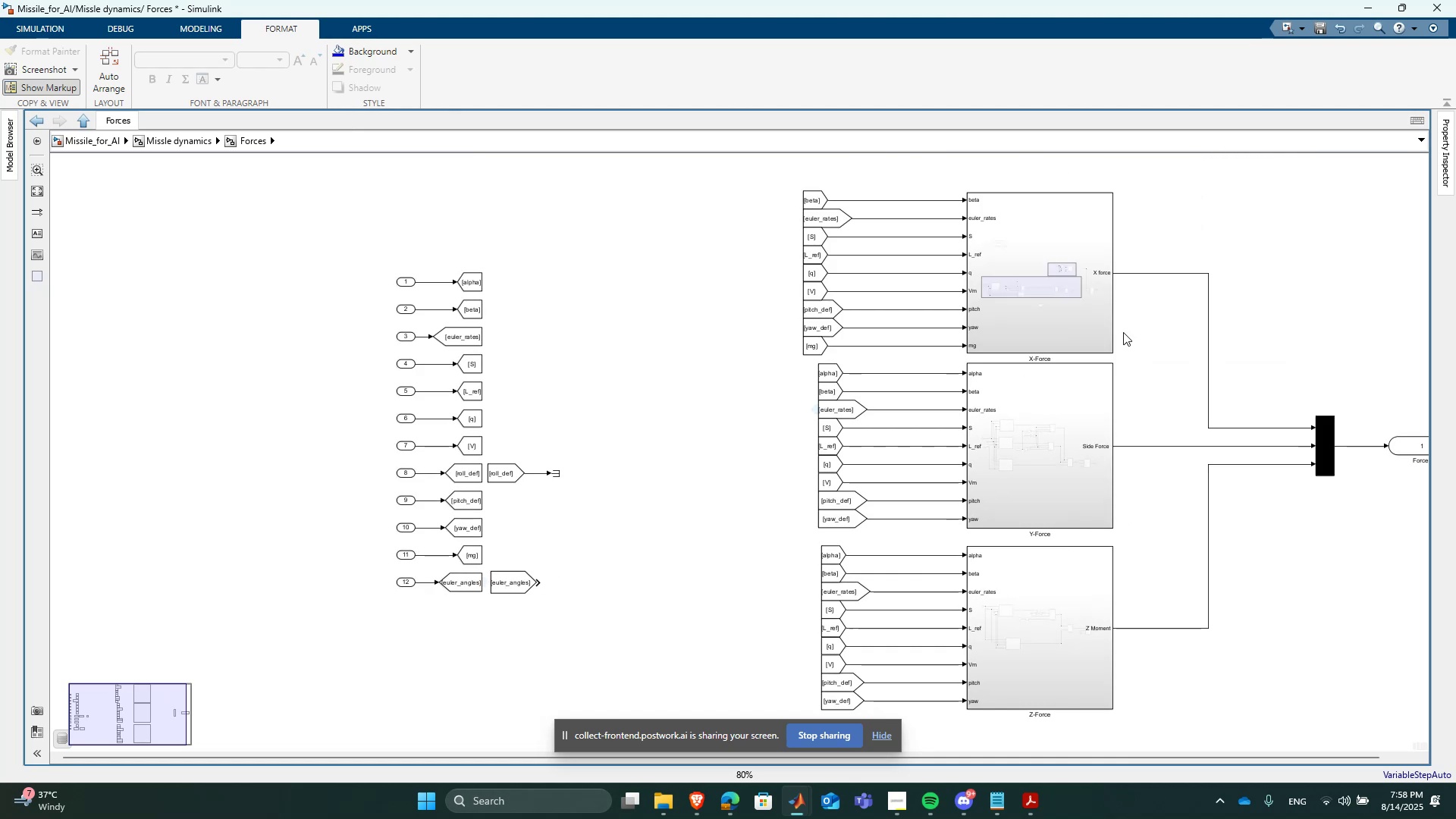 
scroll: coordinate [1083, 355], scroll_direction: up, amount: 1.0
 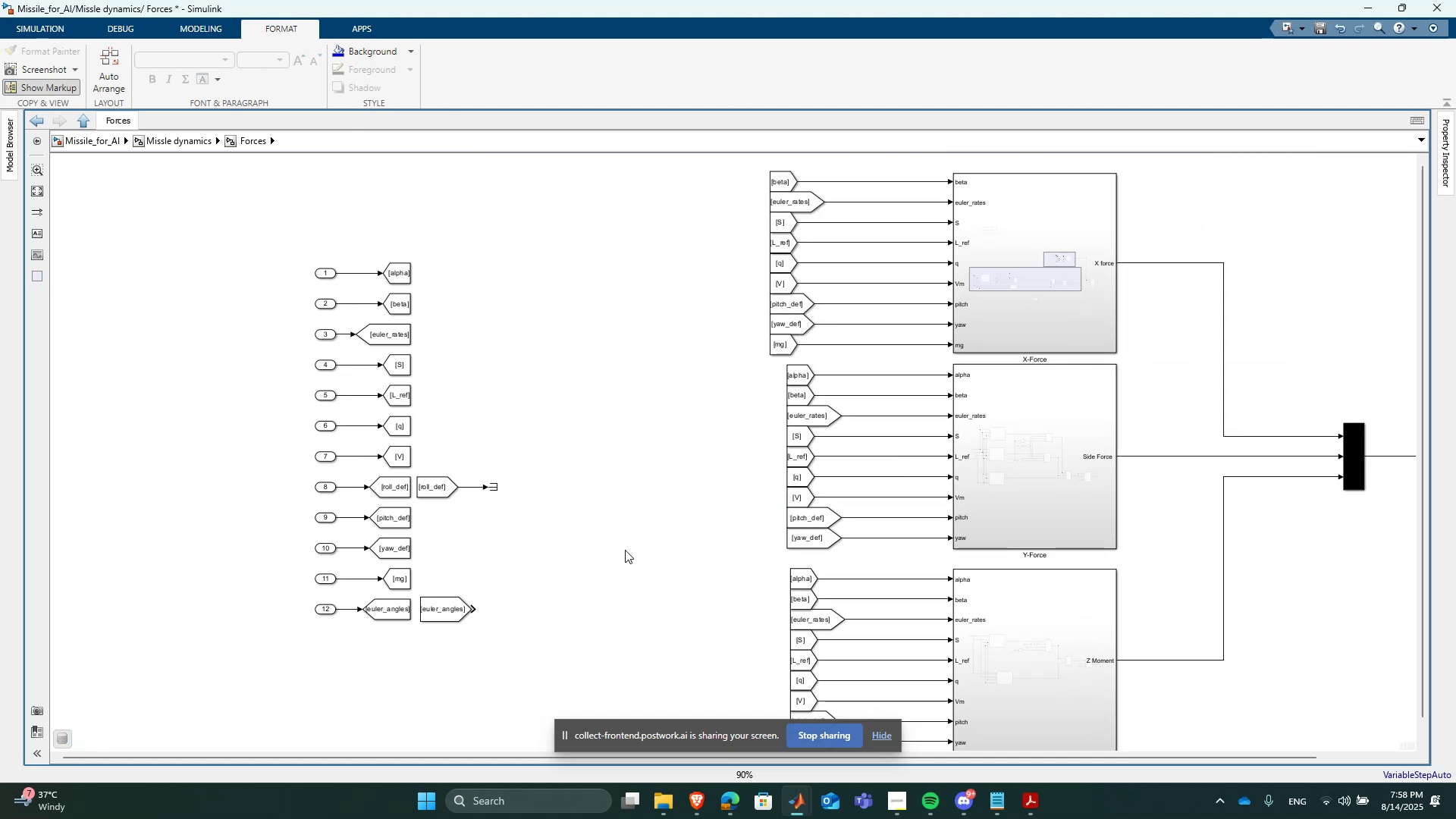 
scroll: coordinate [625, 550], scroll_direction: down, amount: 1.0
 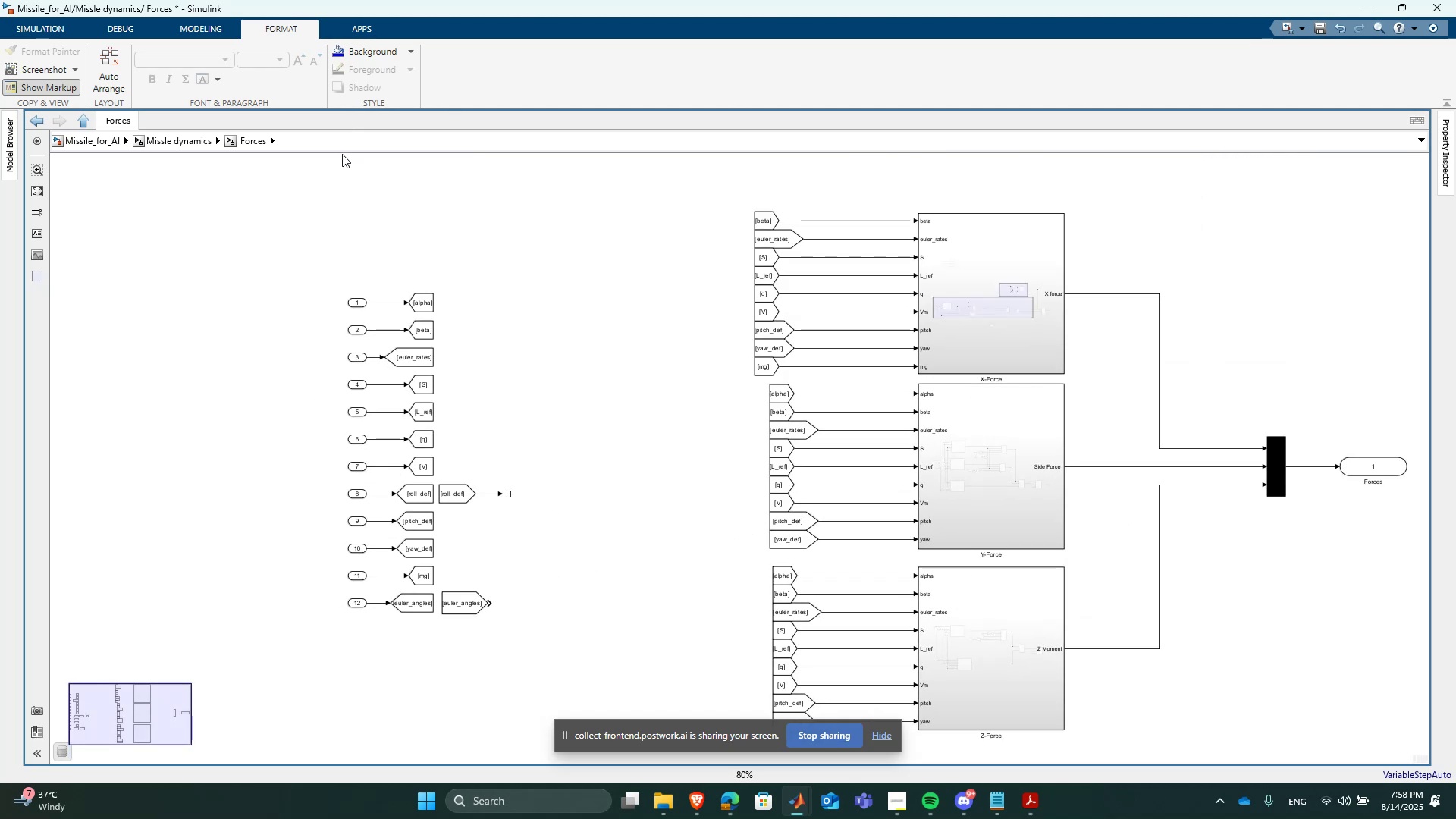 
left_click([179, 149])
 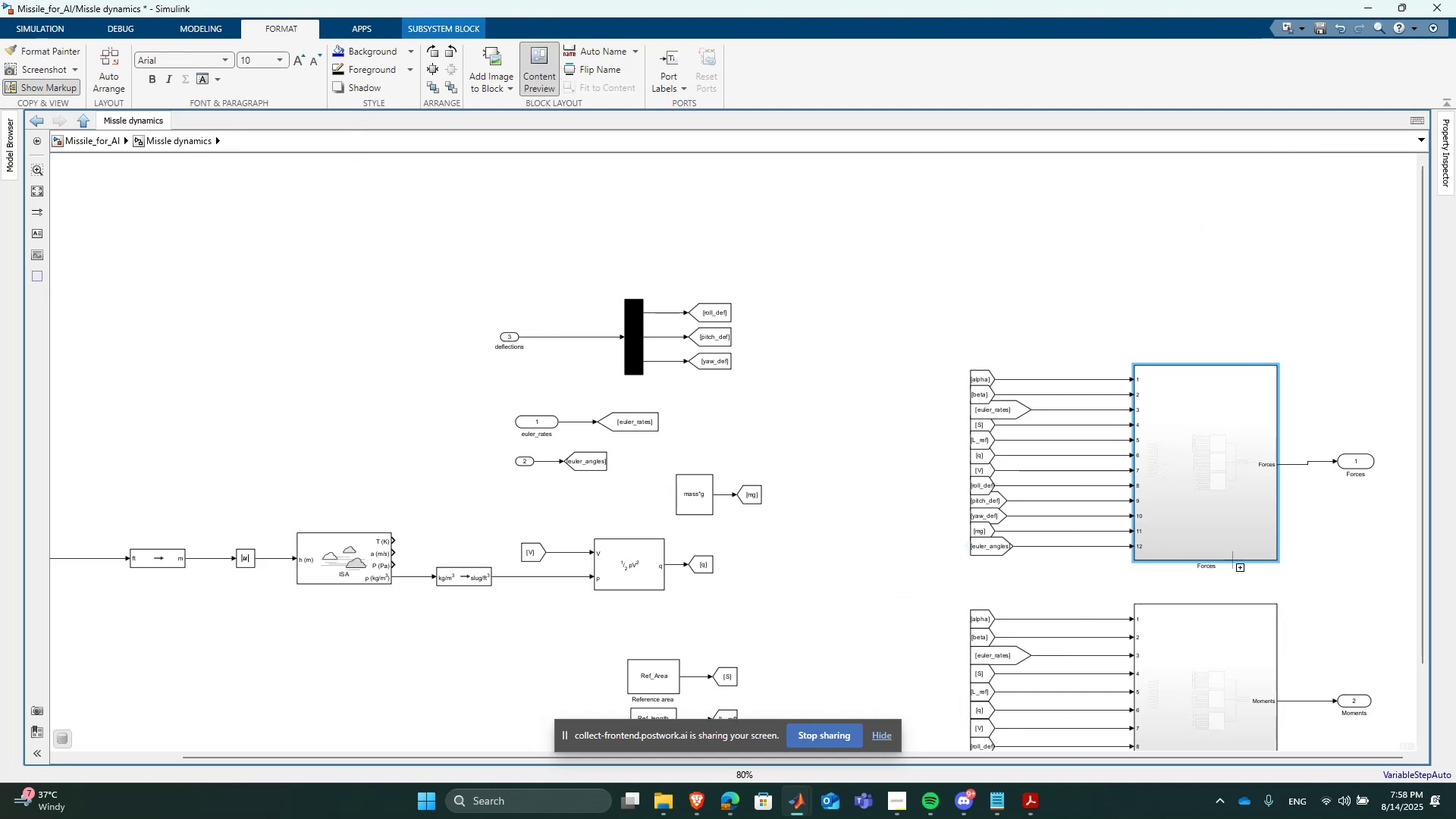 
double_click([1228, 512])
 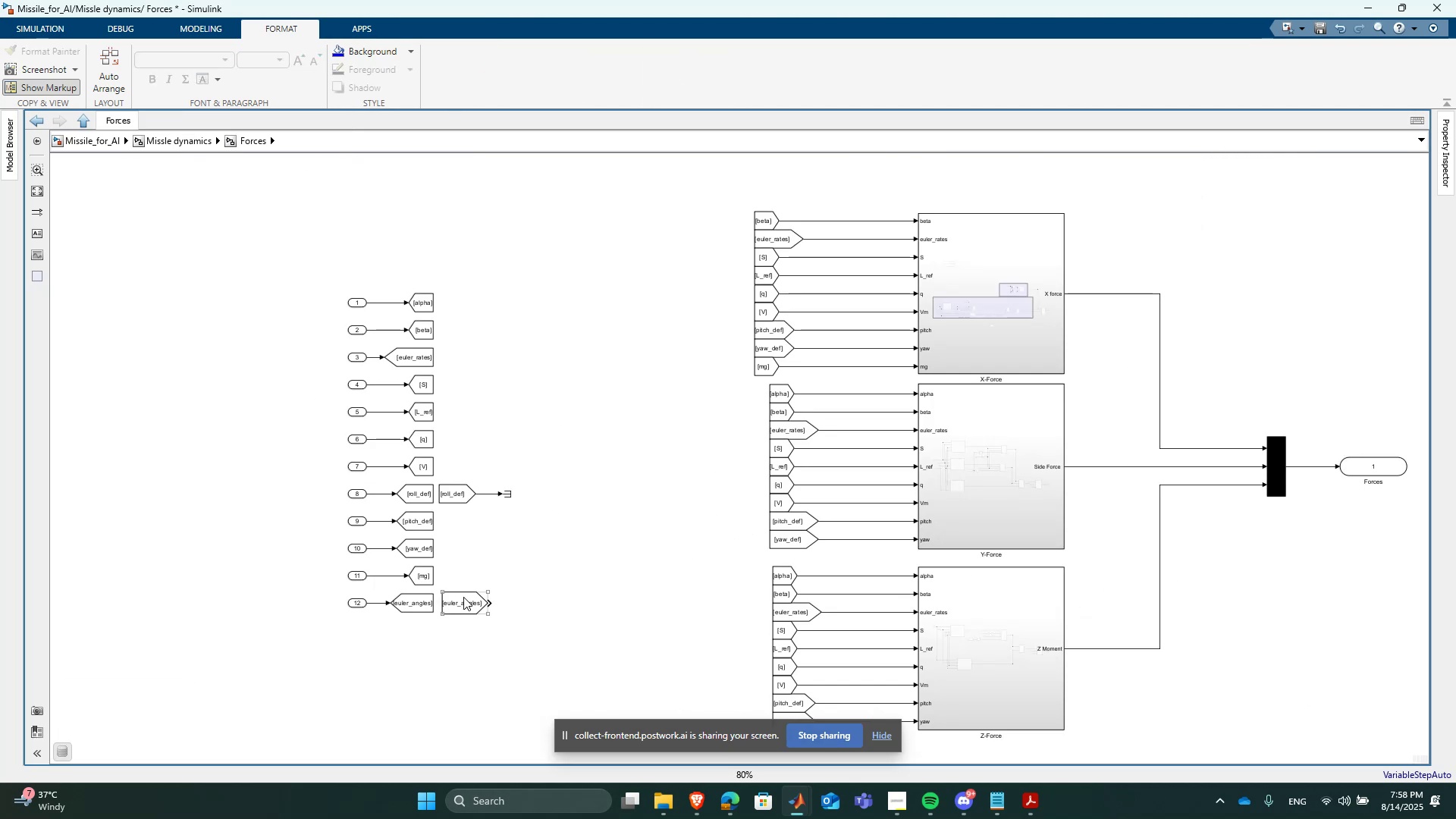 
left_click_drag(start_coordinate=[463, 602], to_coordinate=[719, 384])
 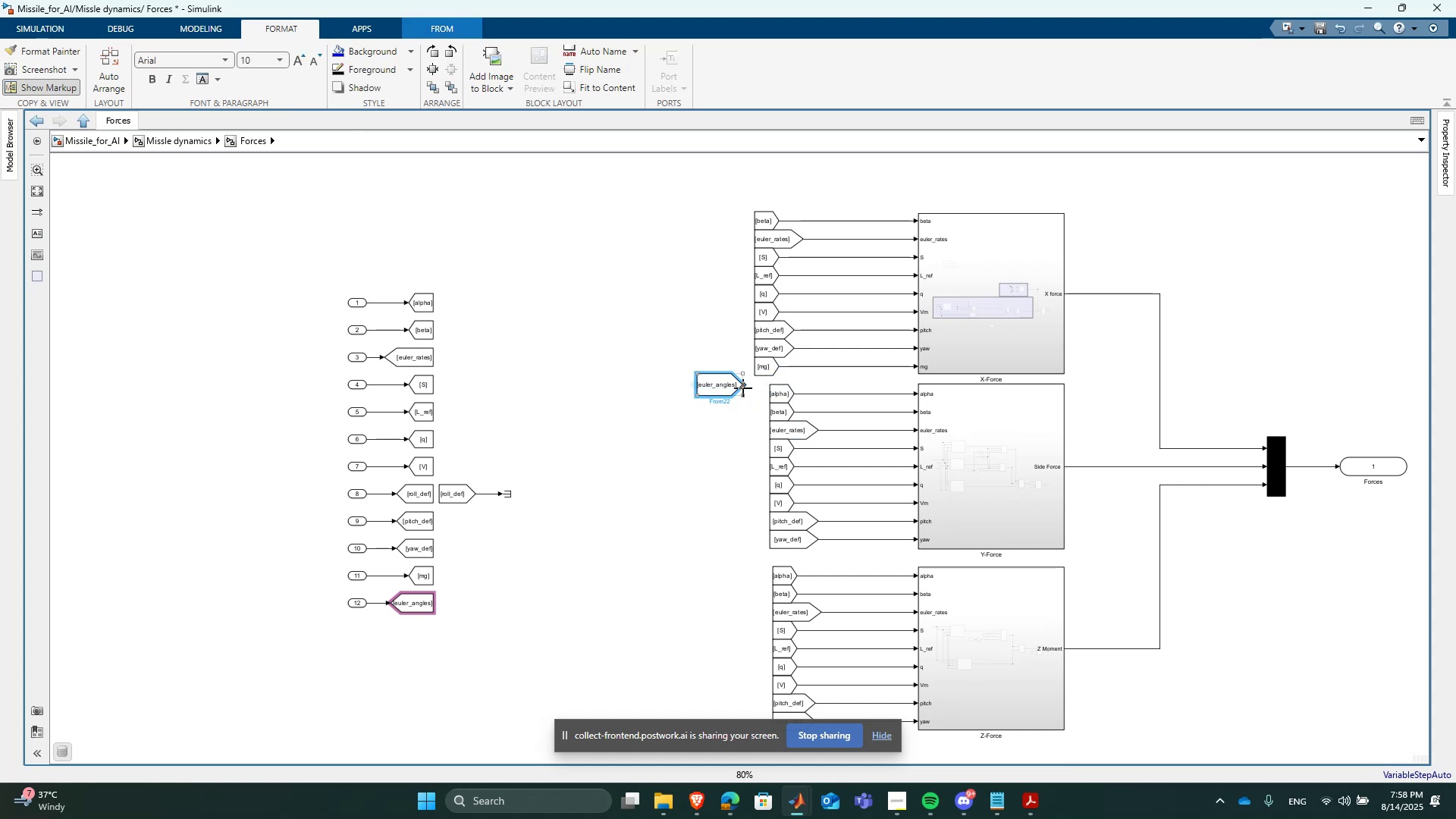 
left_click_drag(start_coordinate=[743, 388], to_coordinate=[919, 370])
 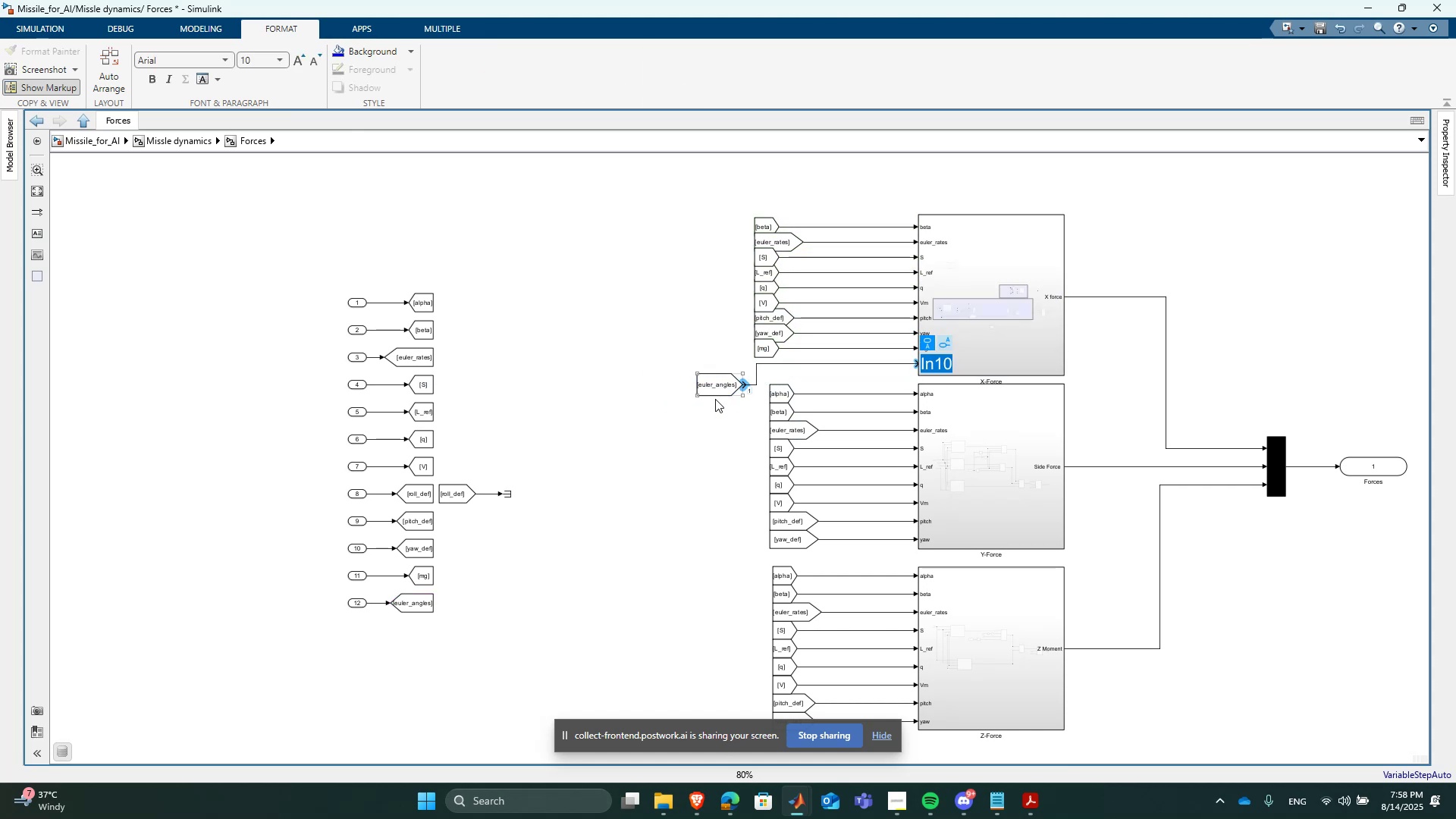 
left_click_drag(start_coordinate=[715, 391], to_coordinate=[770, 365])
 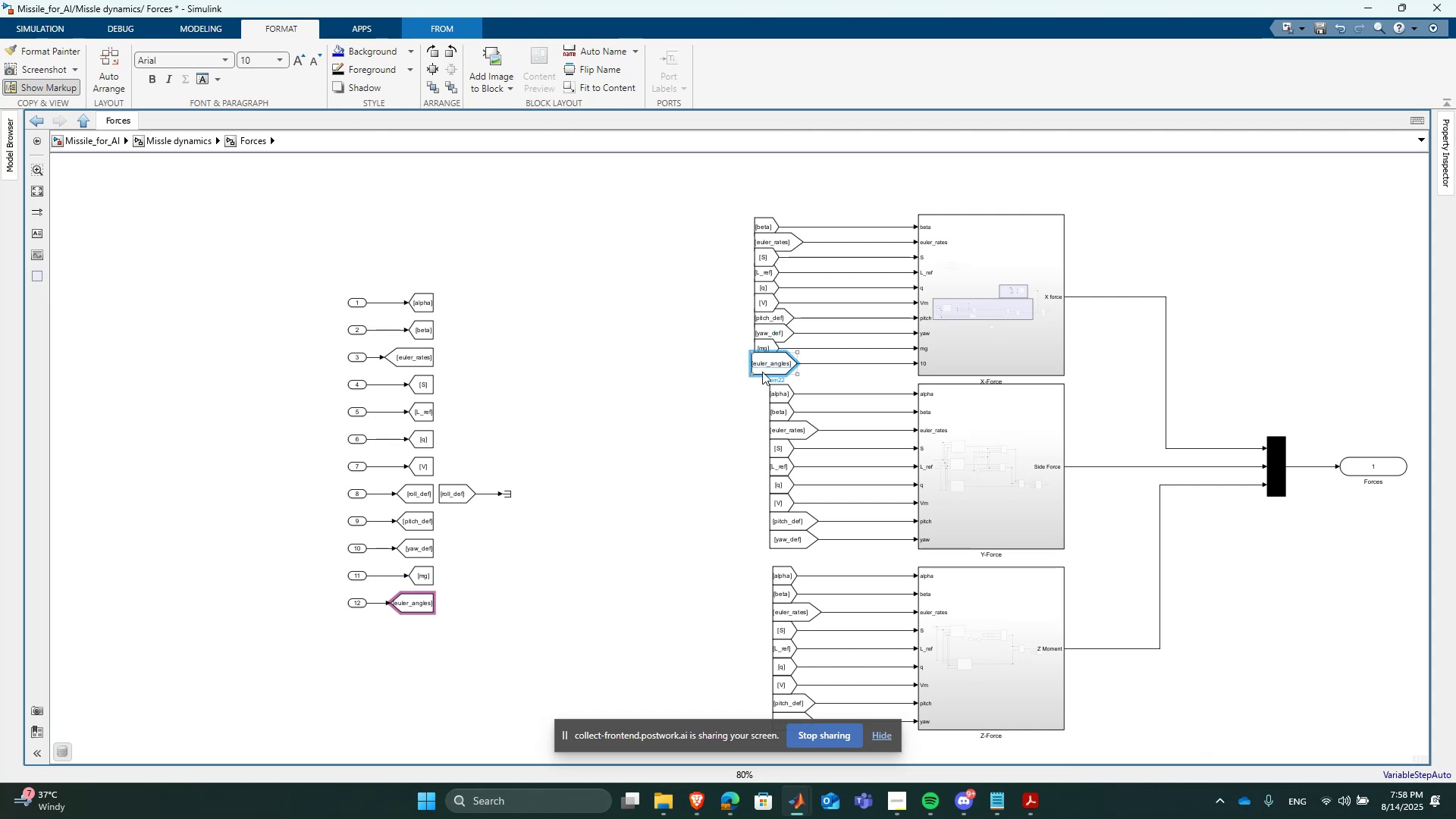 
scroll: coordinate [762, 372], scroll_direction: up, amount: 4.0
 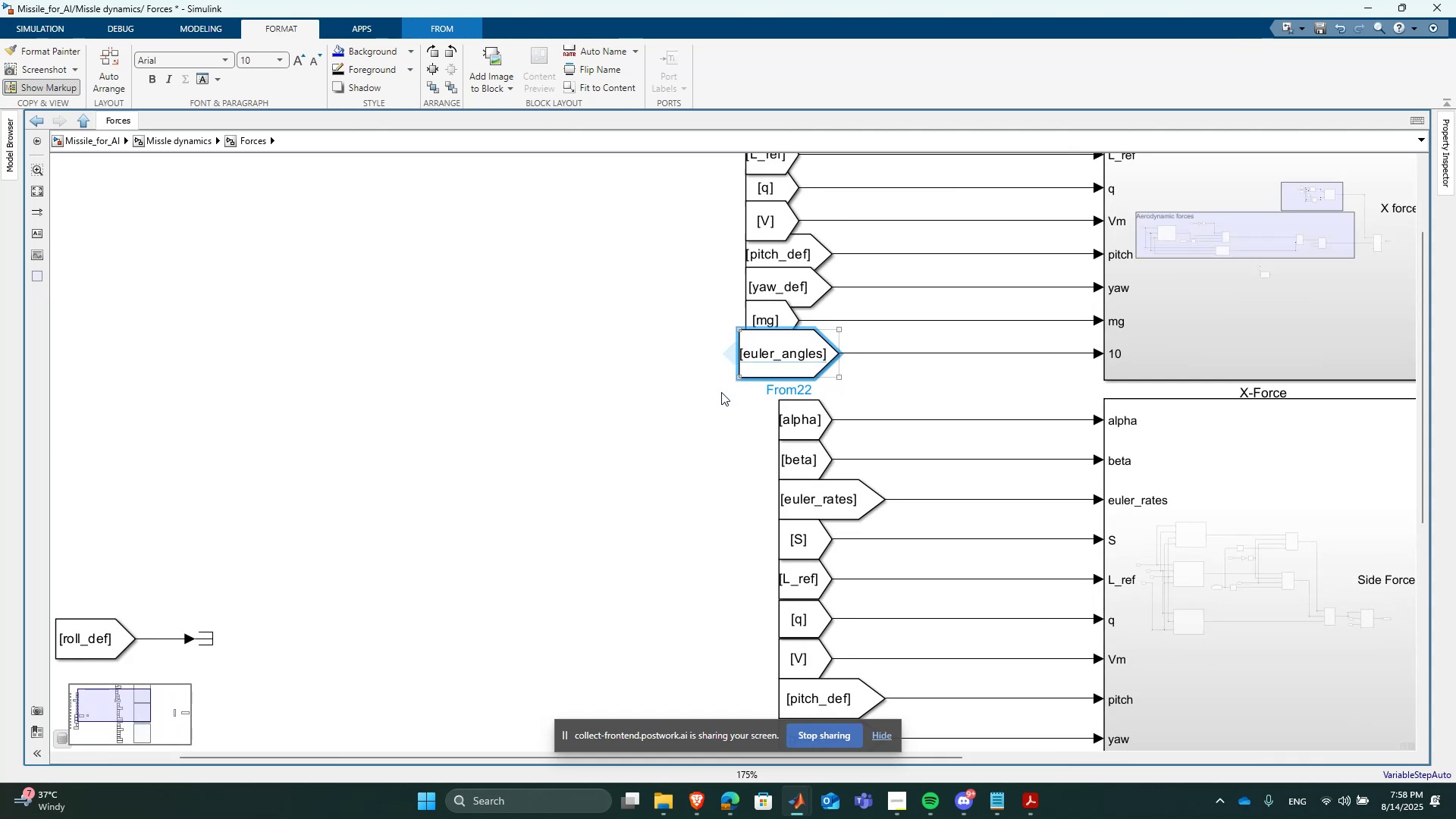 
left_click([671, 413])
 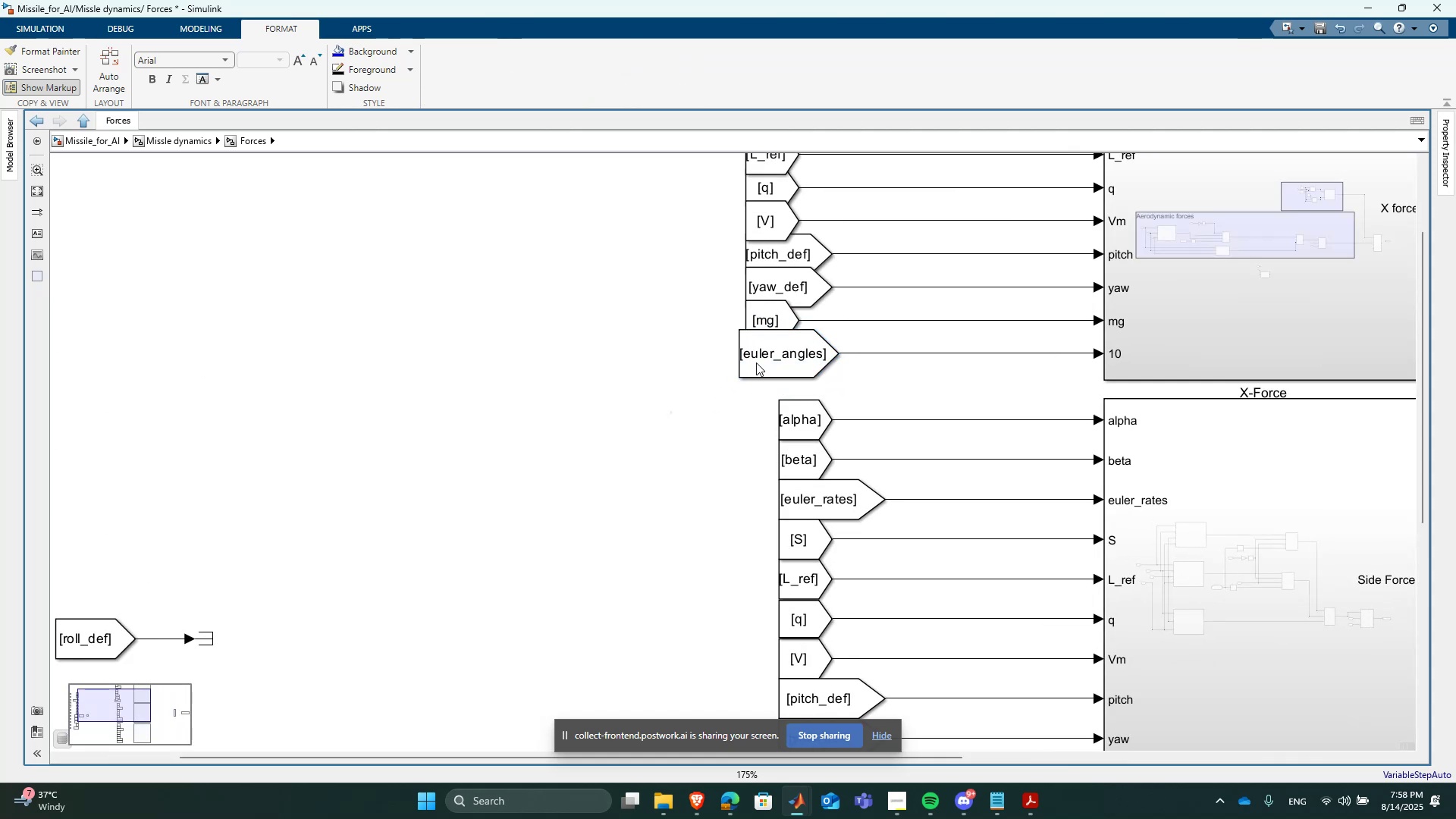 
left_click([756, 361])
 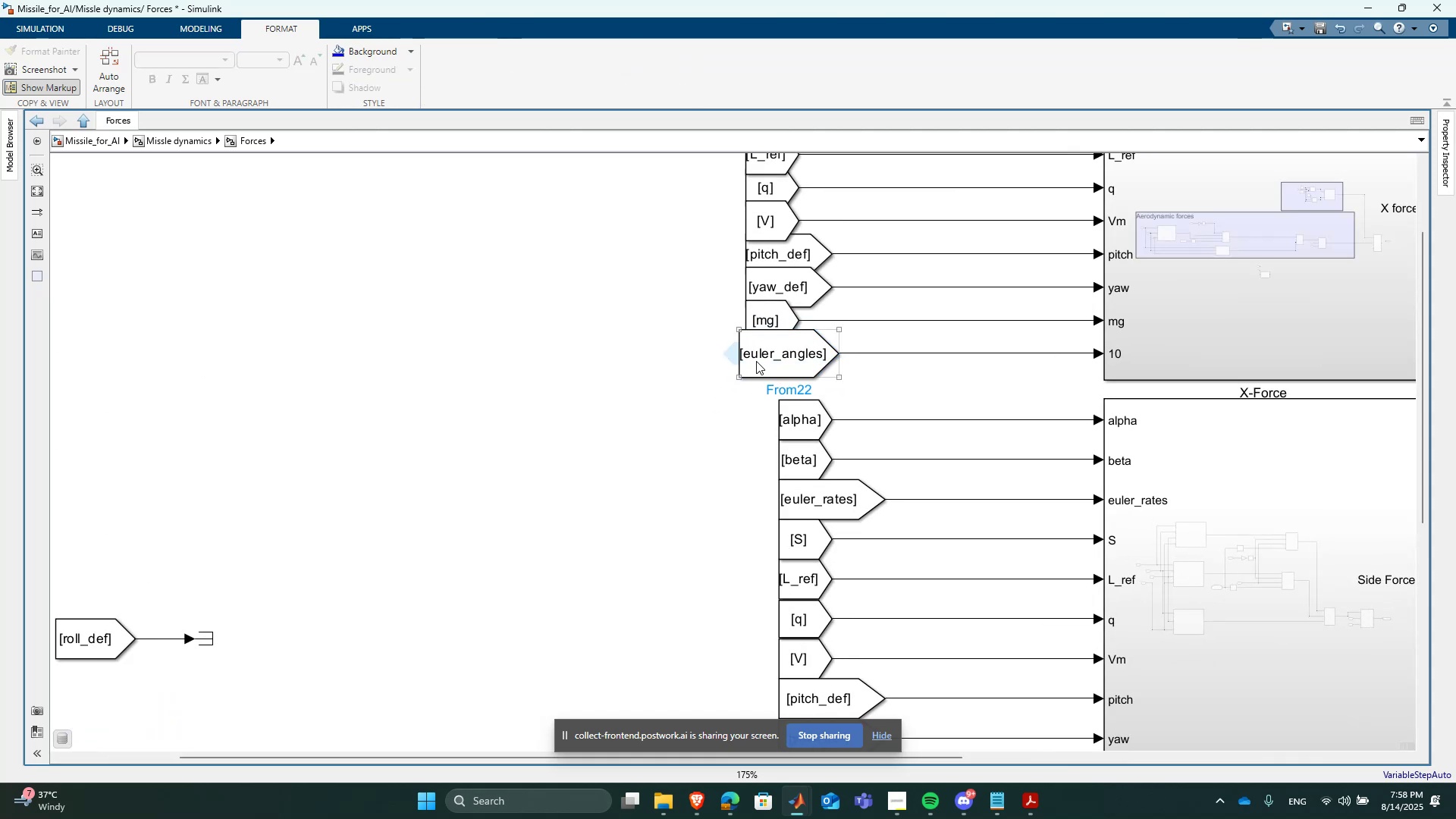 
left_click([761, 344])
 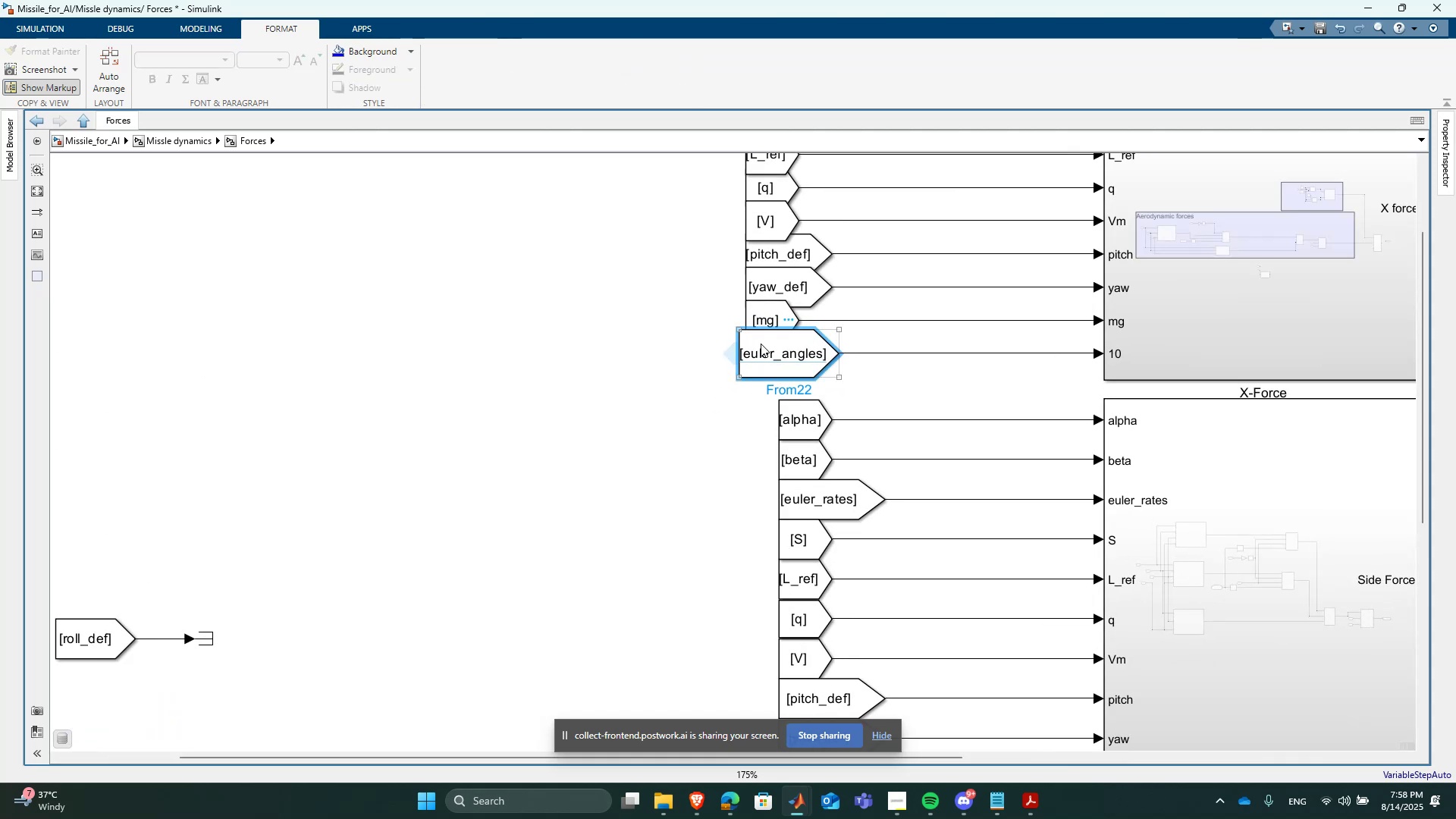 
key(ArrowRight)
 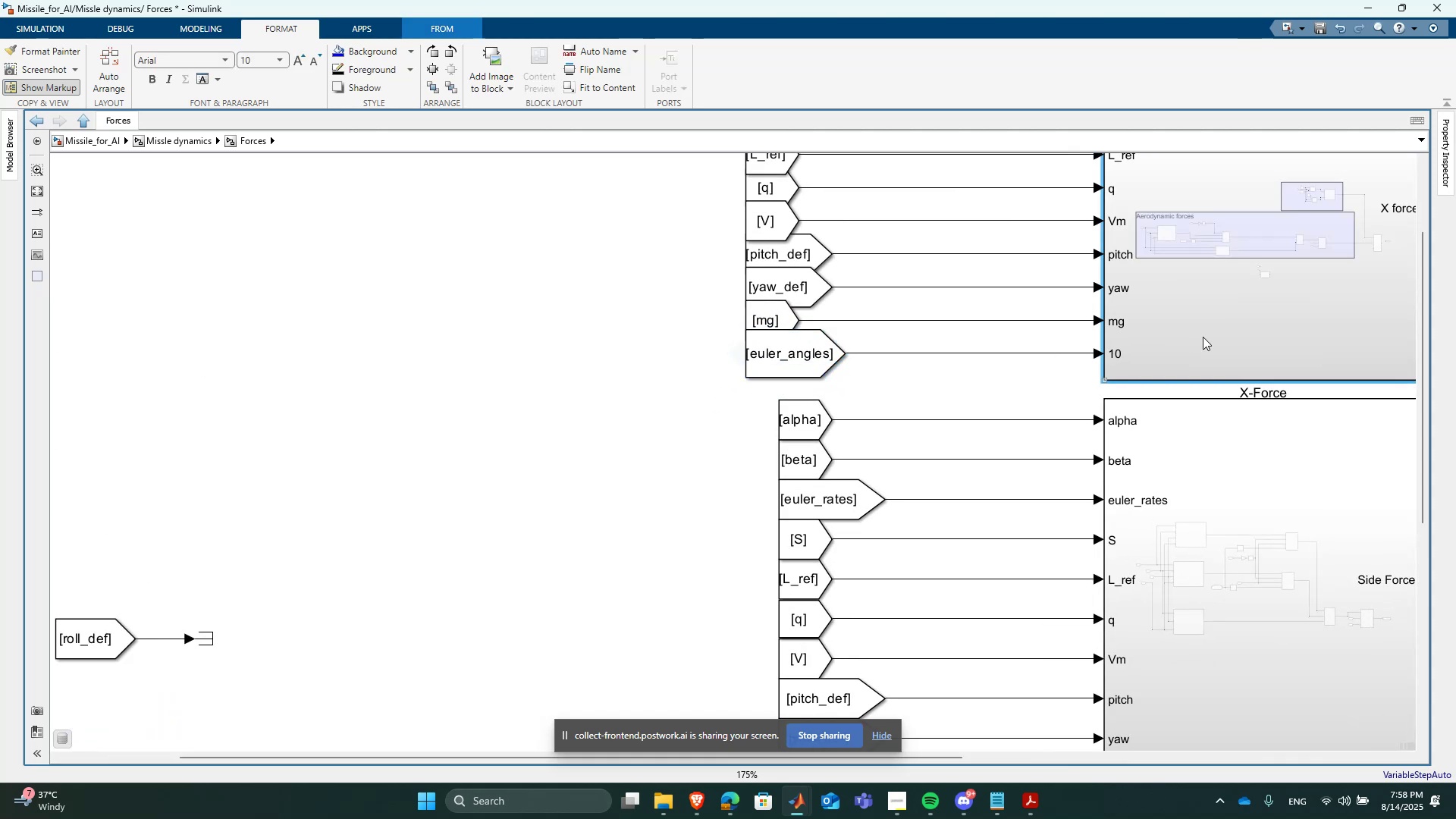 
double_click([1203, 337])
 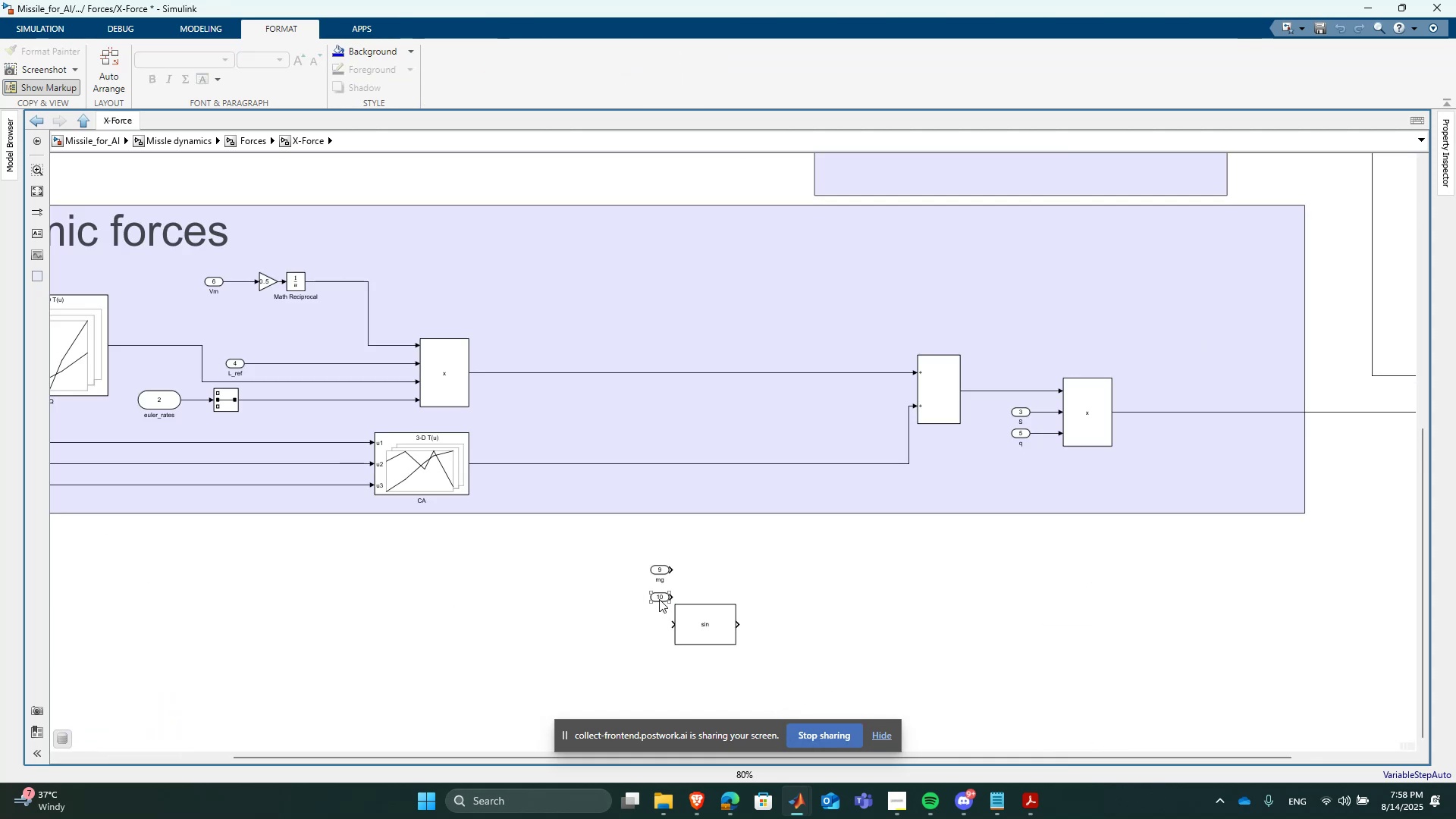 
scroll: coordinate [659, 598], scroll_direction: up, amount: 5.0
 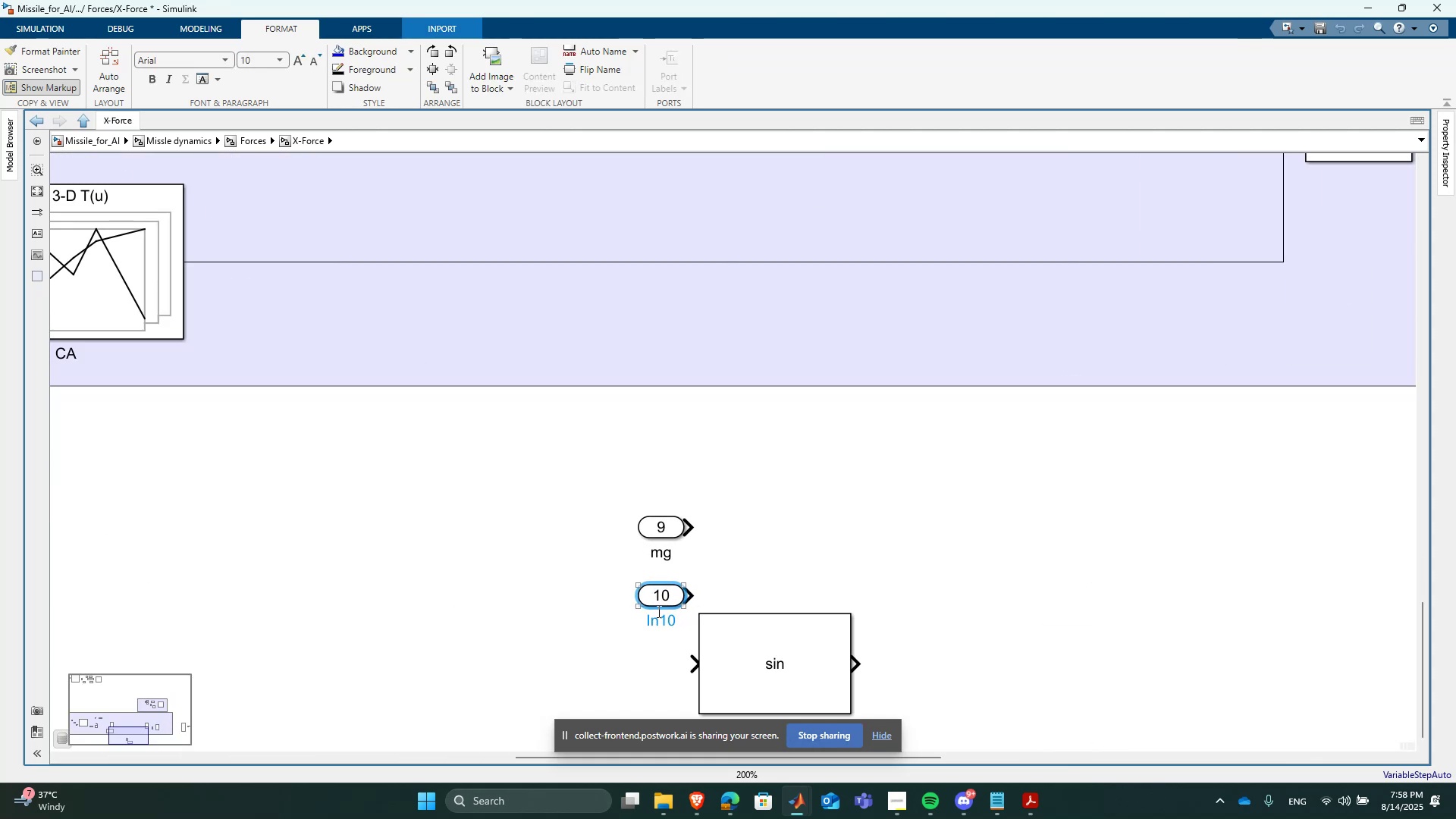 
double_click([658, 611])
 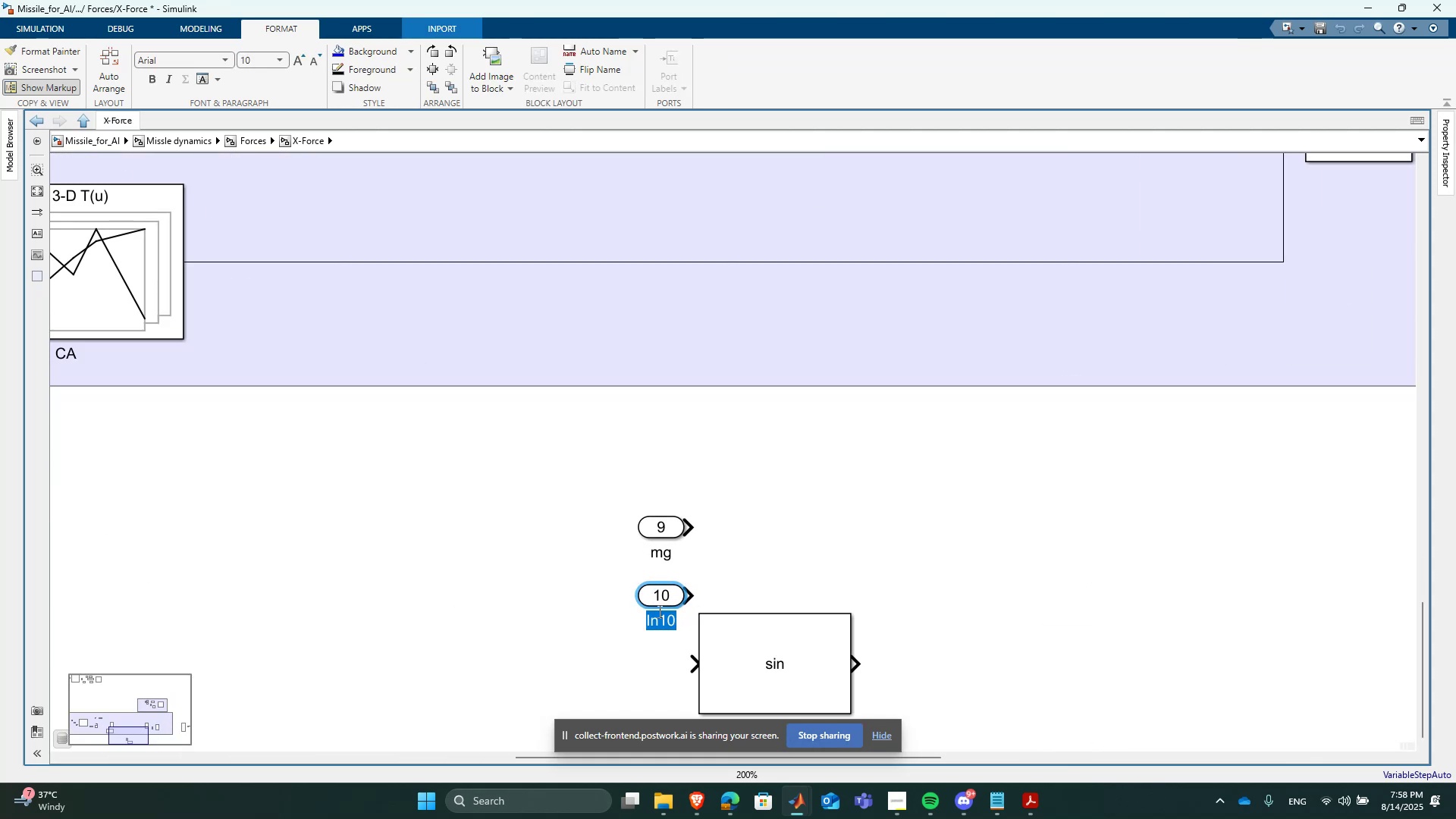 
type(euler_angles)
 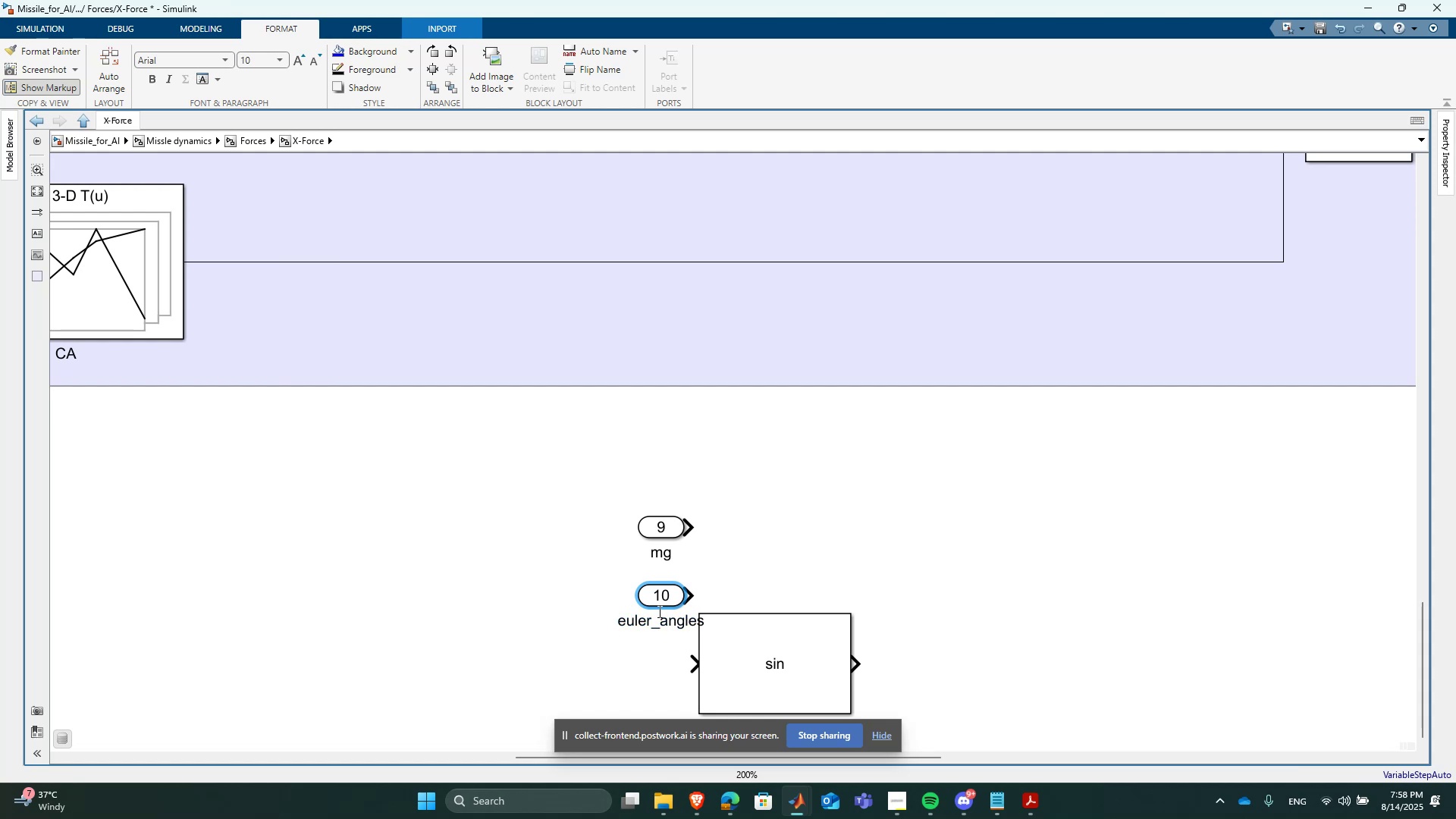 
 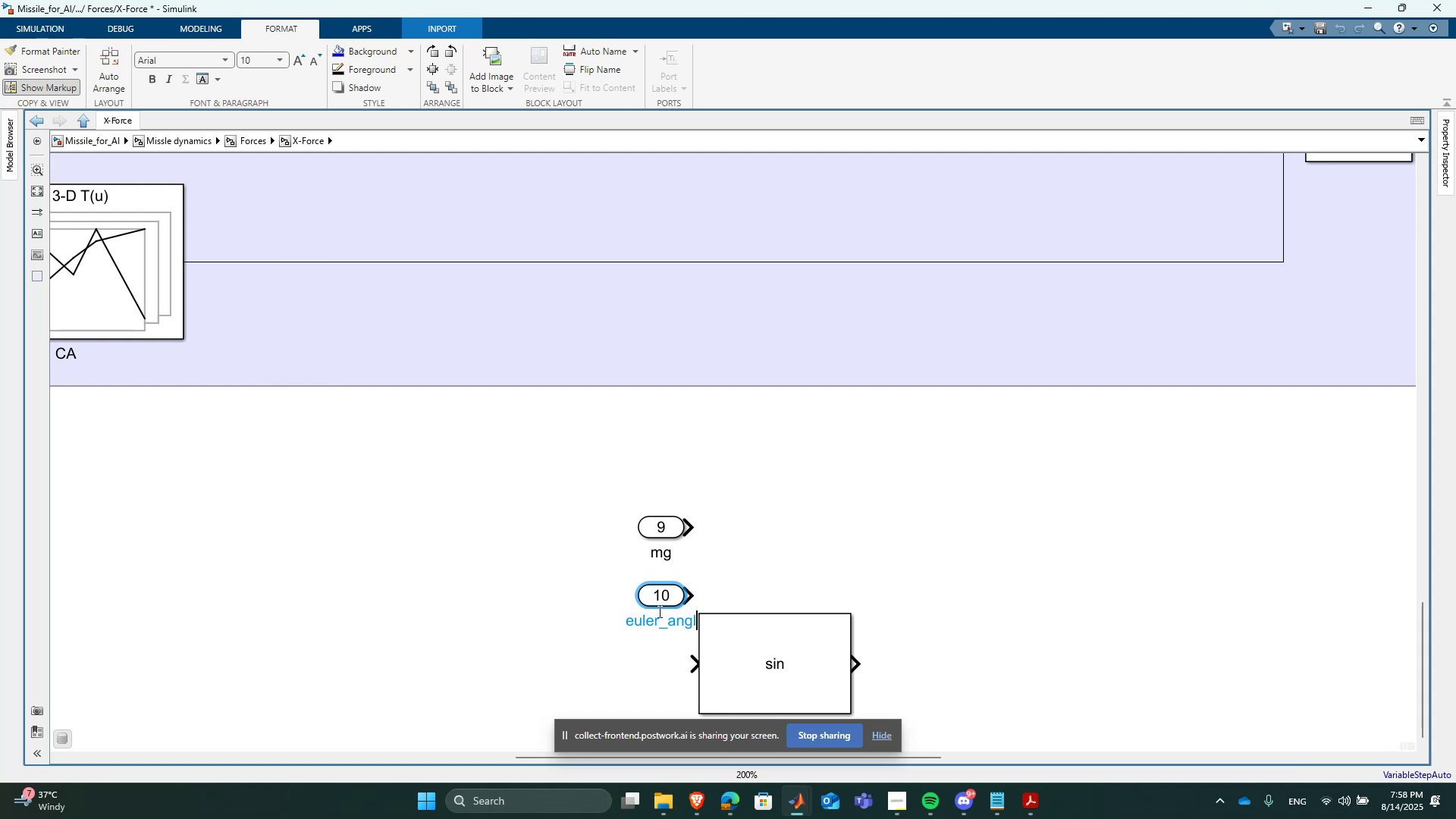 
key(Enter)
 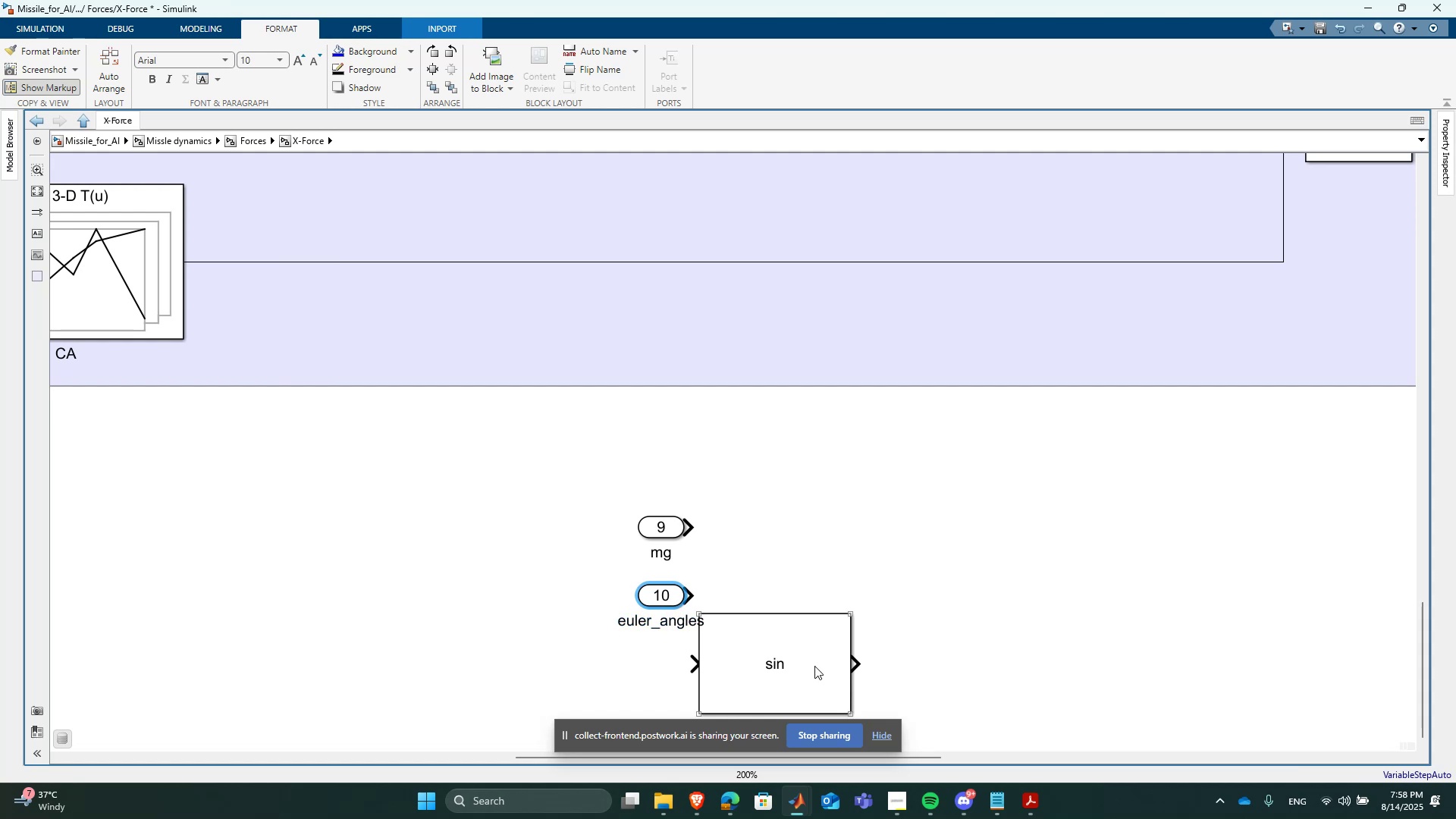 
left_click_drag(start_coordinate=[777, 629], to_coordinate=[1006, 572])
 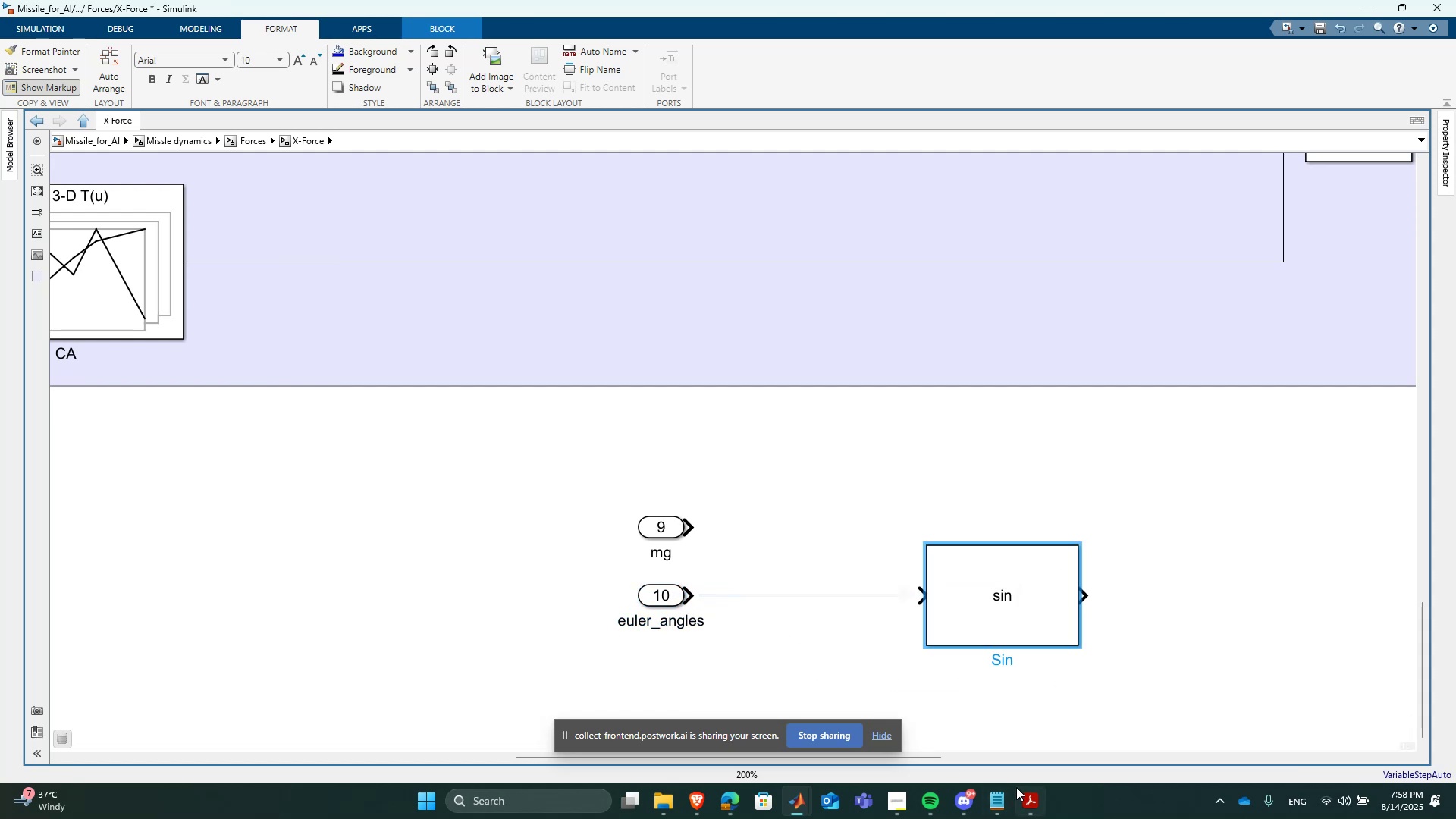 
left_click([1028, 799])
 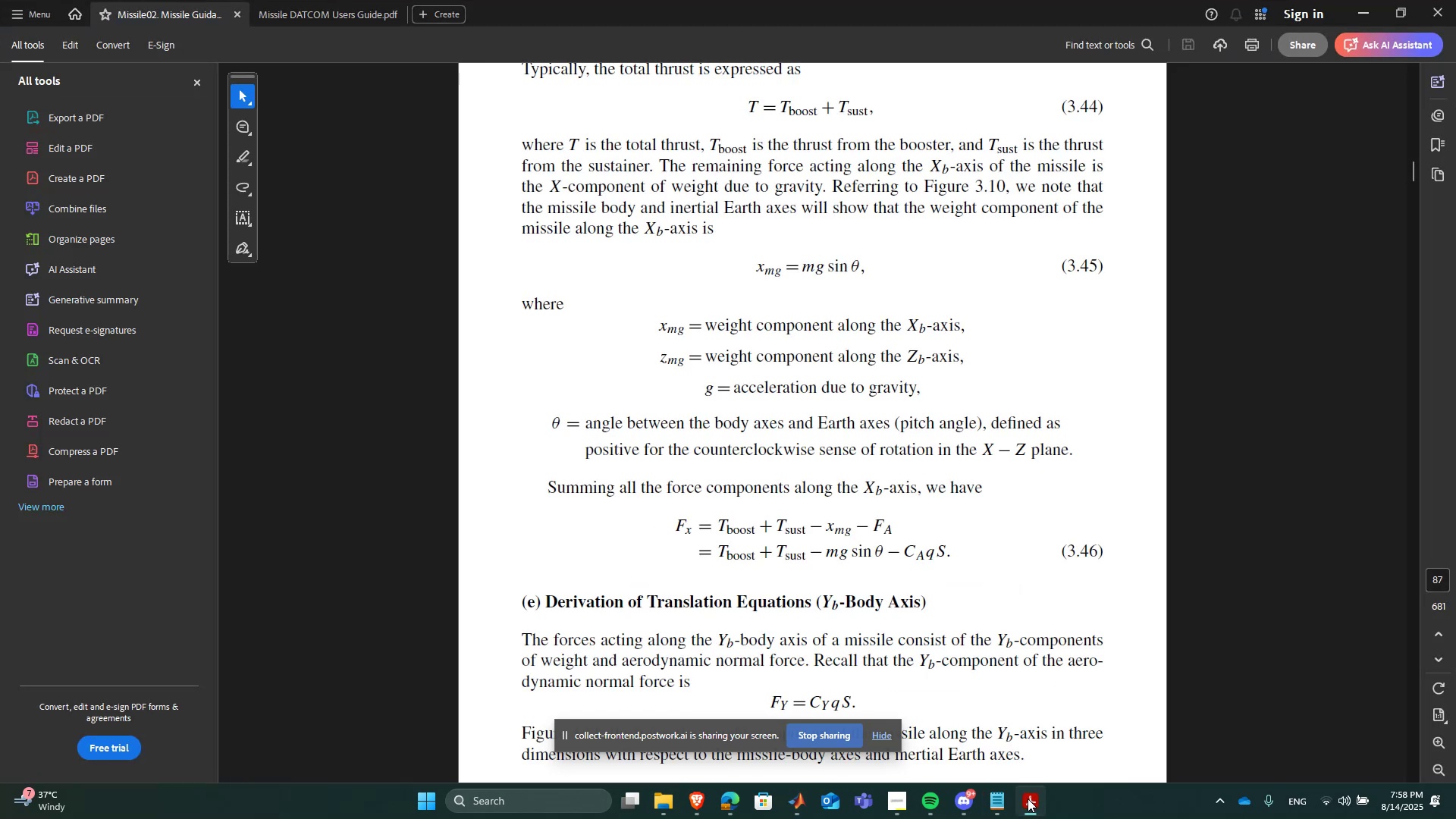 
left_click([1028, 799])
 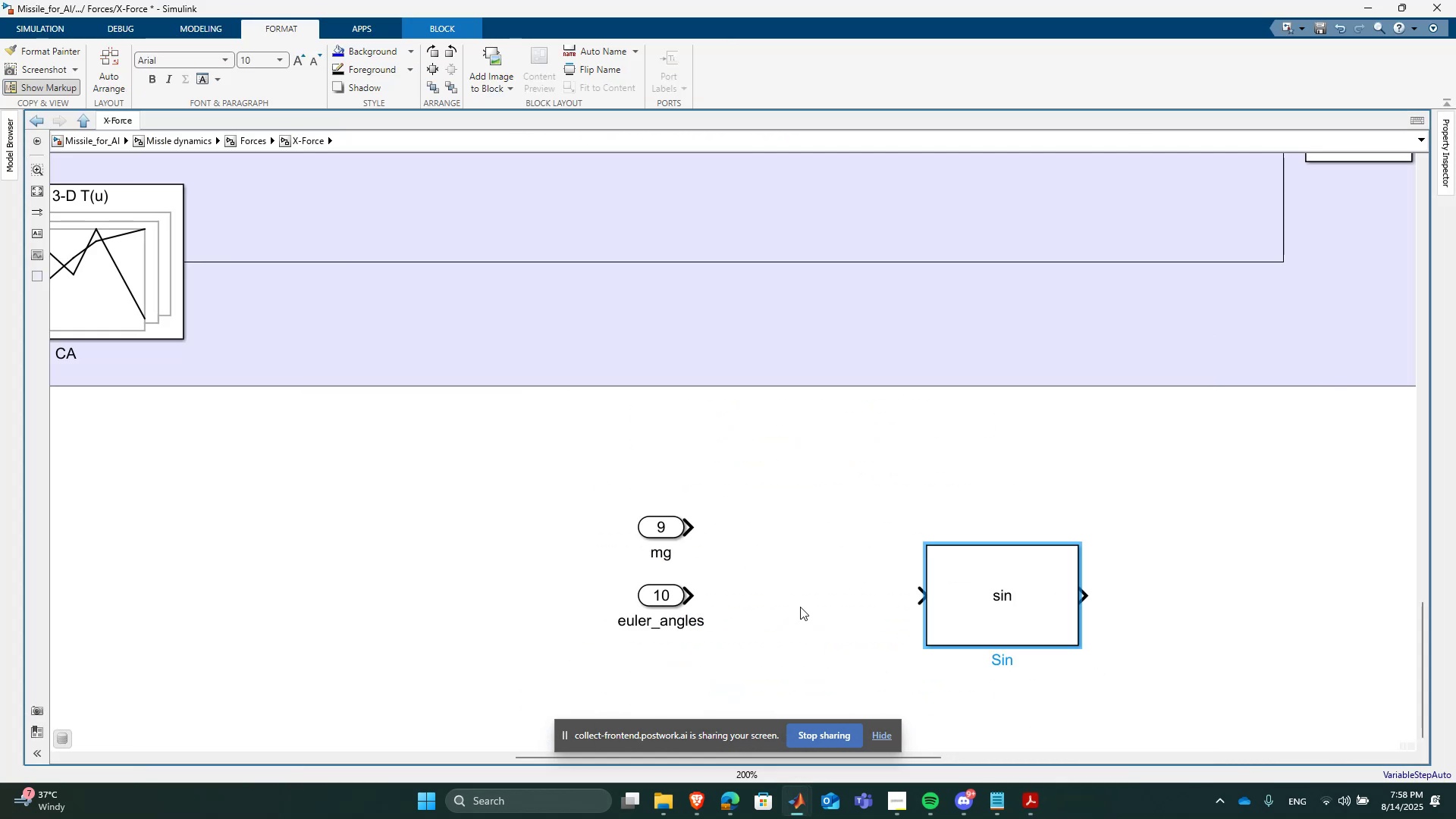 
double_click([800, 607])
 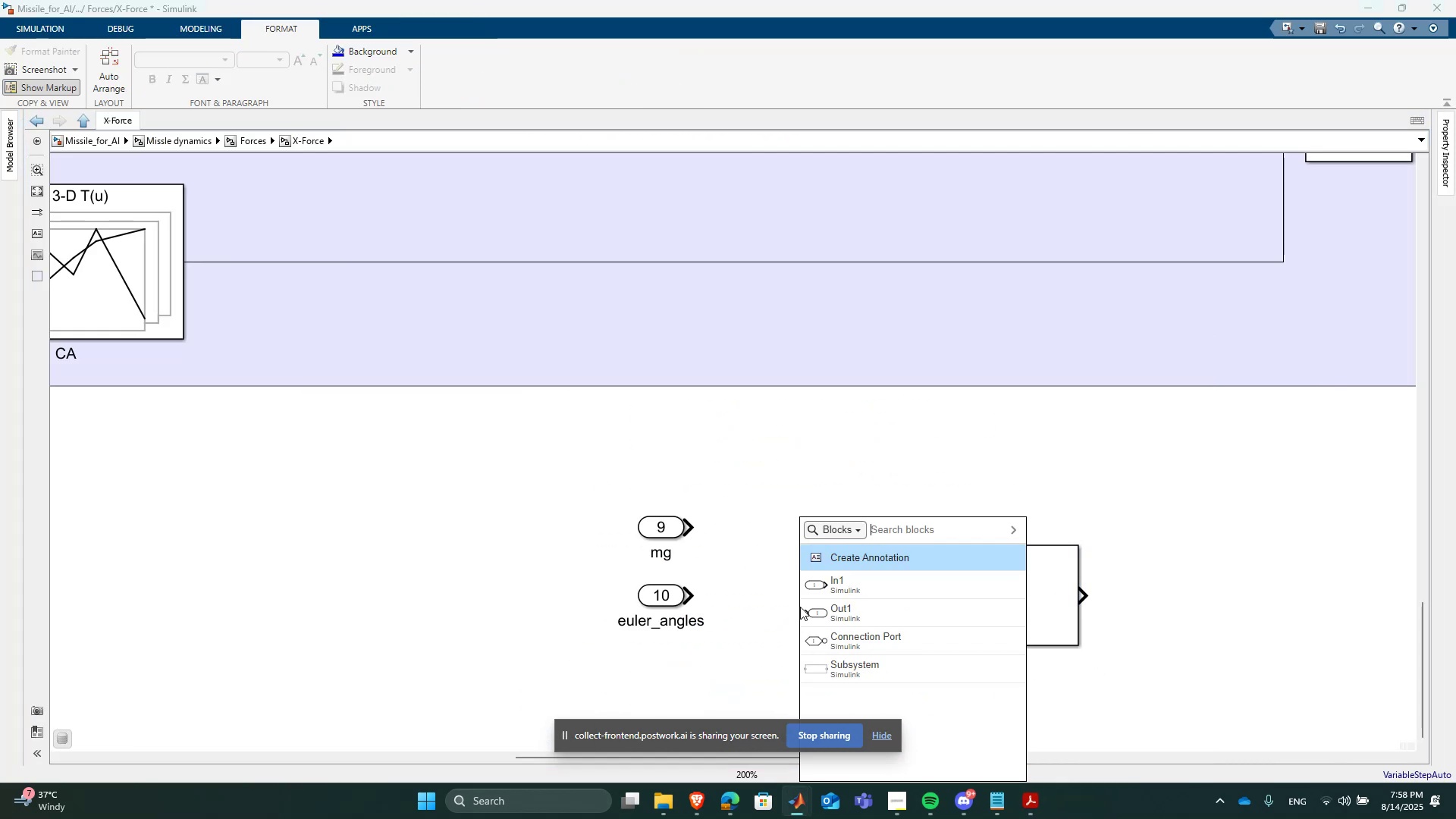 
type(sele)
 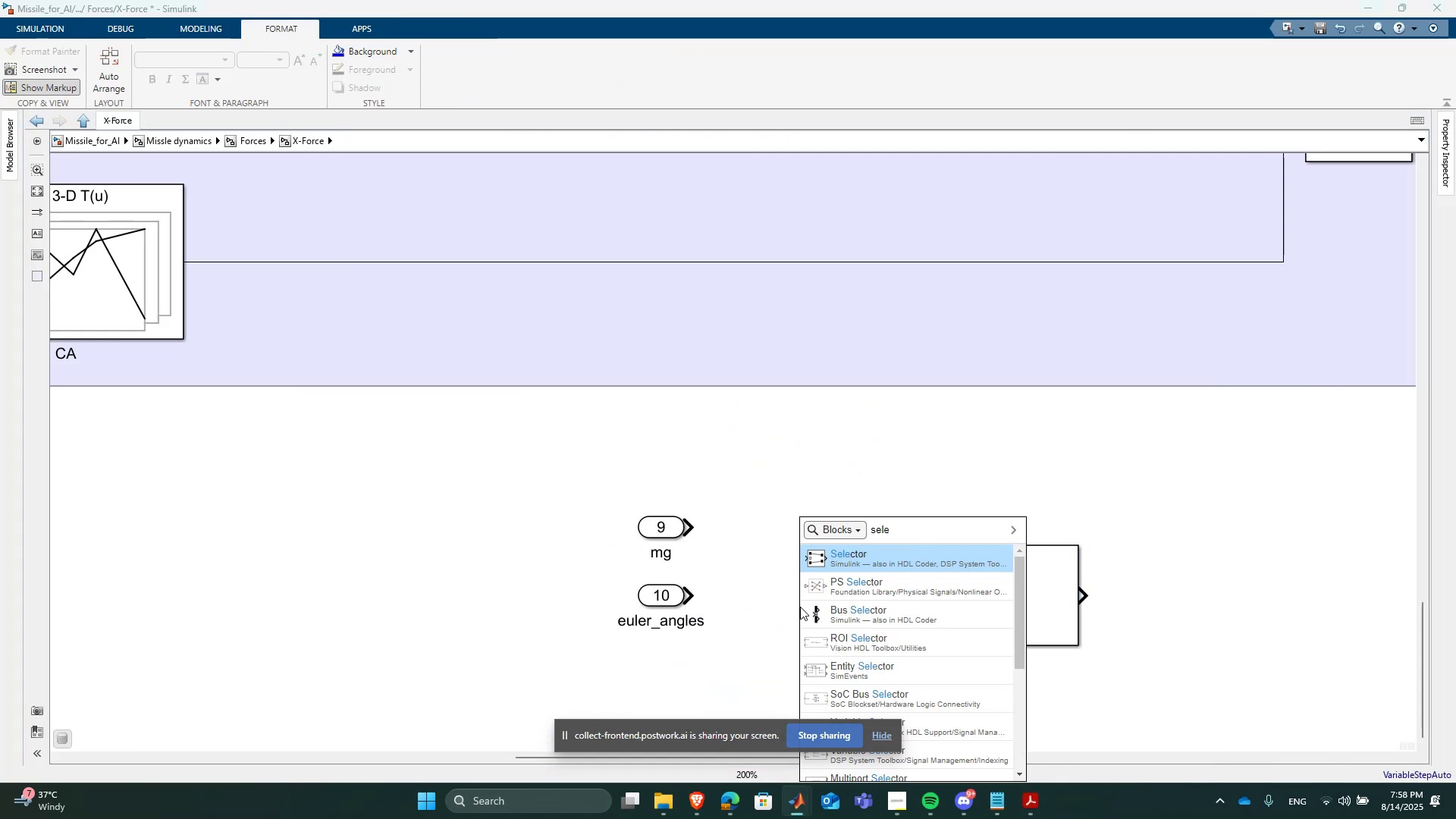 
key(Enter)
 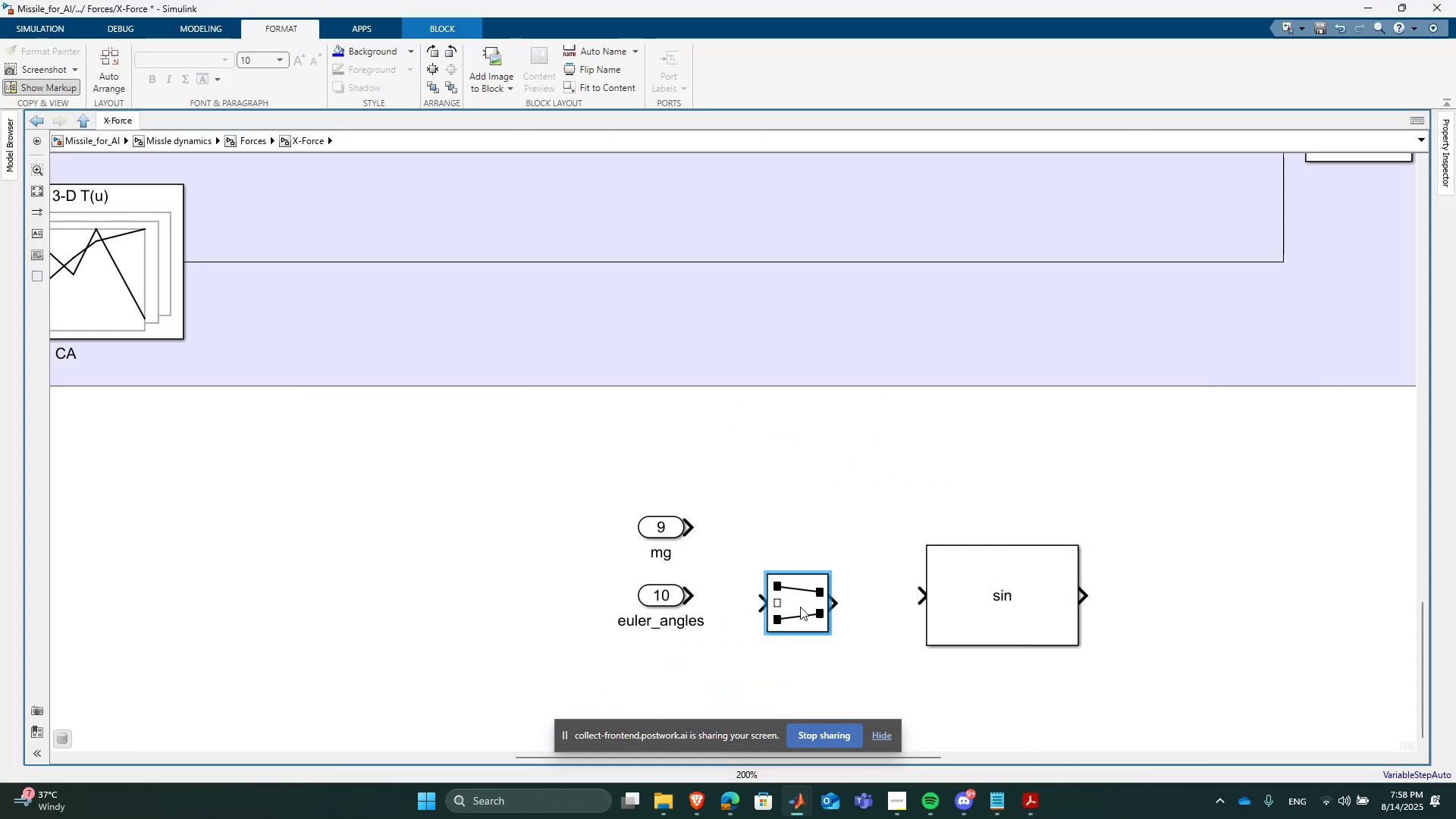 
double_click([800, 607])
 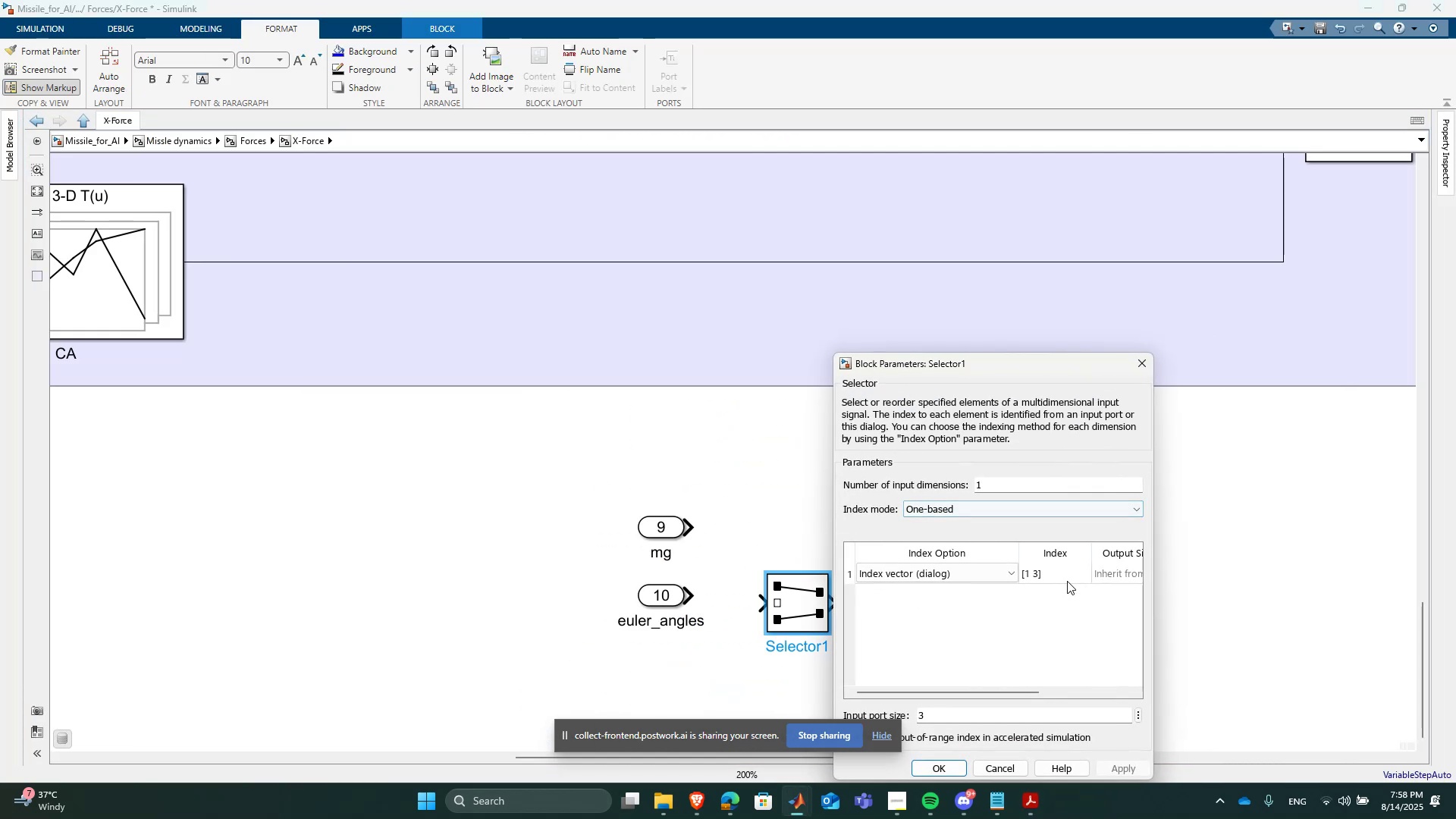 
double_click([1066, 581])
 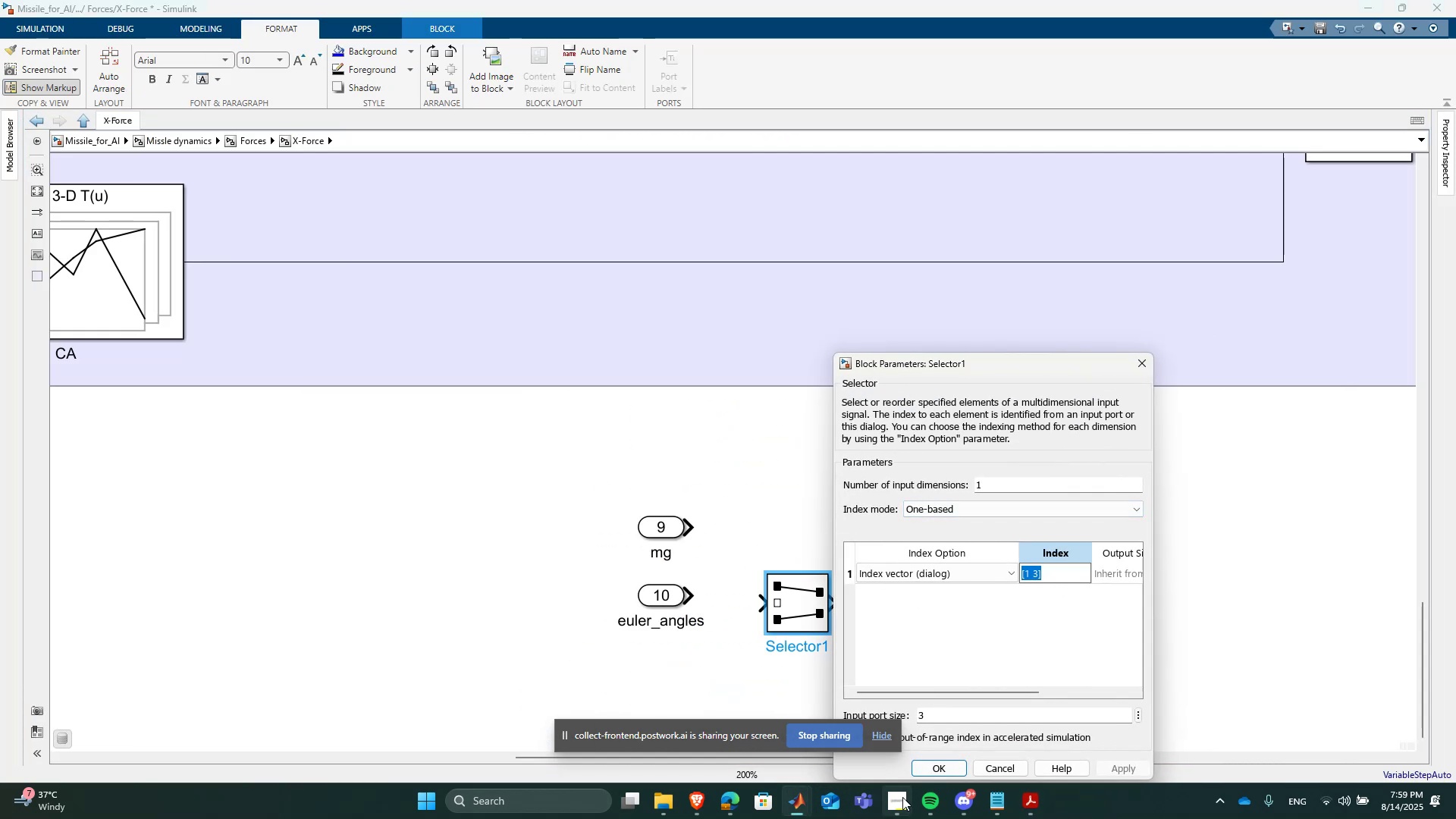 
left_click([933, 792])
 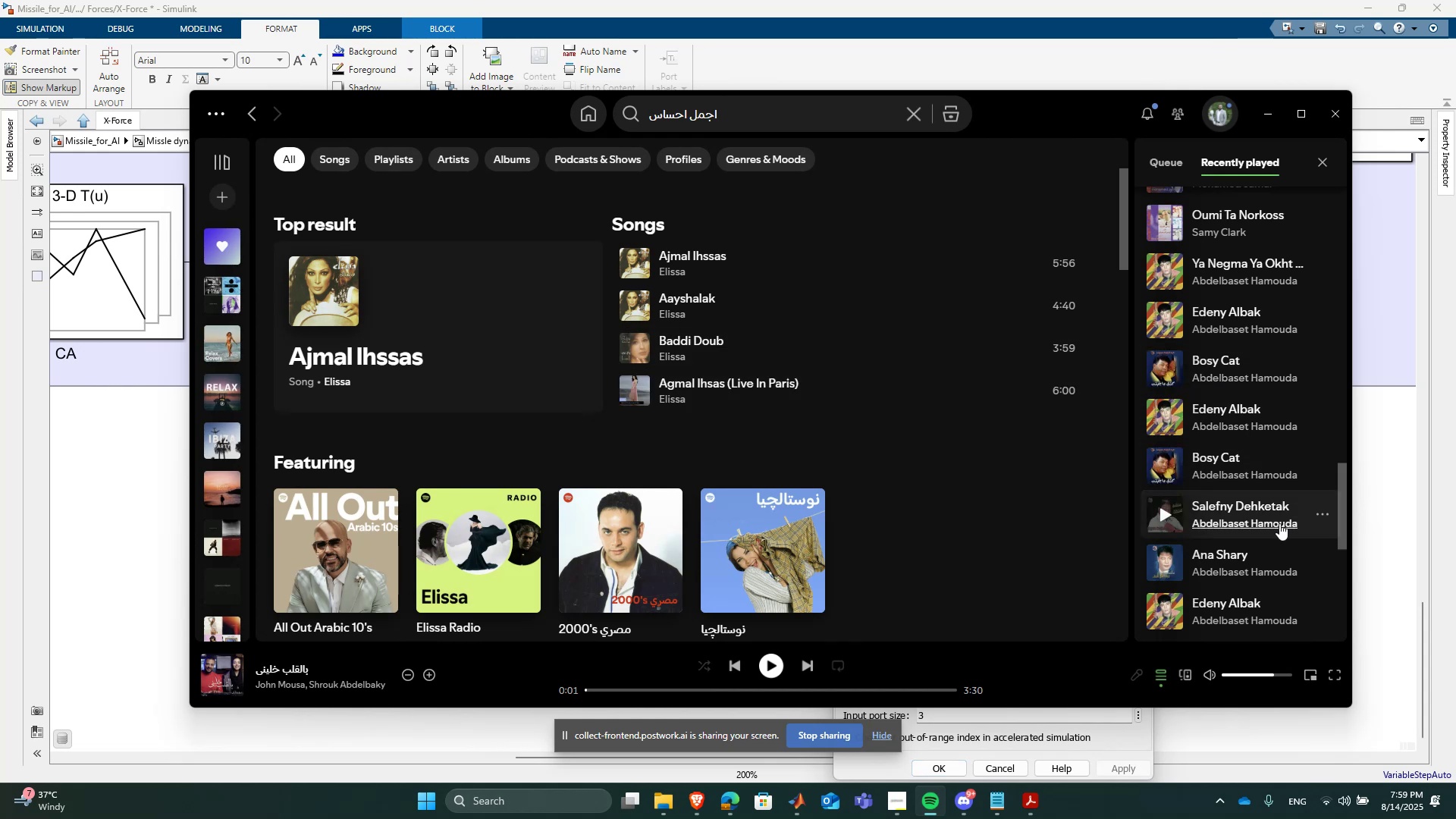 
left_click_drag(start_coordinate=[1338, 497], to_coordinate=[1317, 212])
 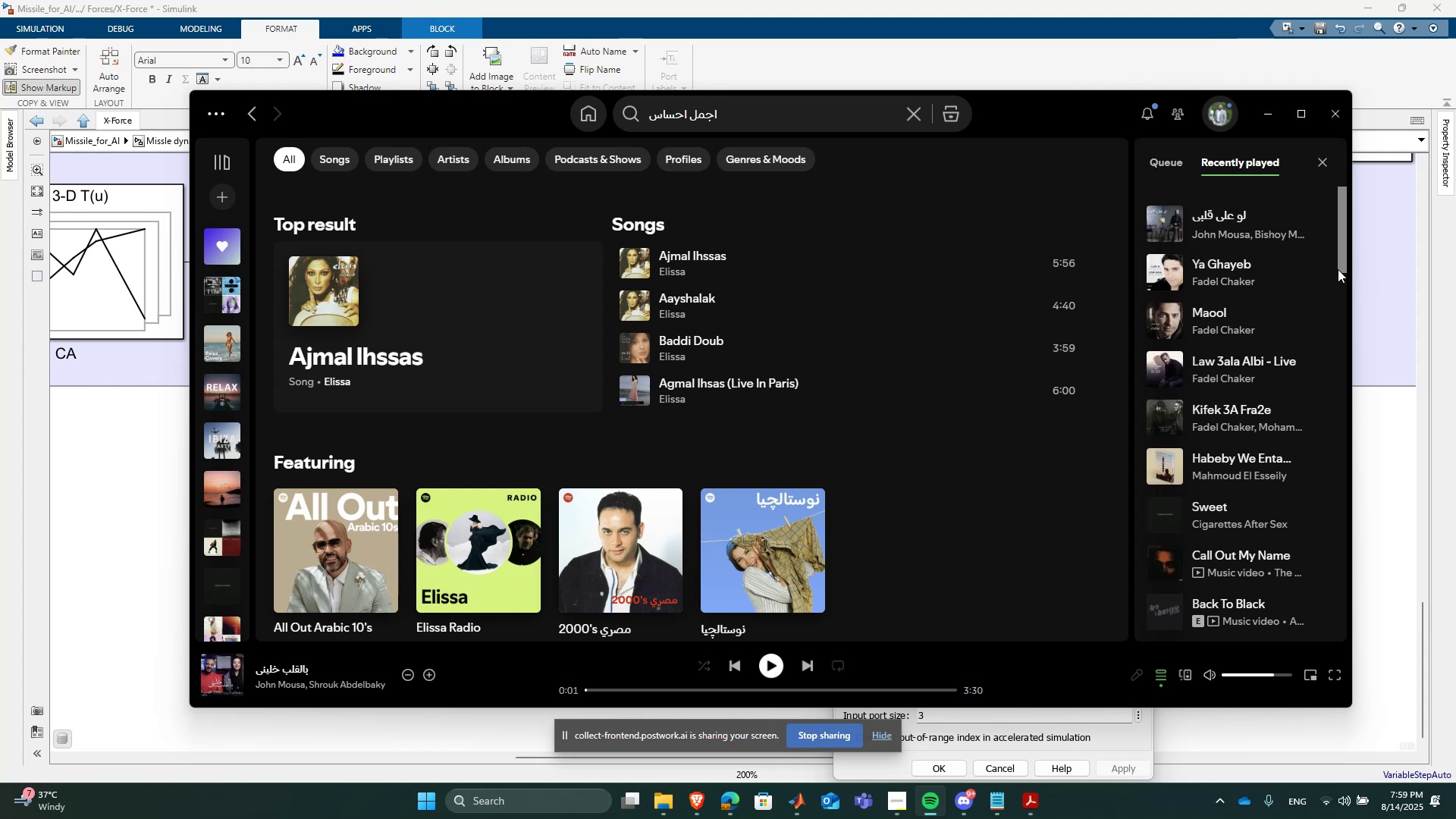 
left_click([1322, 269])
 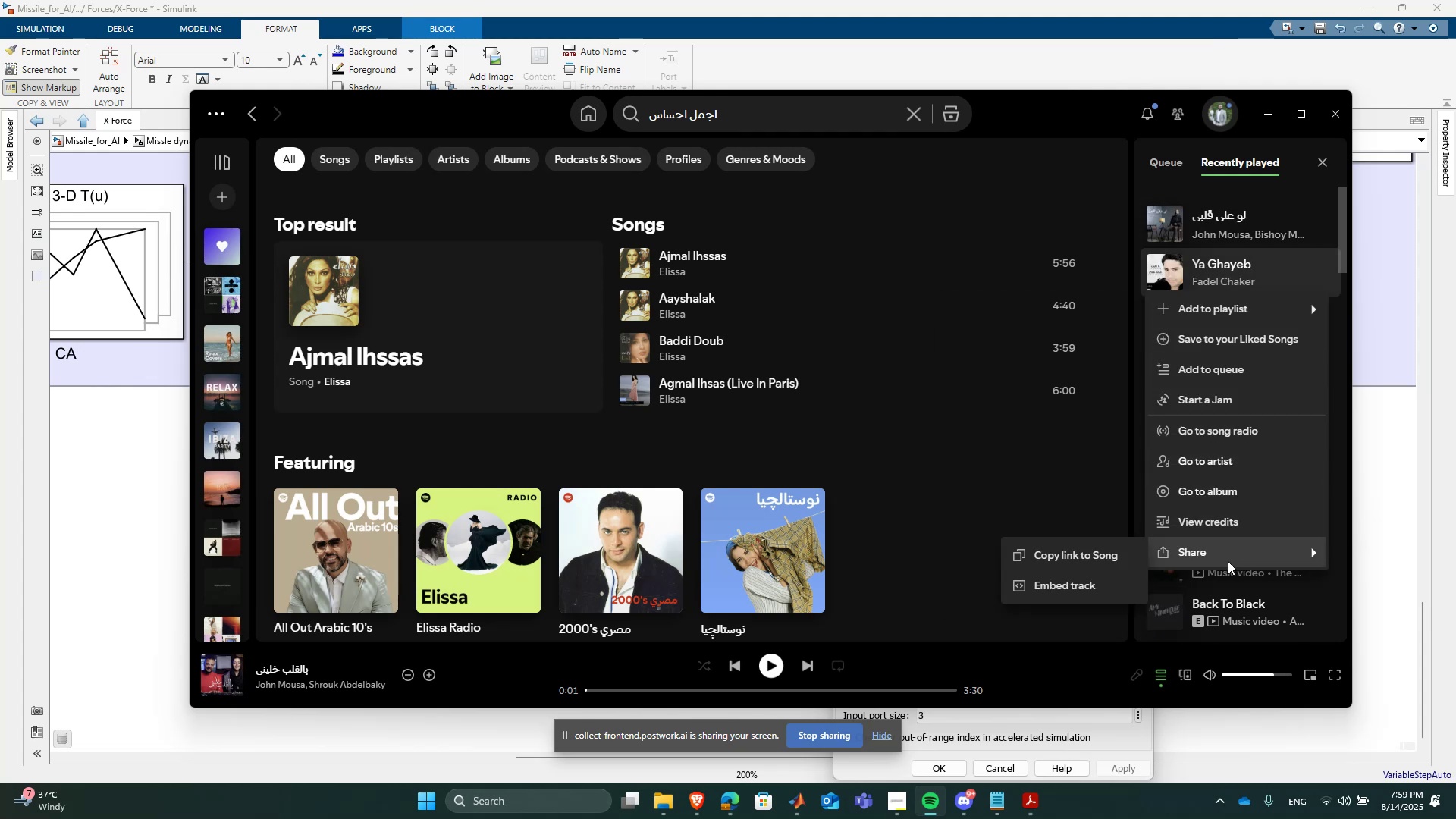 
left_click([1136, 563])
 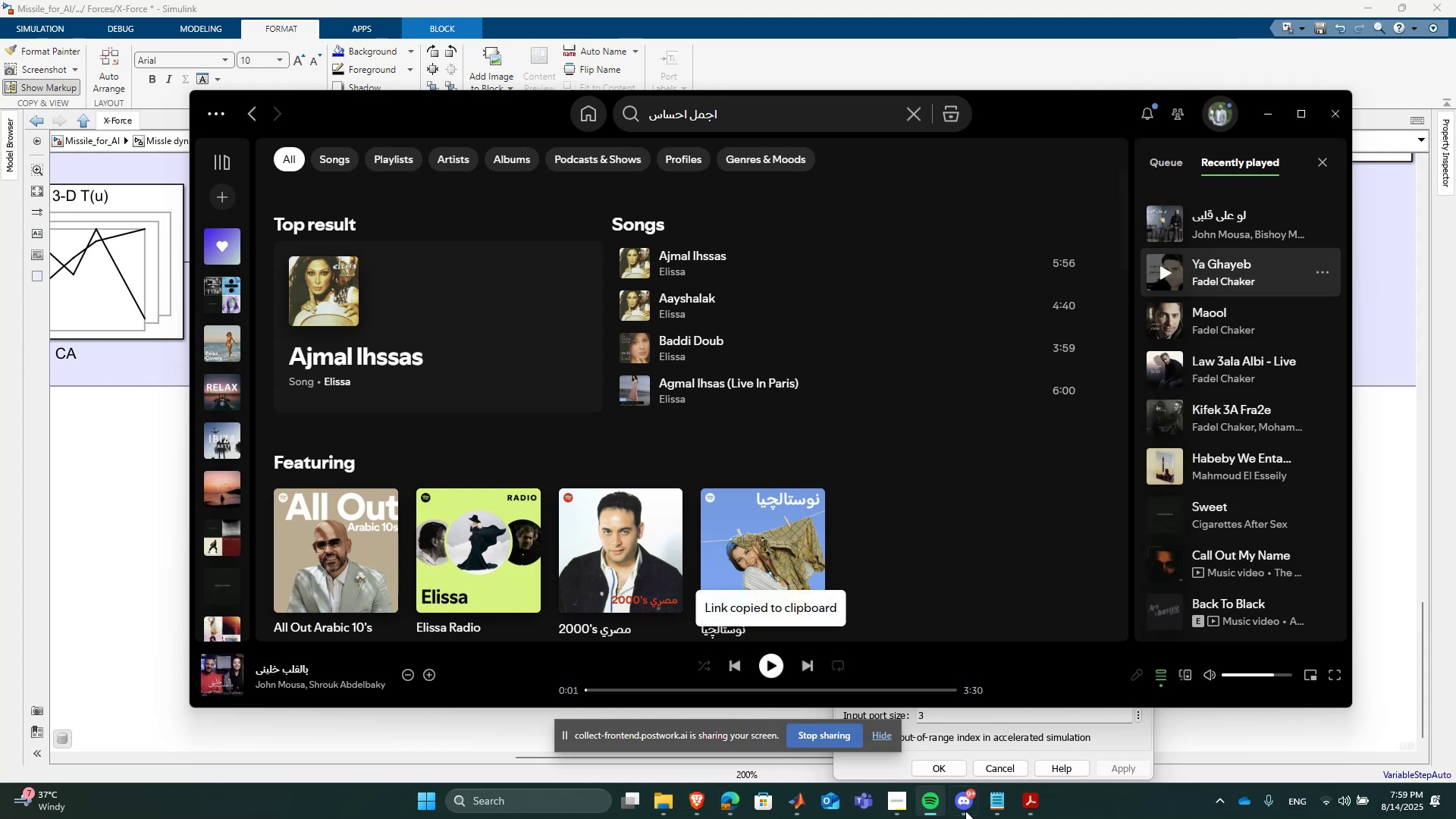 
left_click([963, 804])
 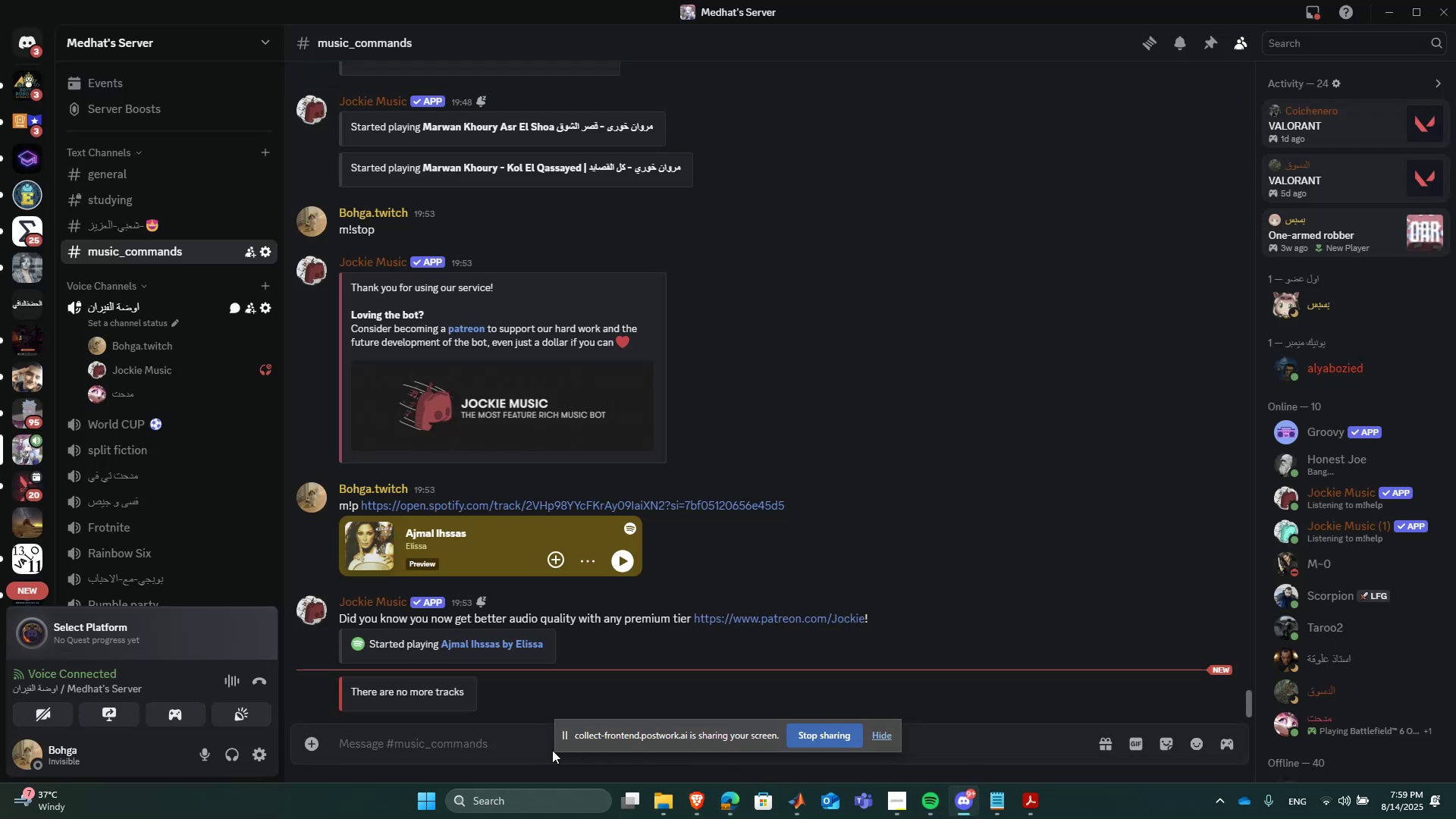 
type(m!p )
 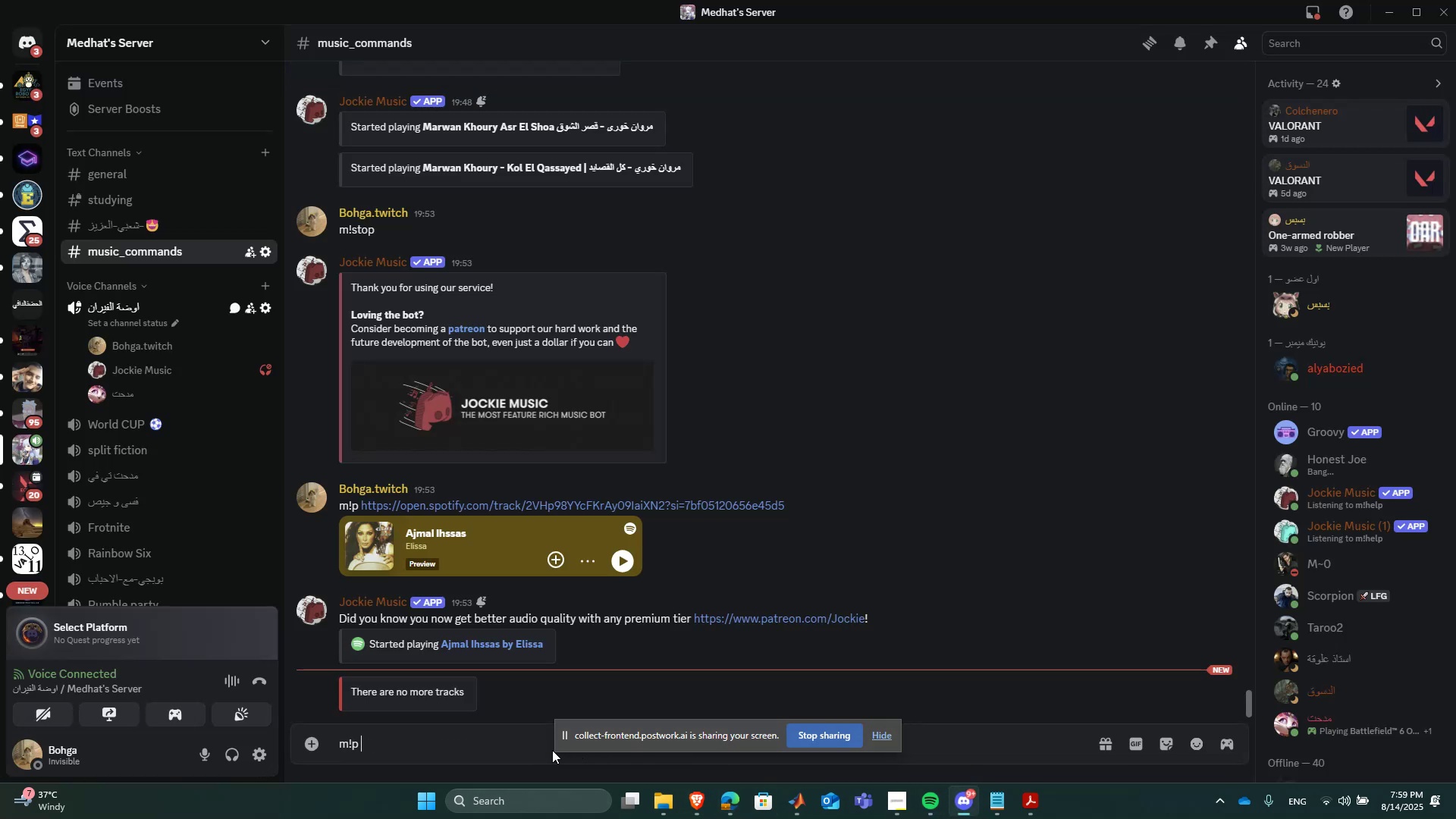 
key(Control+ControlLeft)
 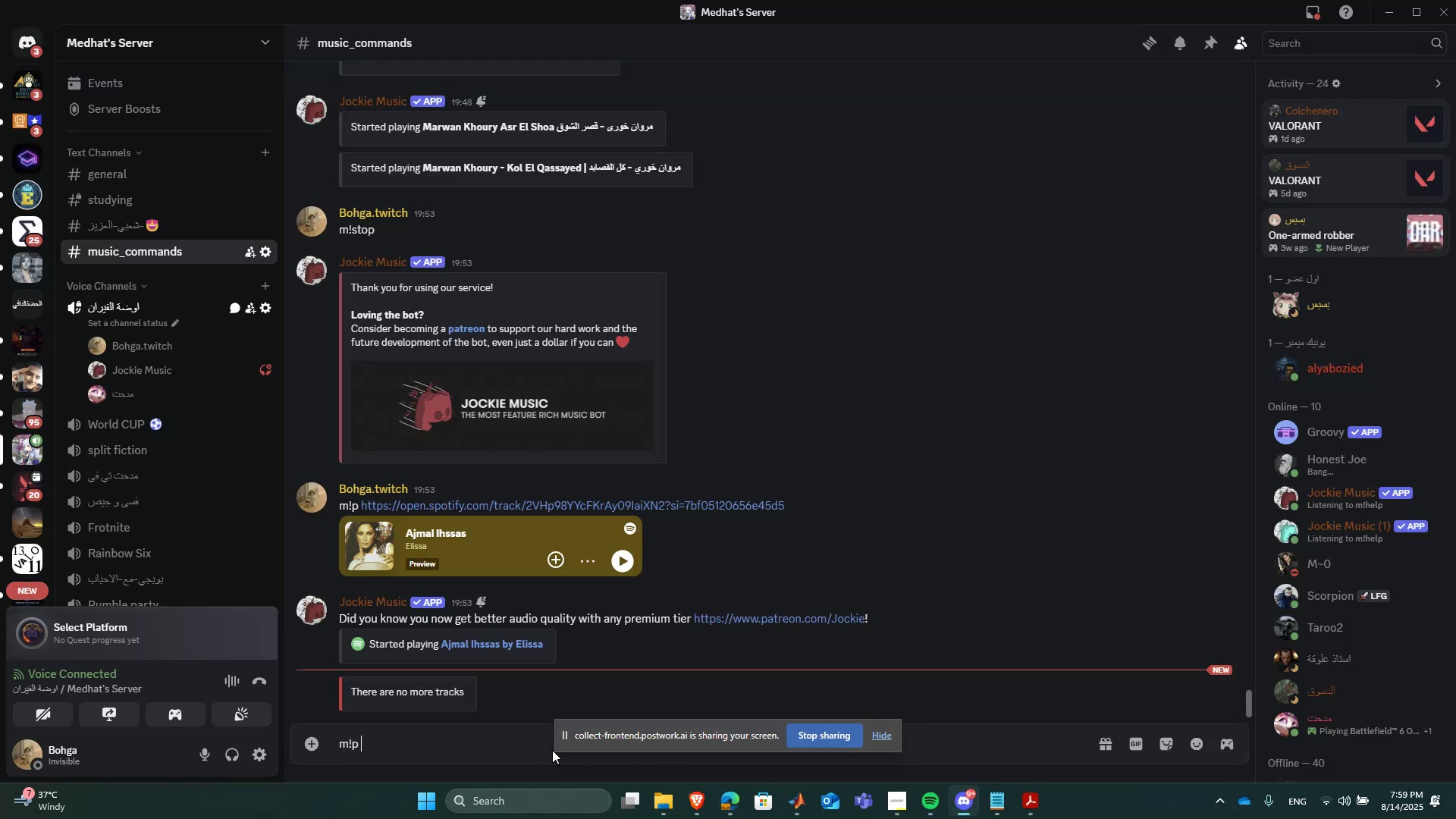 
key(Control+V)
 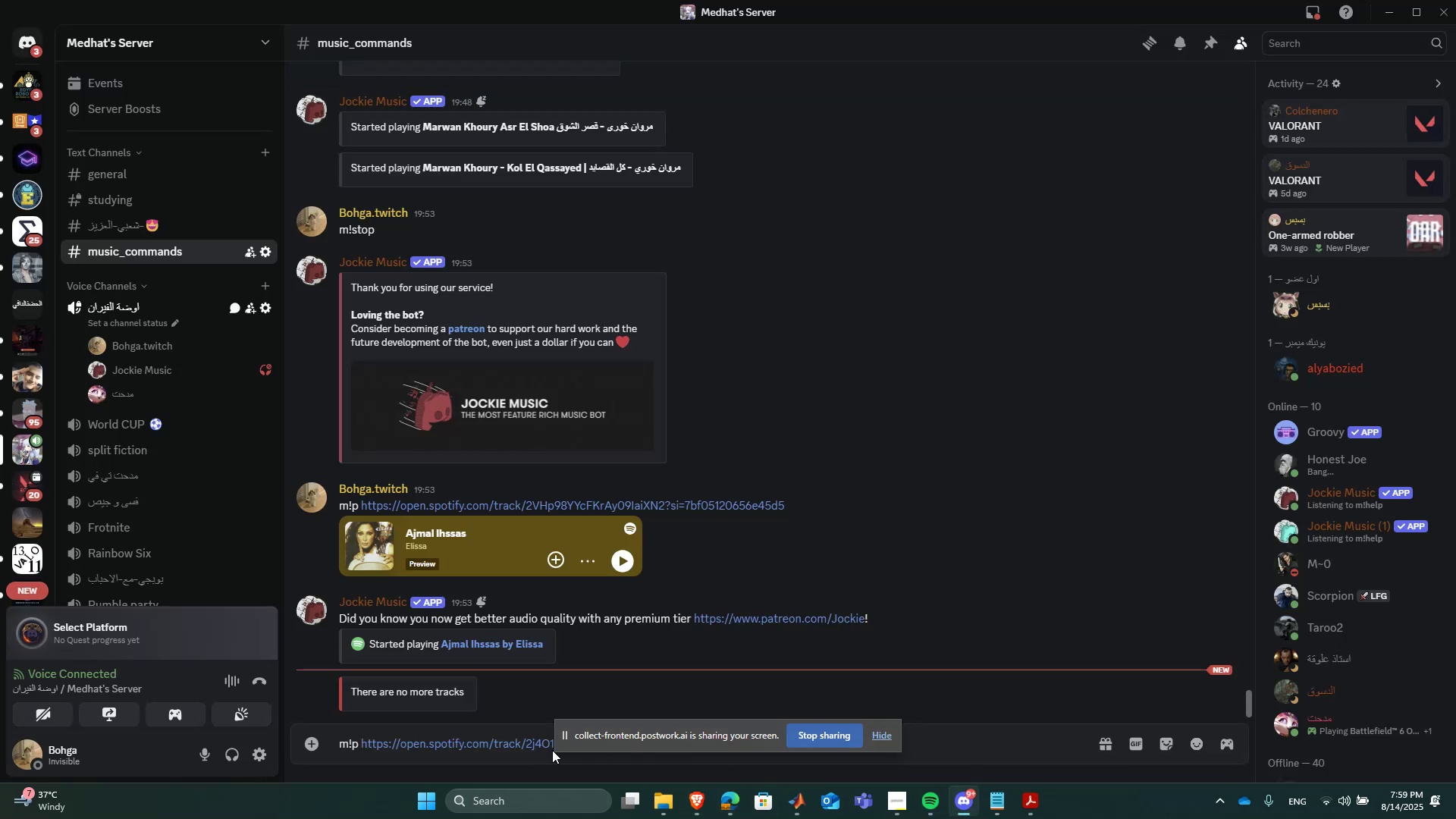 
key(Enter)
 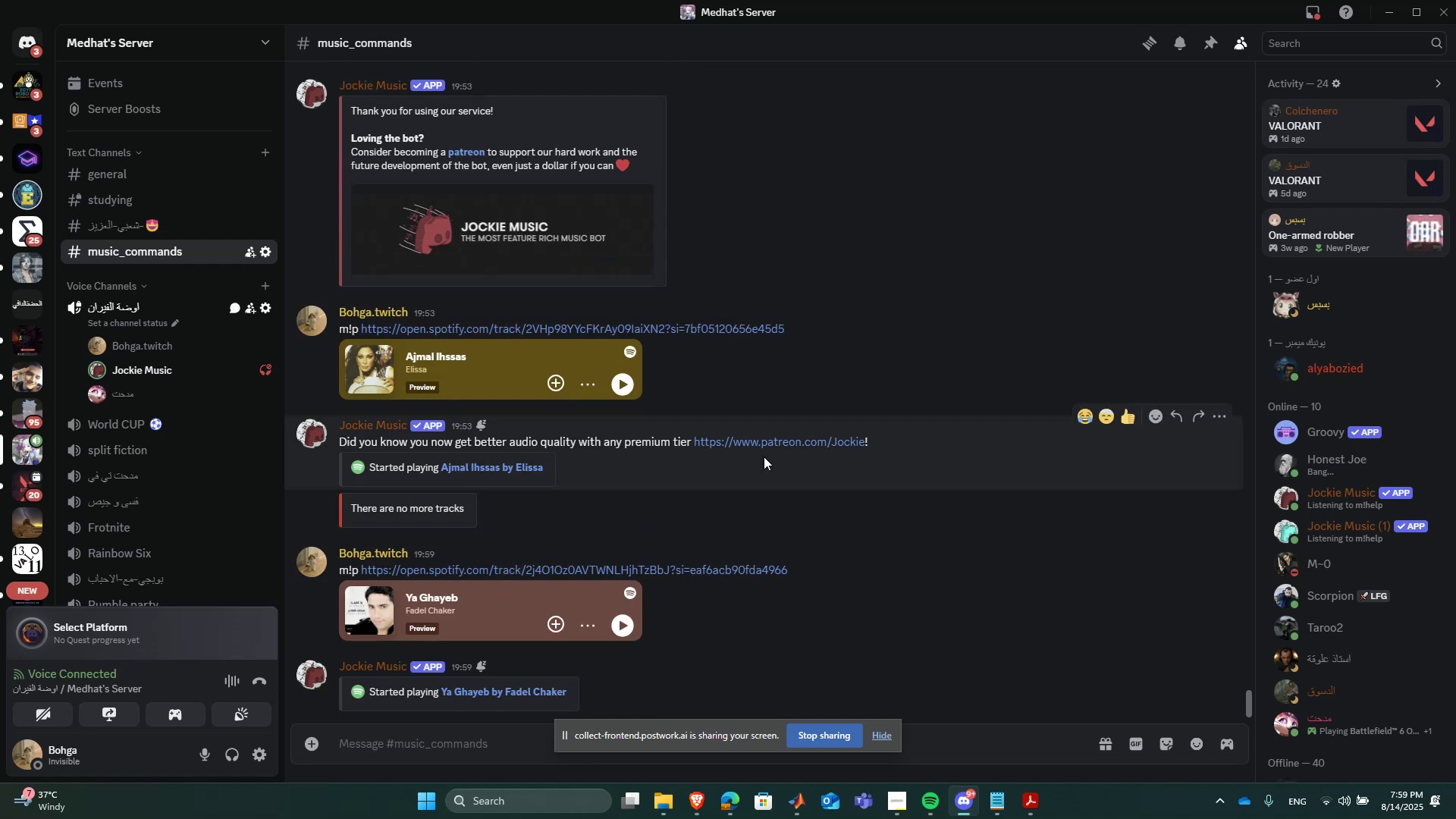 
wait(5.2)
 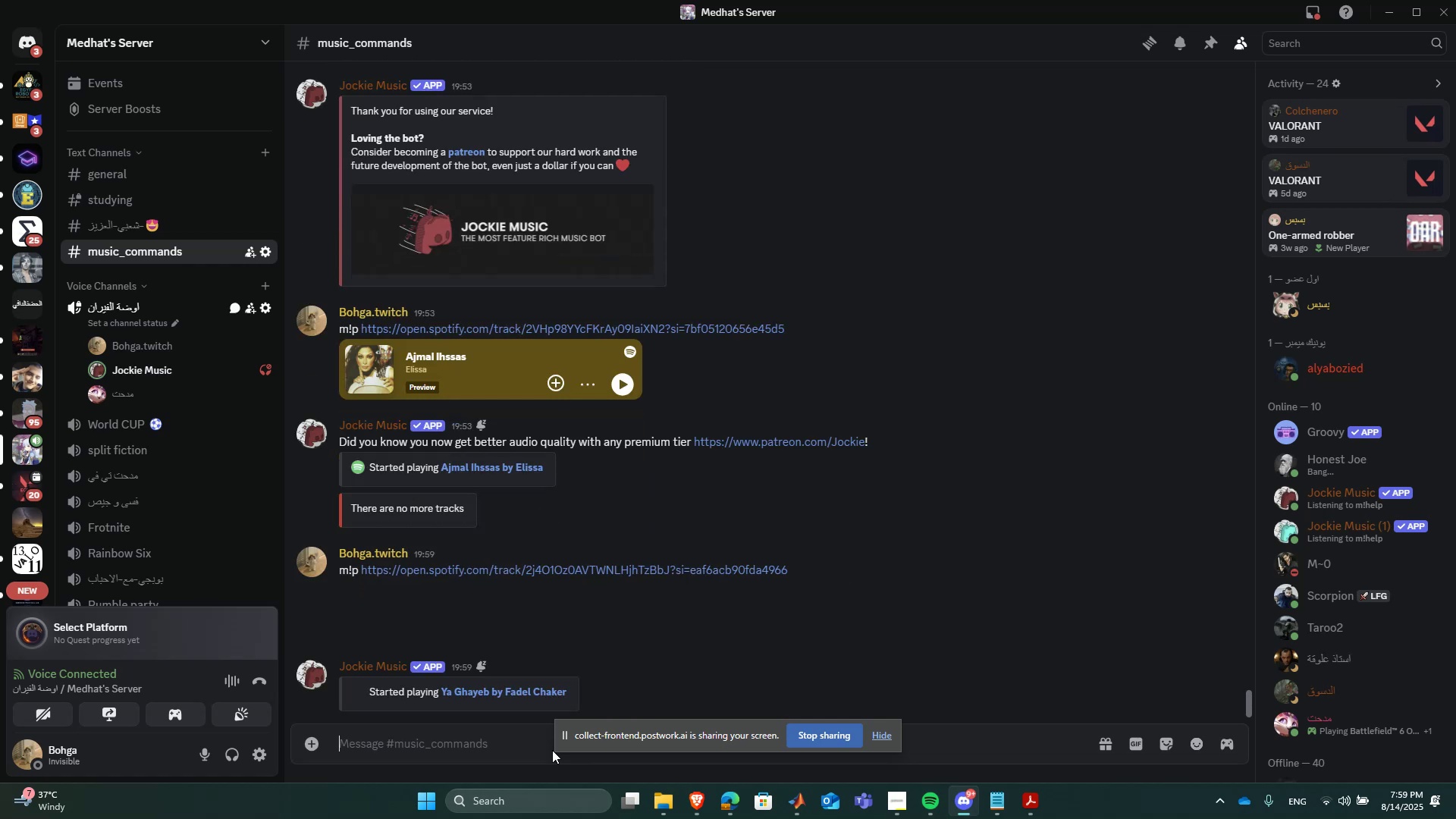 
left_click([794, 808])
 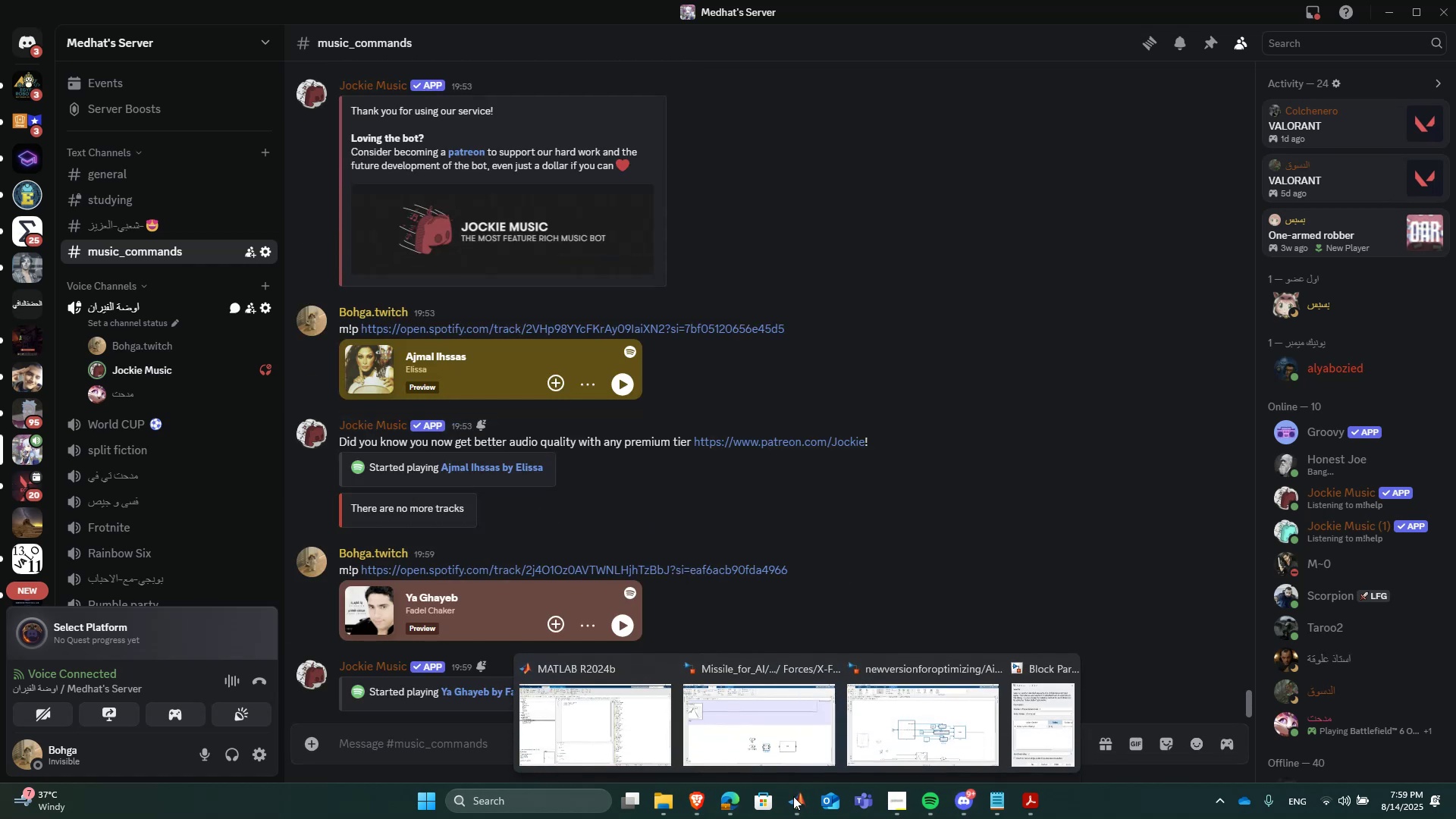 
left_click([793, 748])
 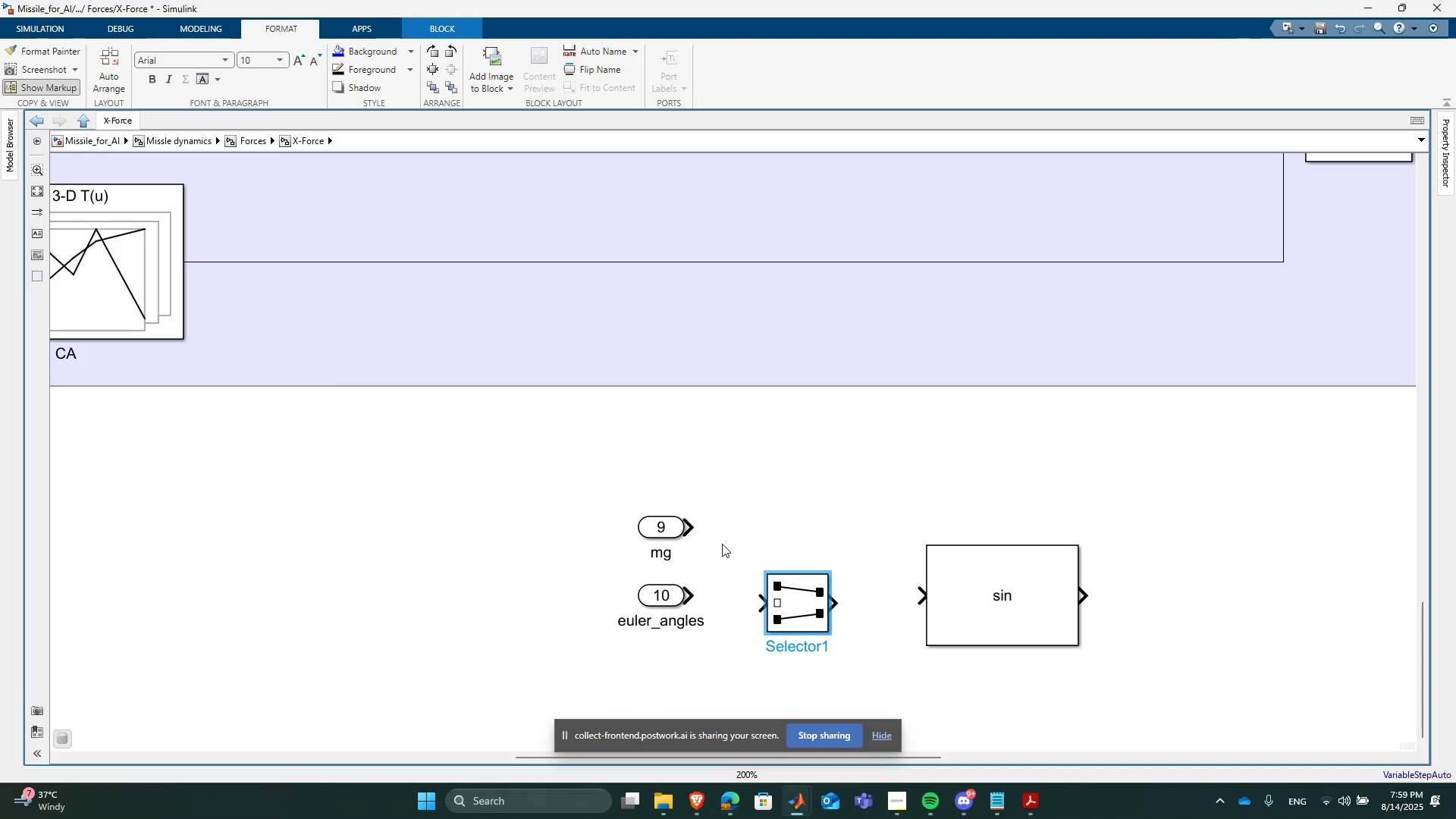 
scroll: coordinate [722, 544], scroll_direction: up, amount: 3.0
 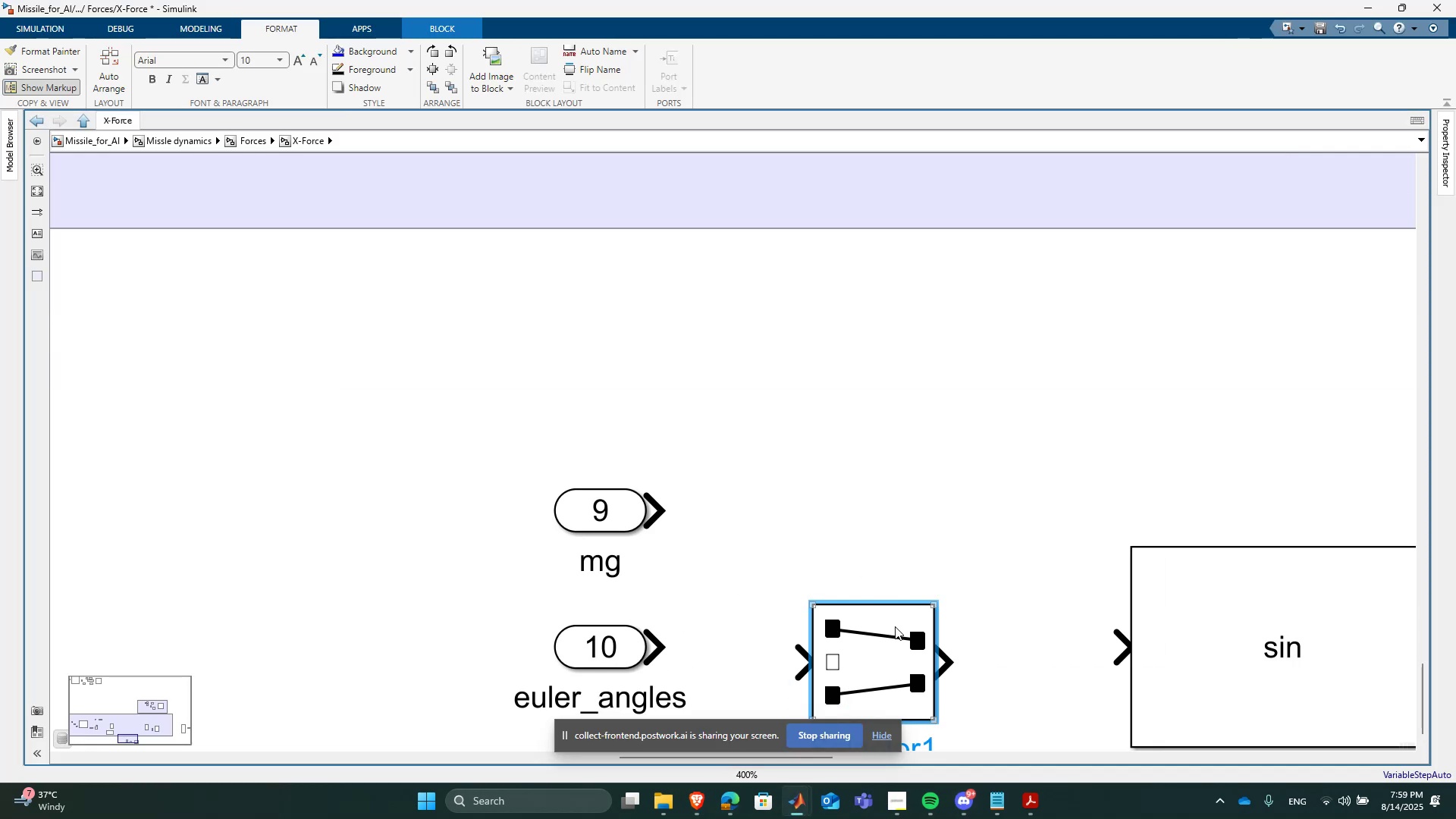 
double_click([895, 626])
 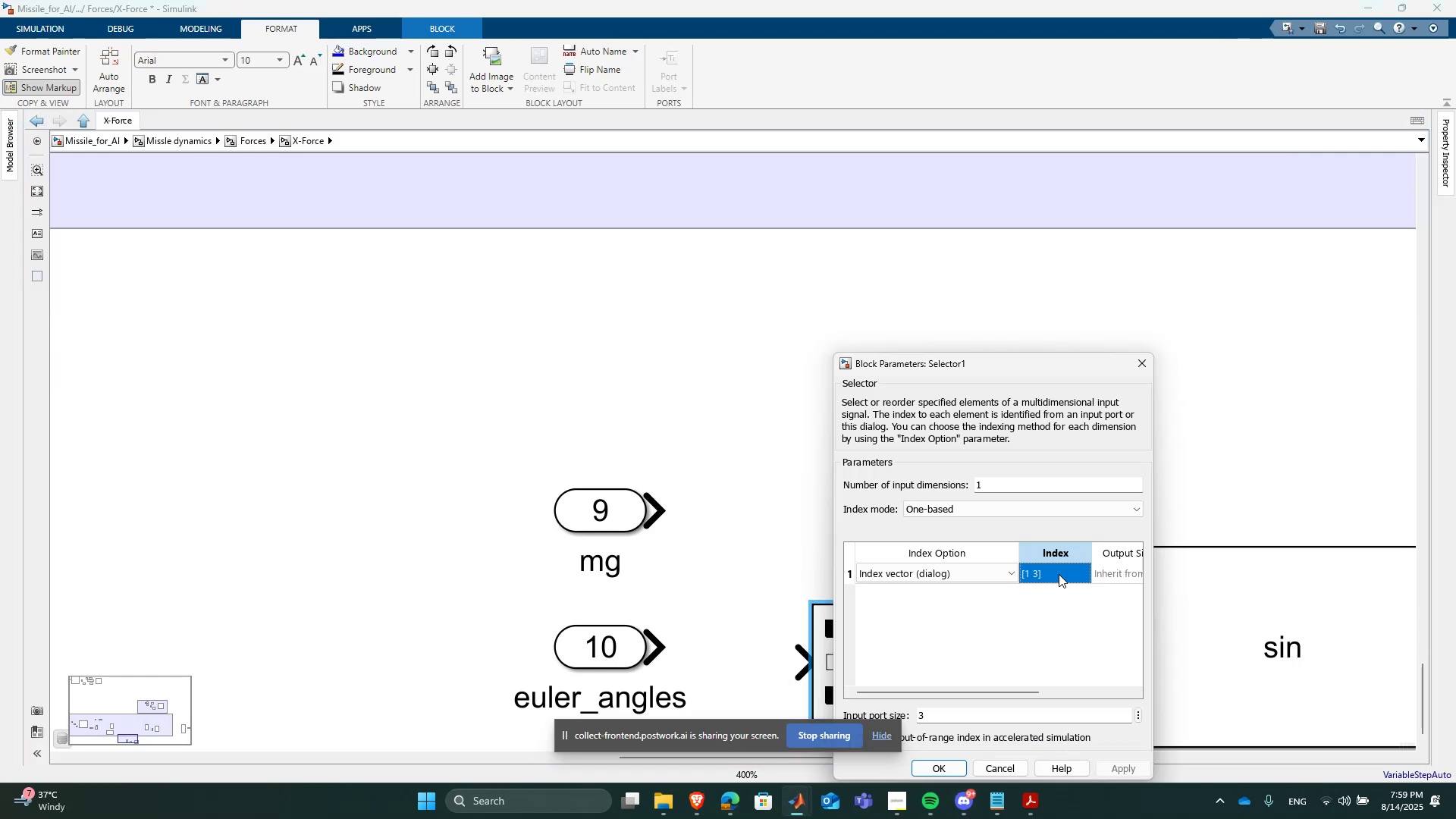 
double_click([1059, 574])
 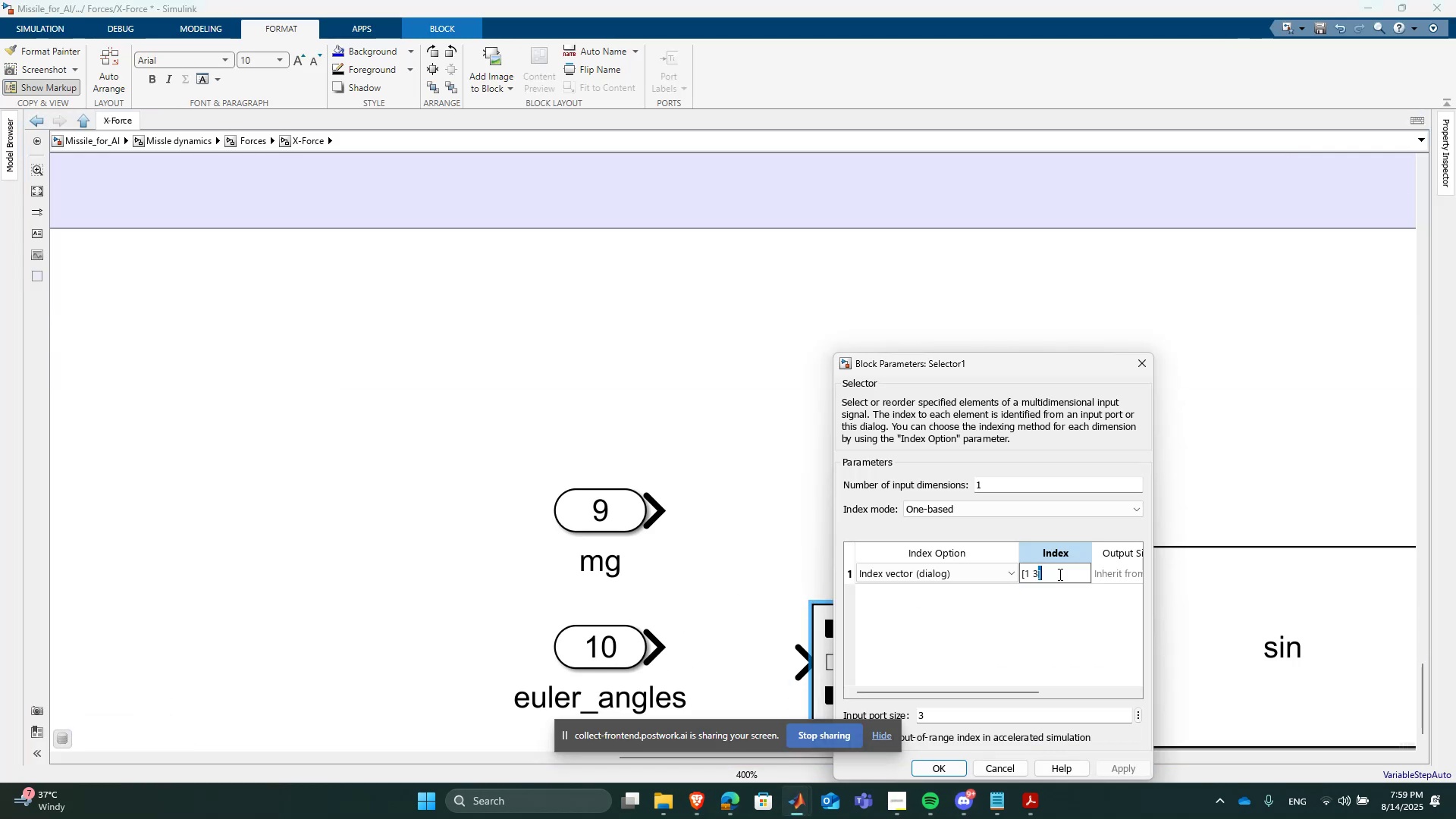 
triple_click([1059, 574])
 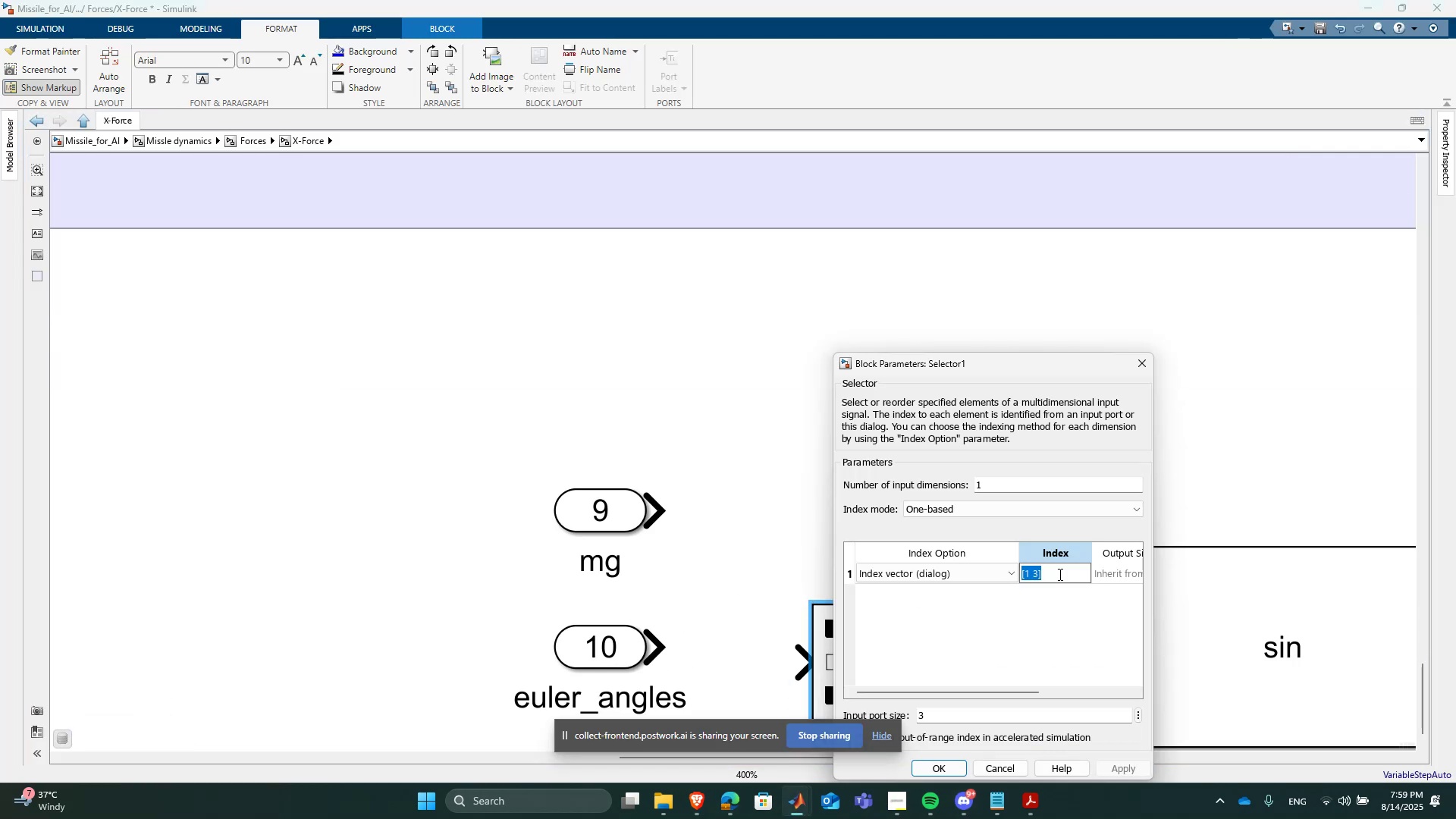 
key(Numpad3)
 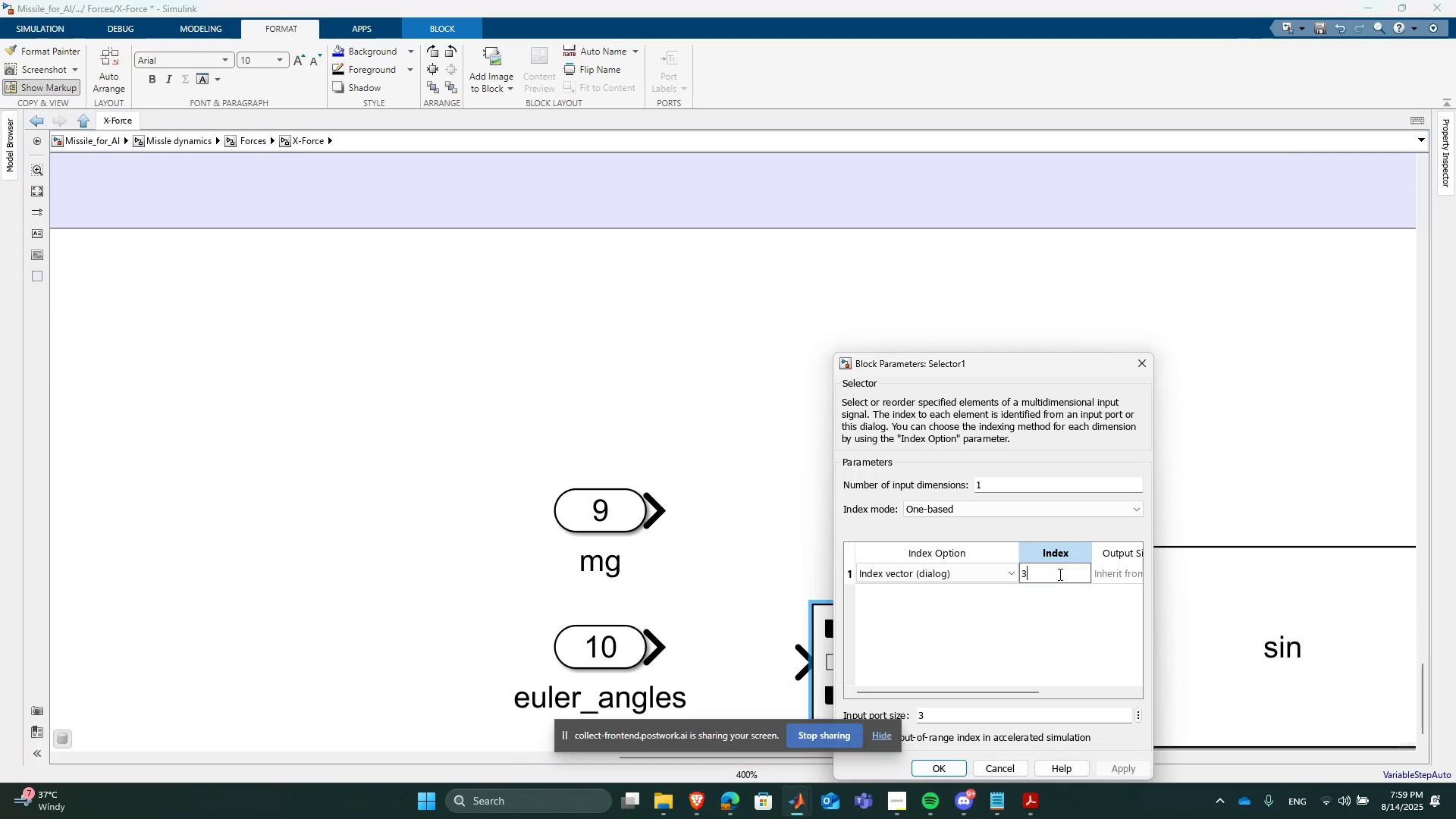 
key(NumpadEnter)
 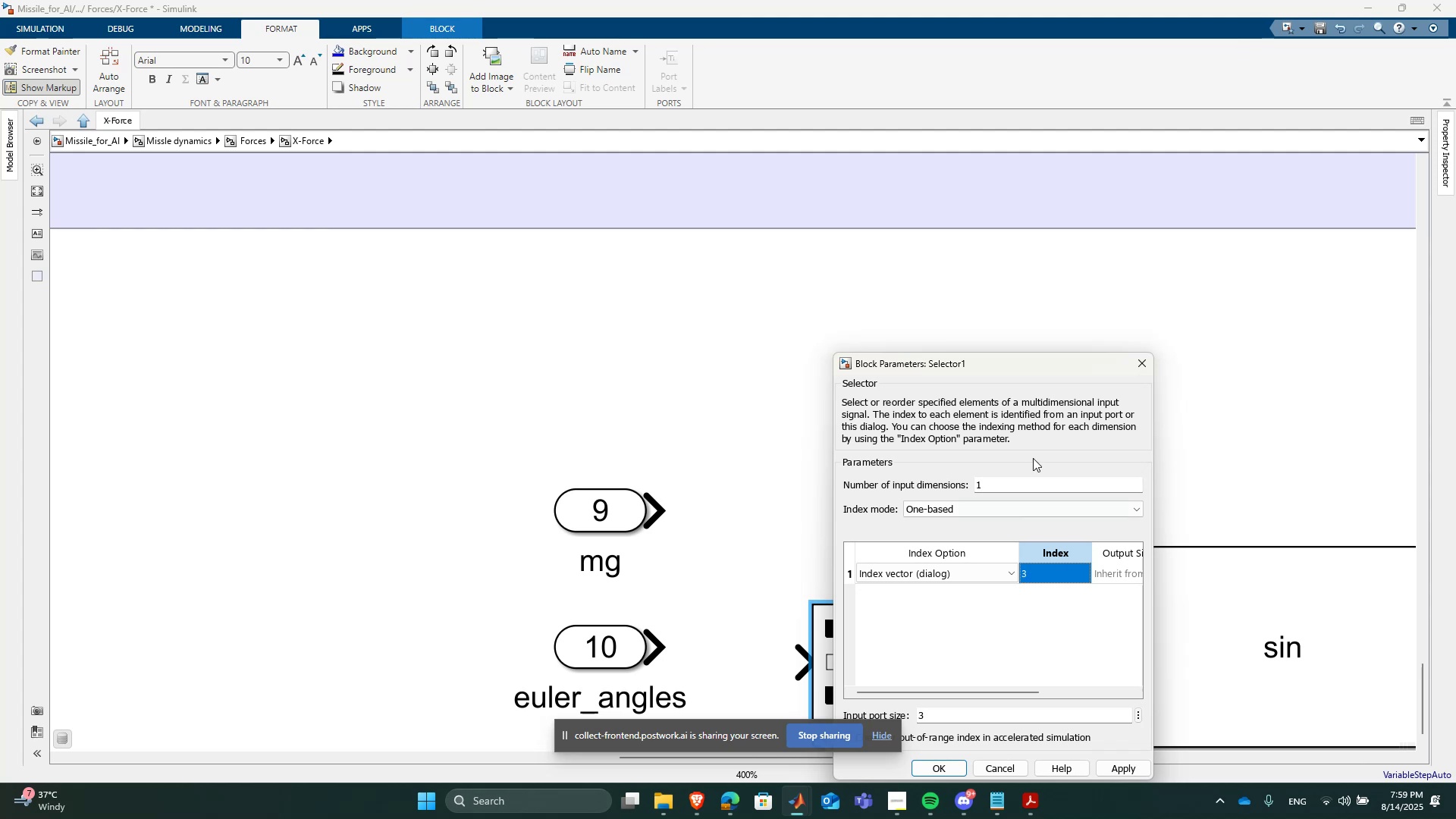 
key(NumpadEnter)
 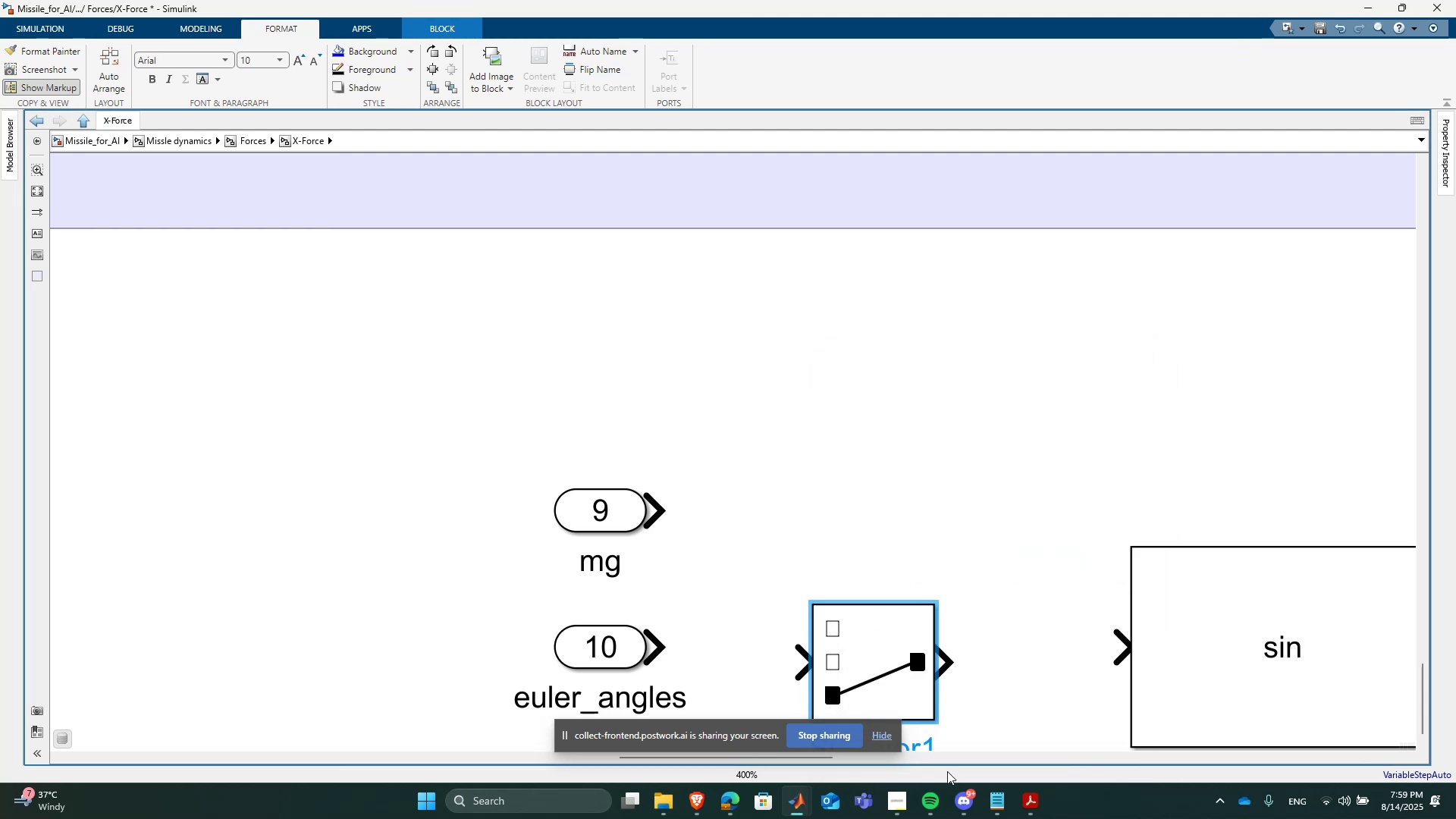 
left_click([1034, 802])
 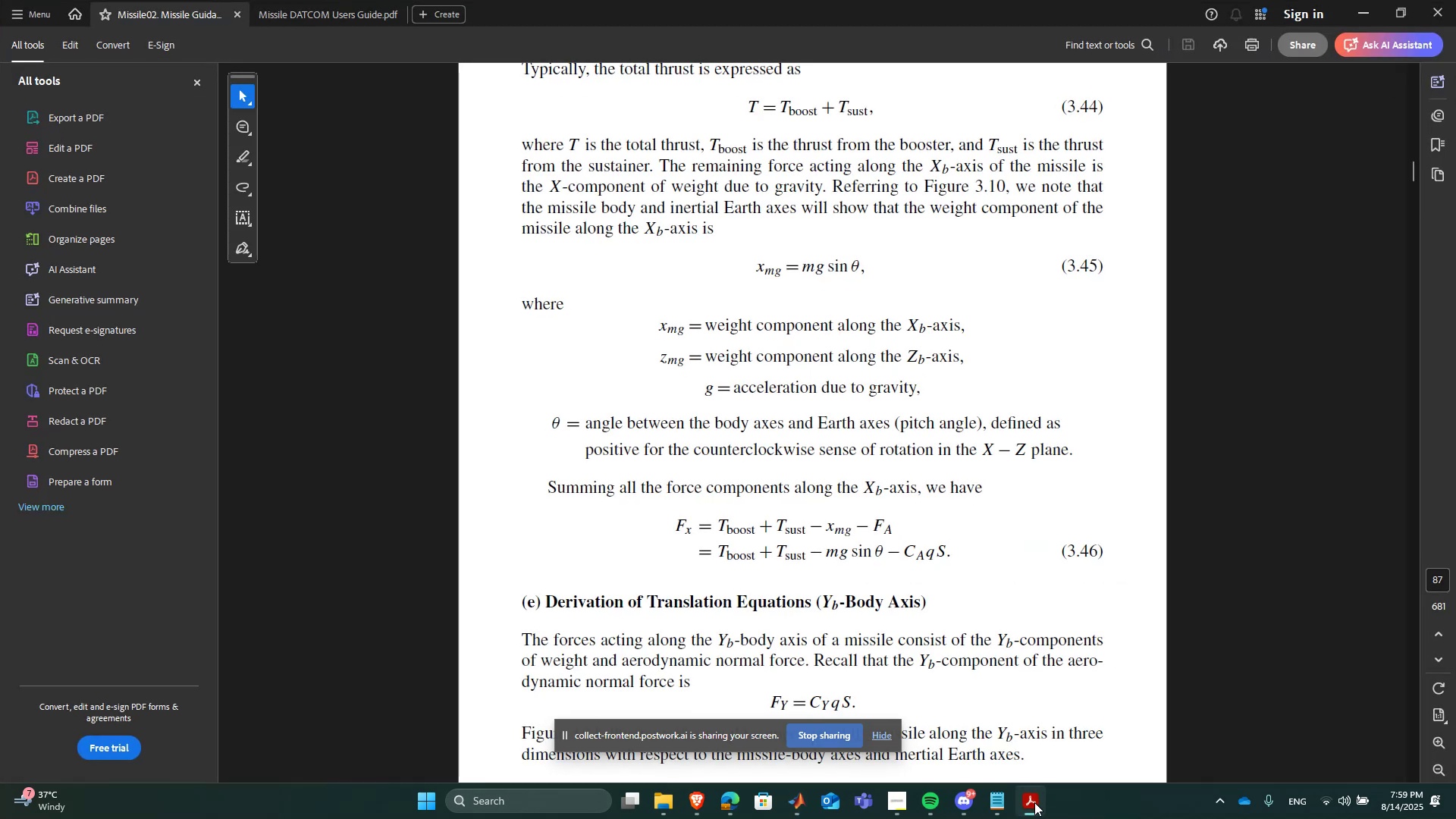 
left_click([1034, 802])
 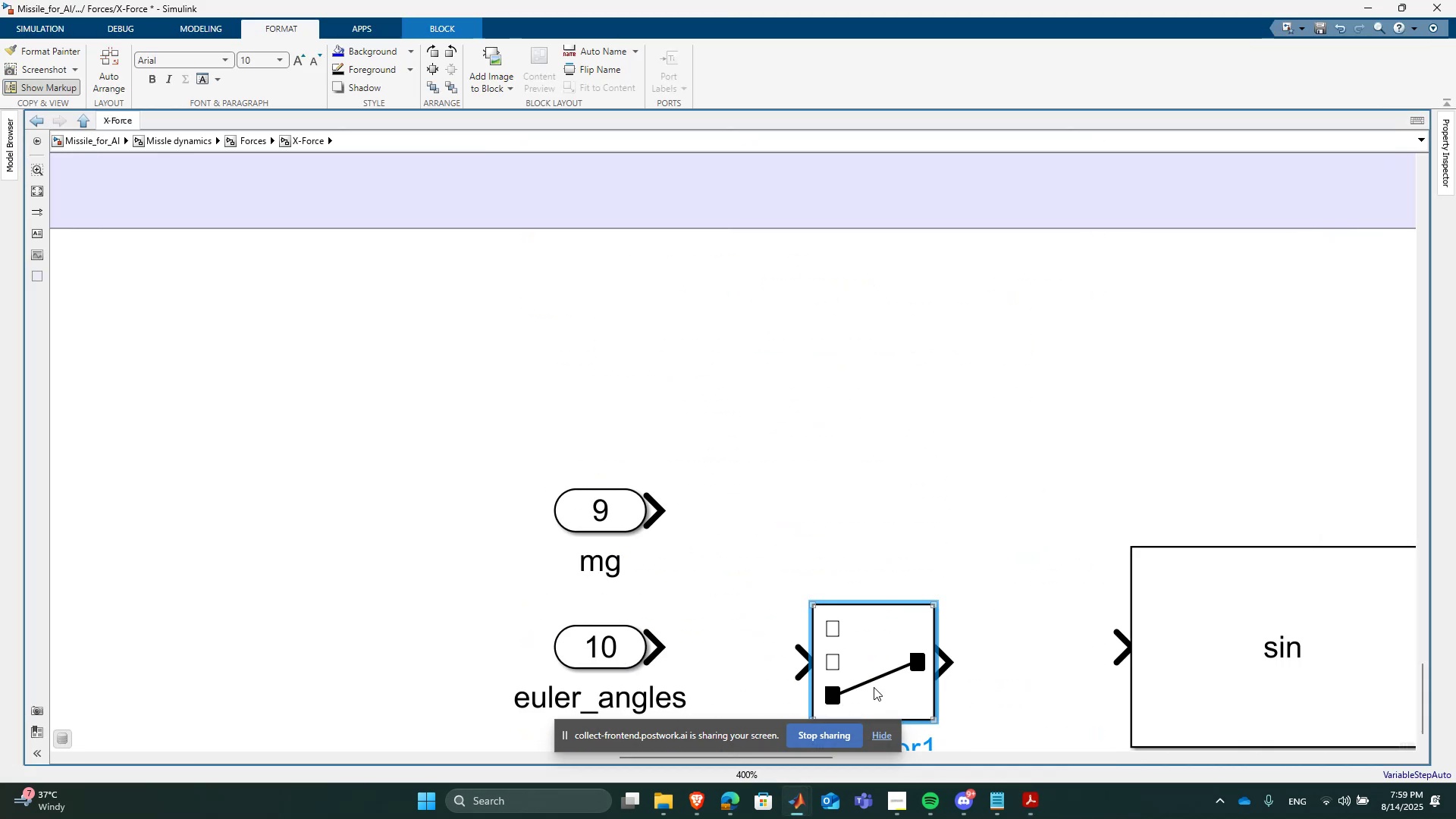 
double_click([874, 687])
 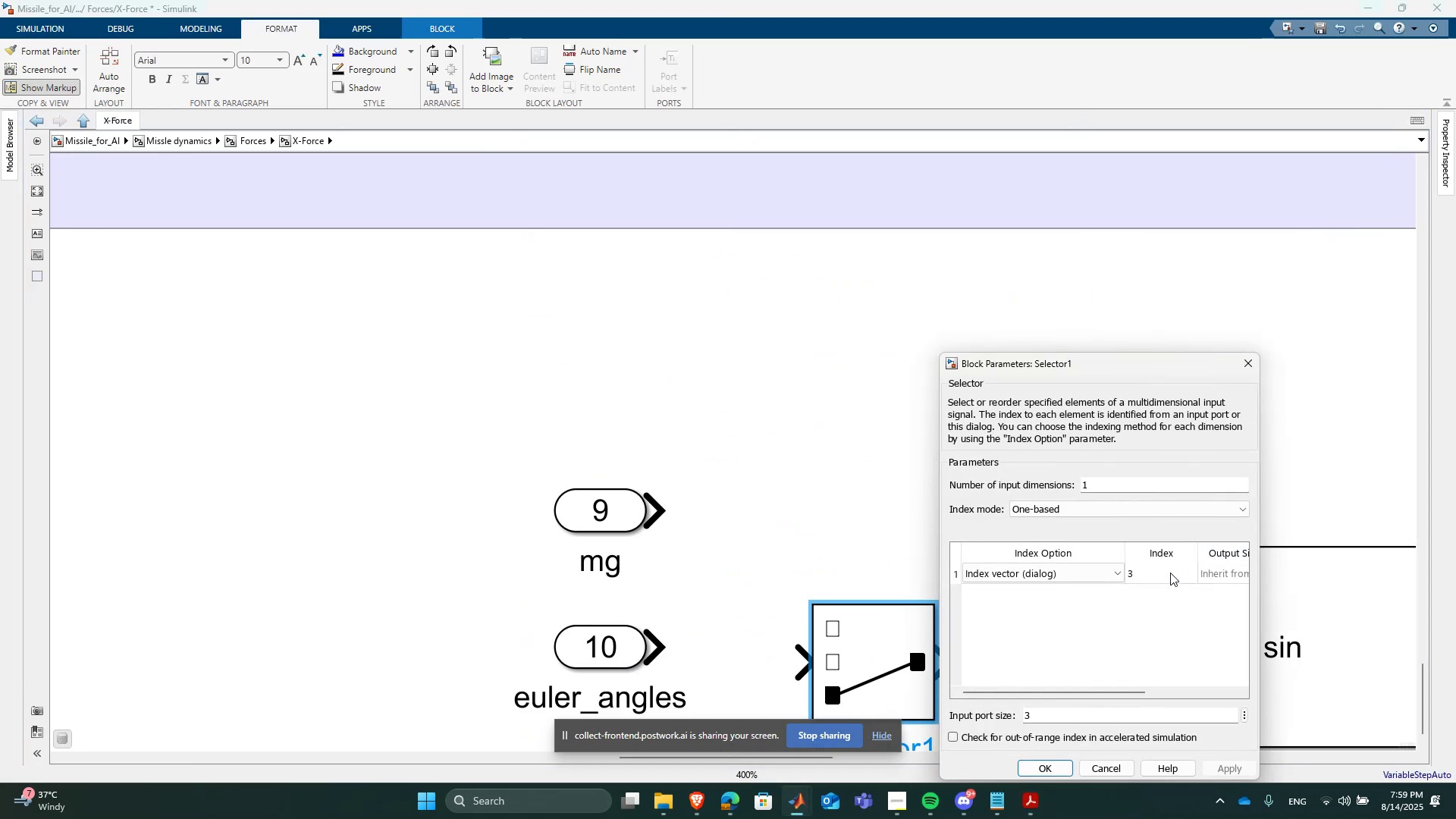 
double_click([1162, 581])
 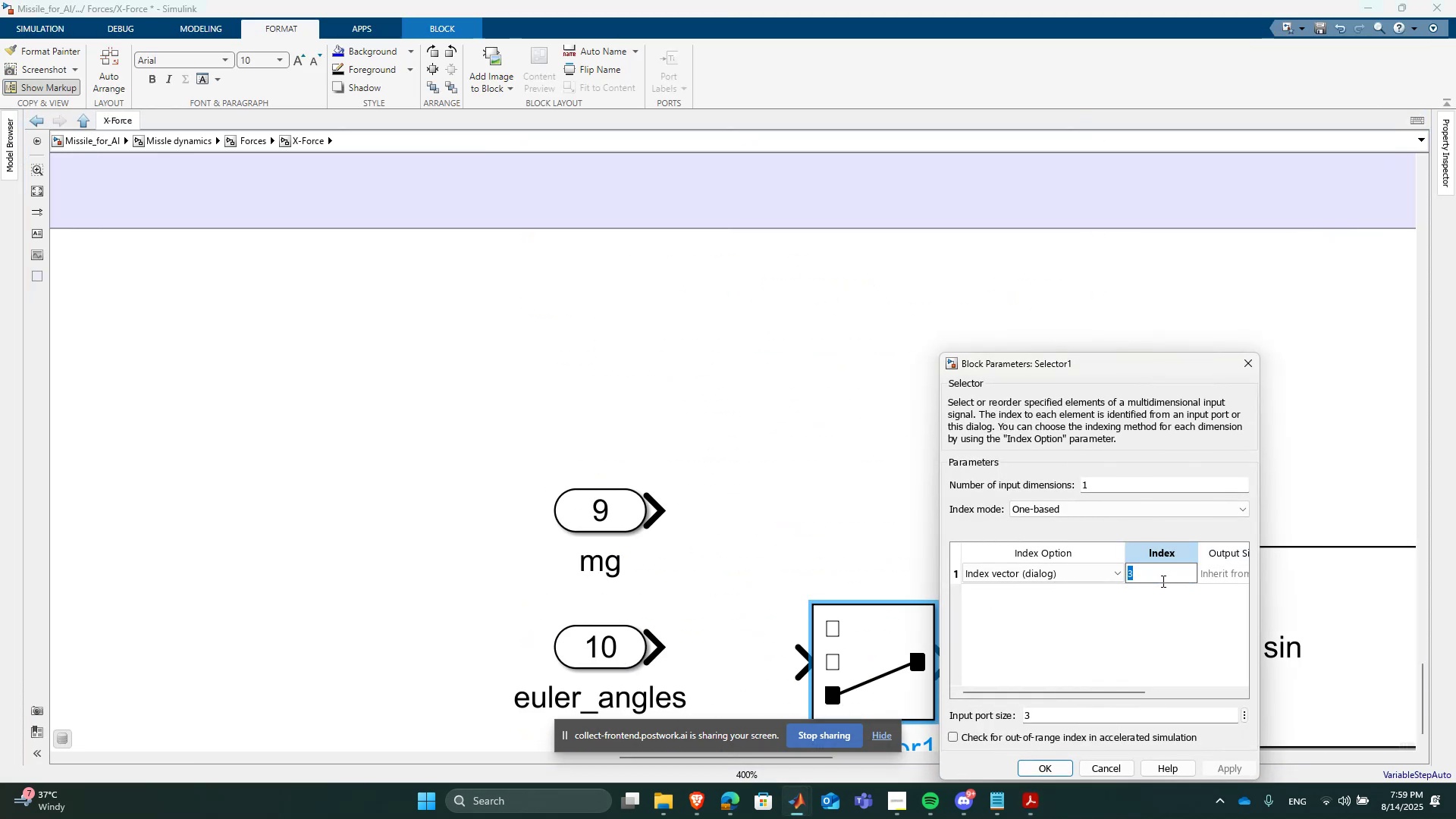 
key(Numpad2)
 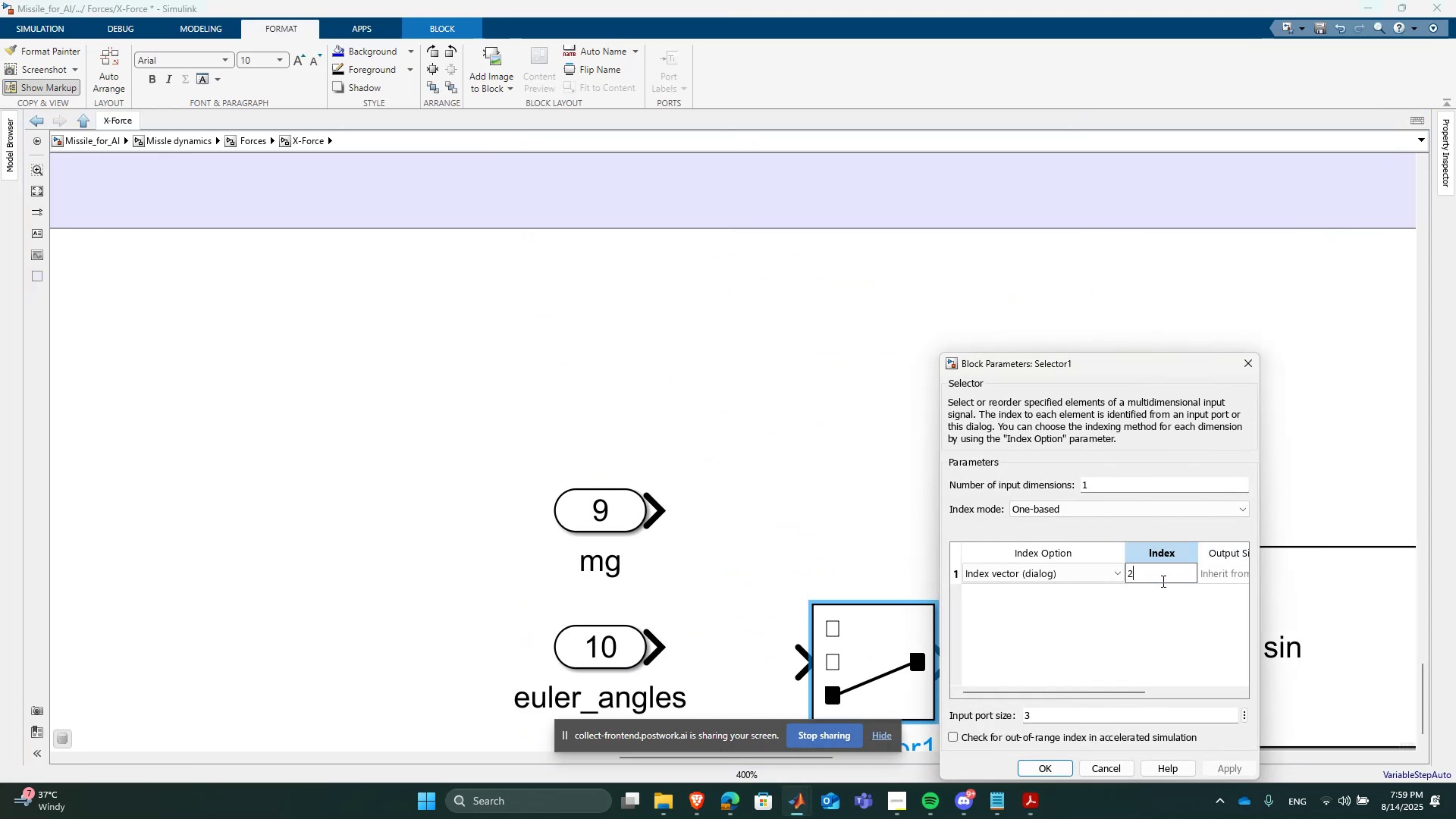 
key(NumpadEnter)
 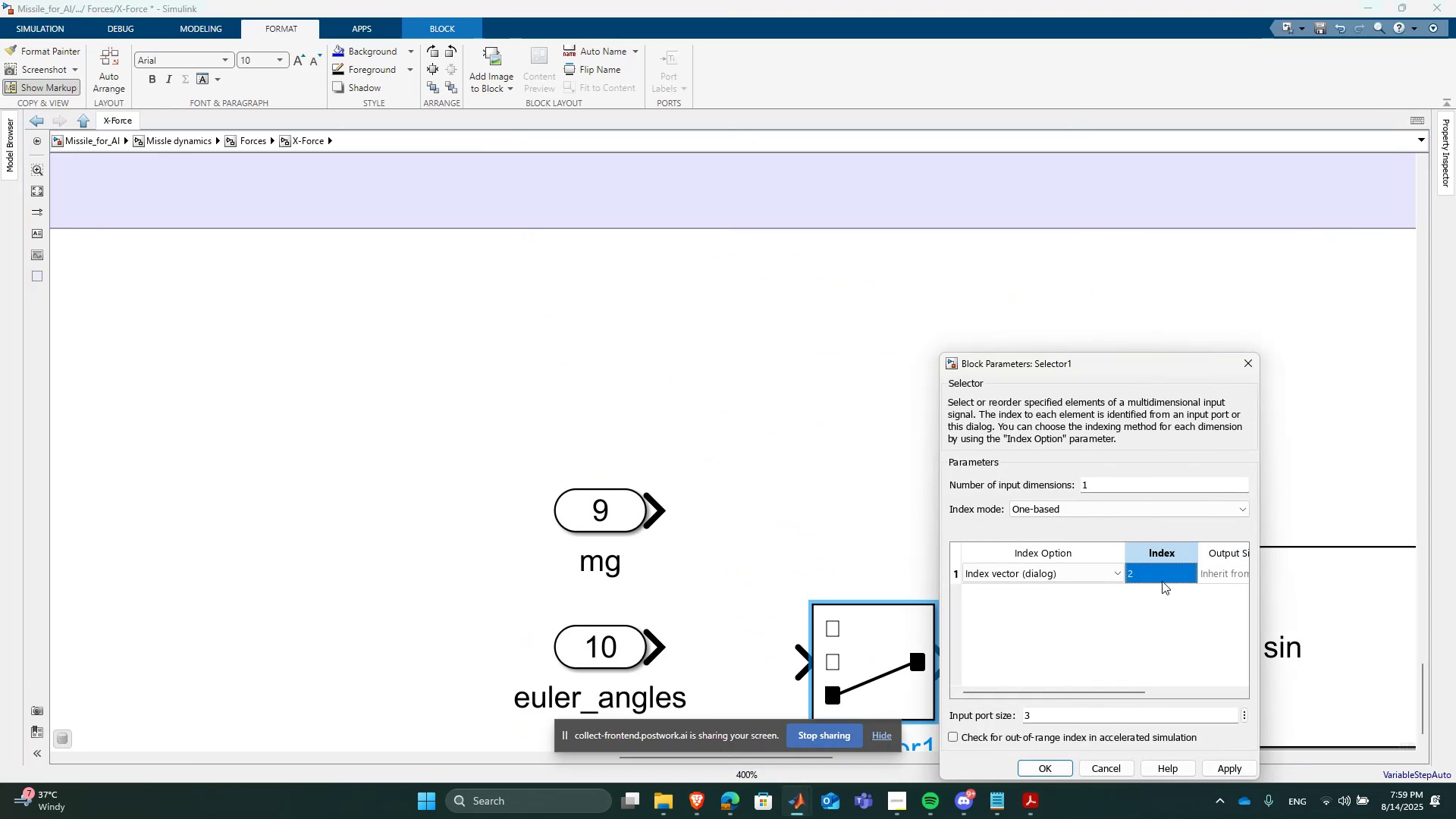 
key(NumpadEnter)
 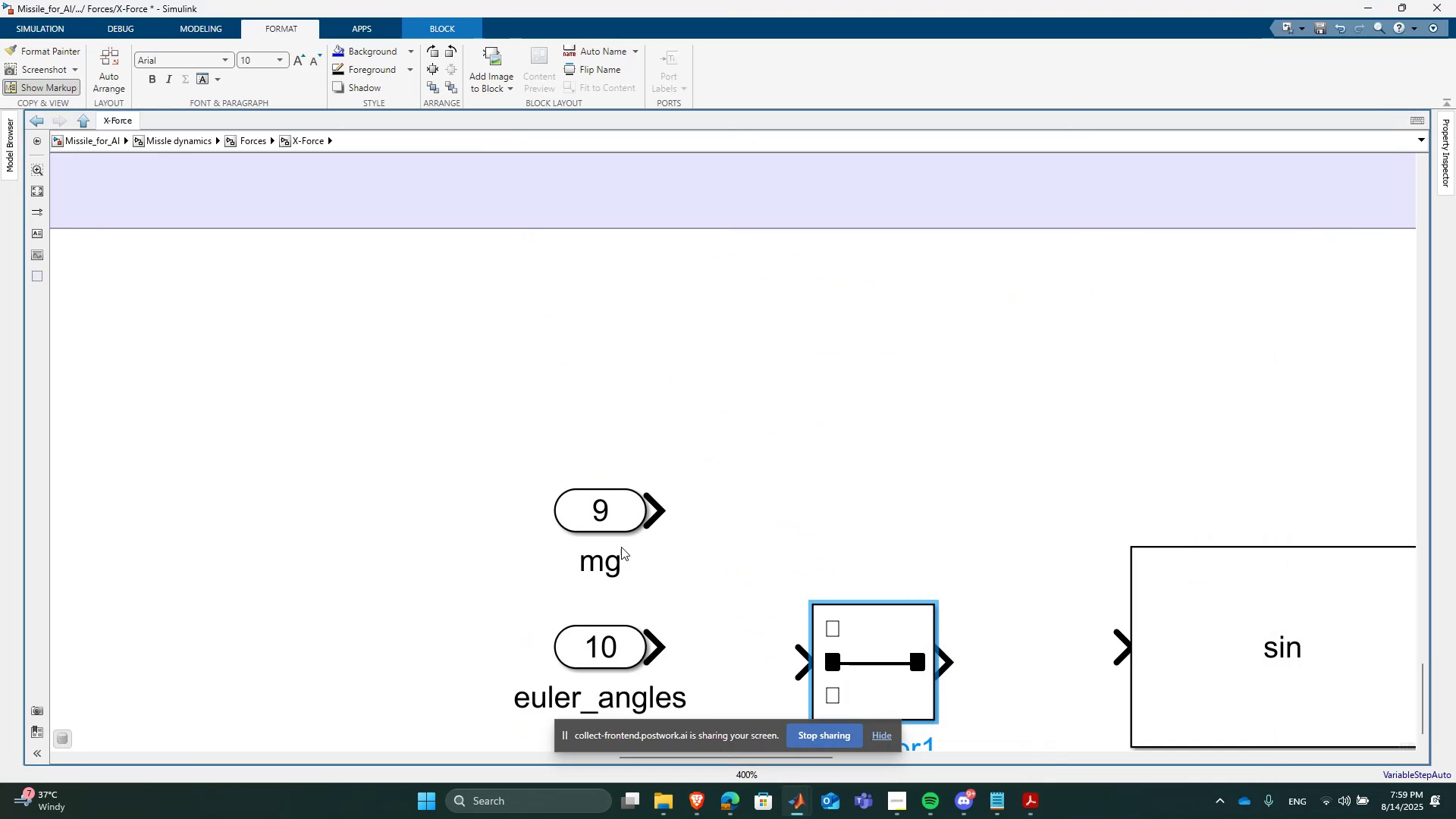 
left_click_drag(start_coordinate=[620, 635], to_coordinate=[636, 648])
 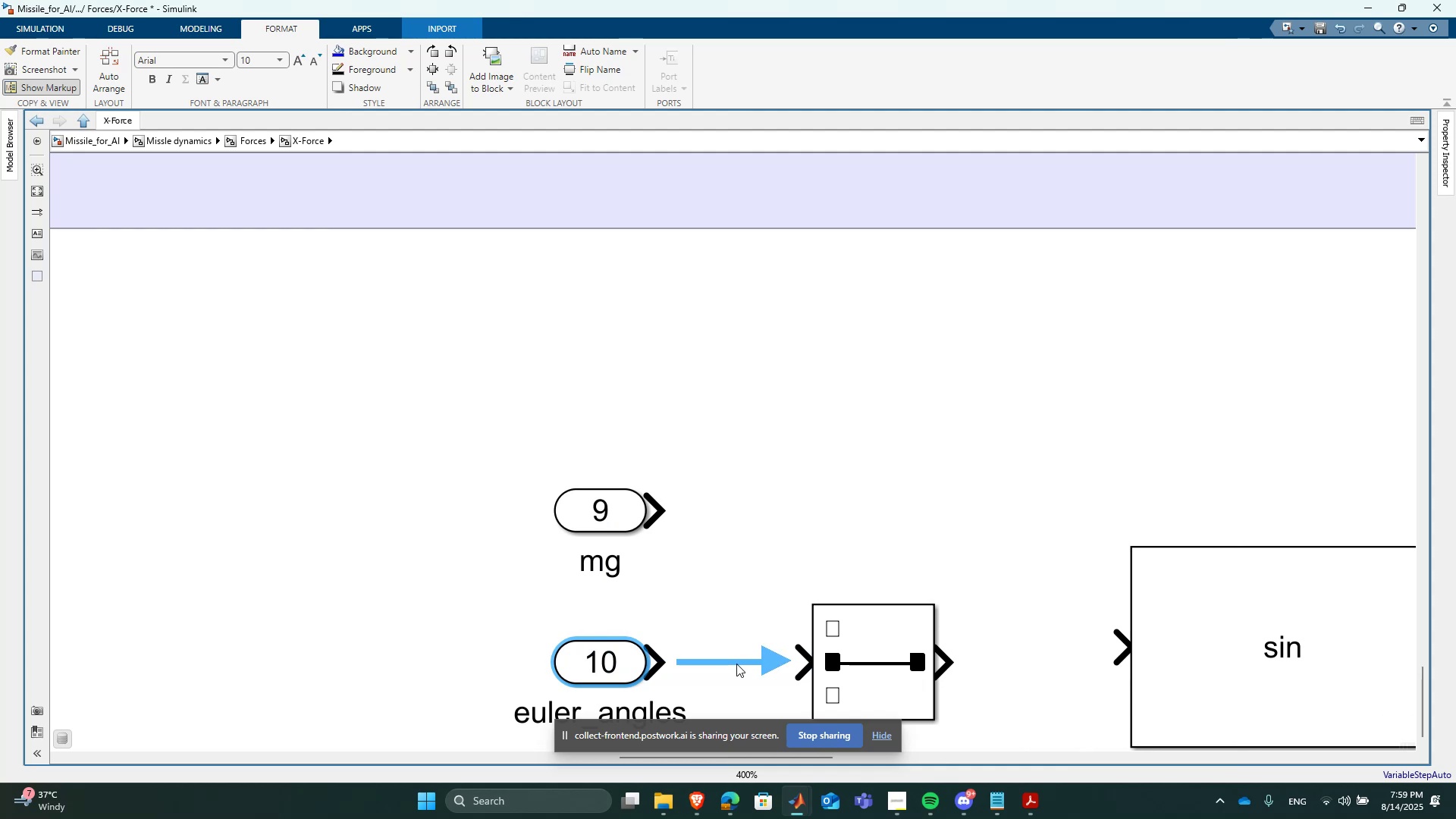 
left_click([736, 664])
 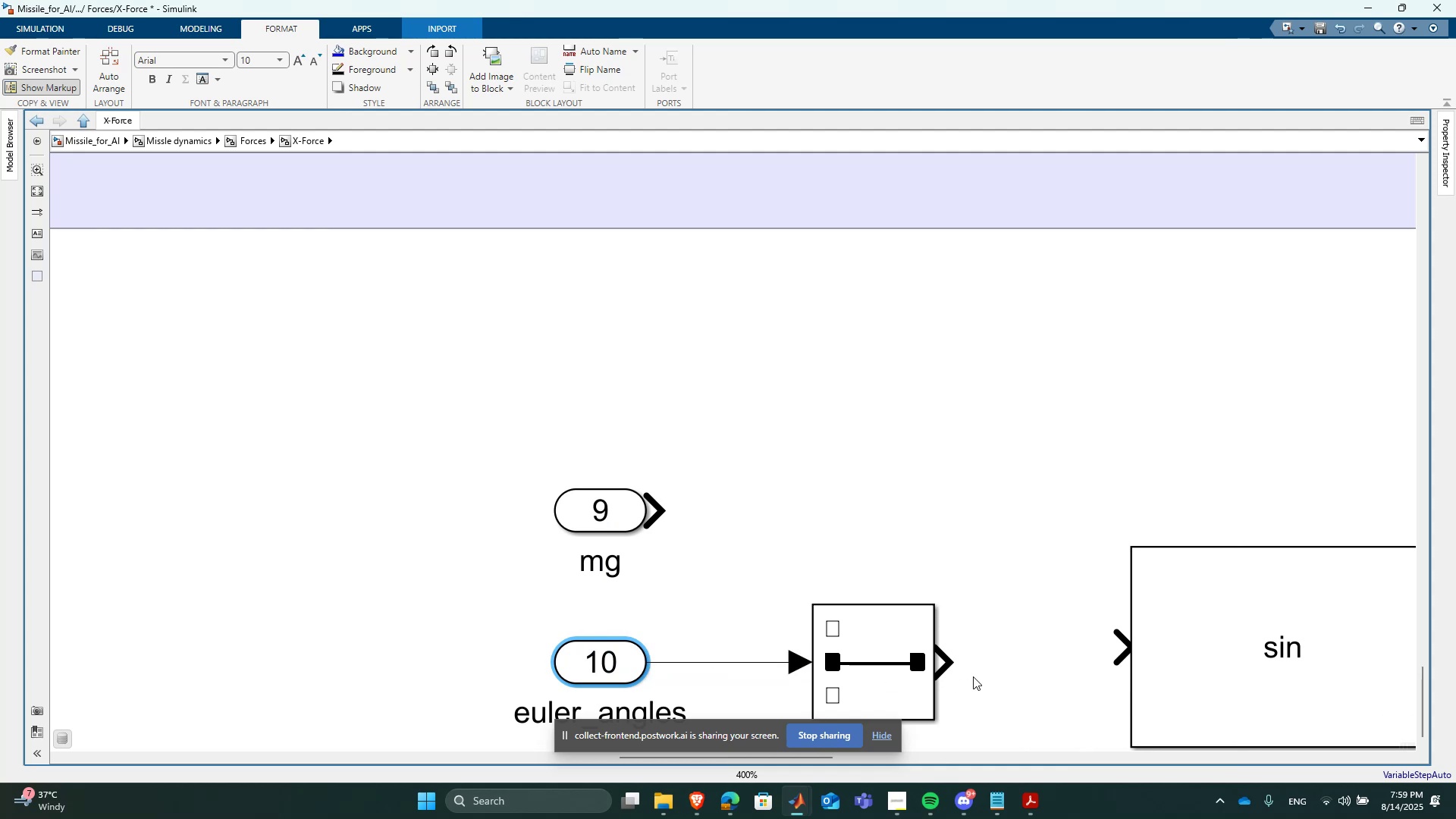 
left_click_drag(start_coordinate=[957, 667], to_coordinate=[962, 667])
 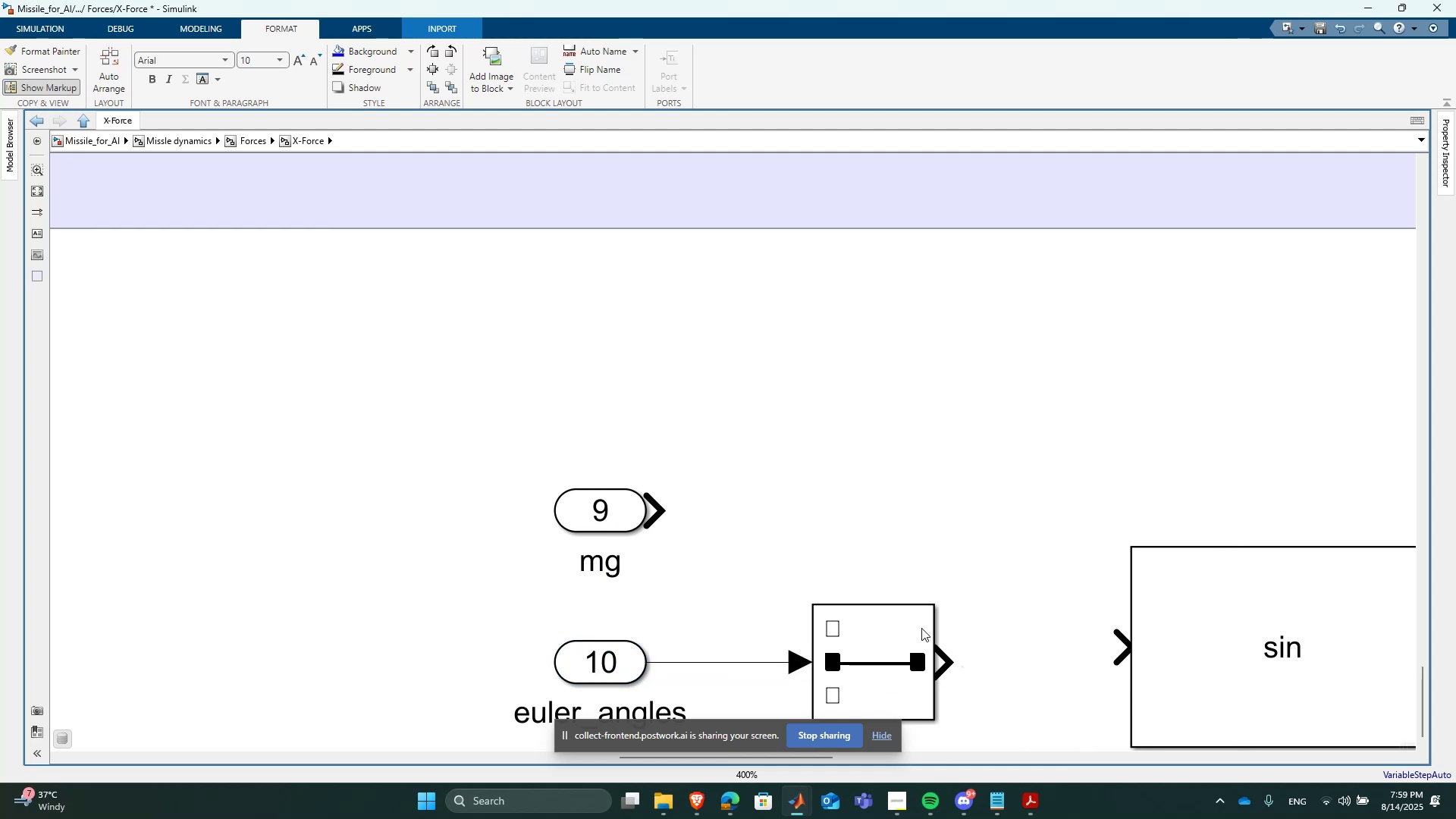 
scroll: coordinate [892, 591], scroll_direction: down, amount: 3.0
 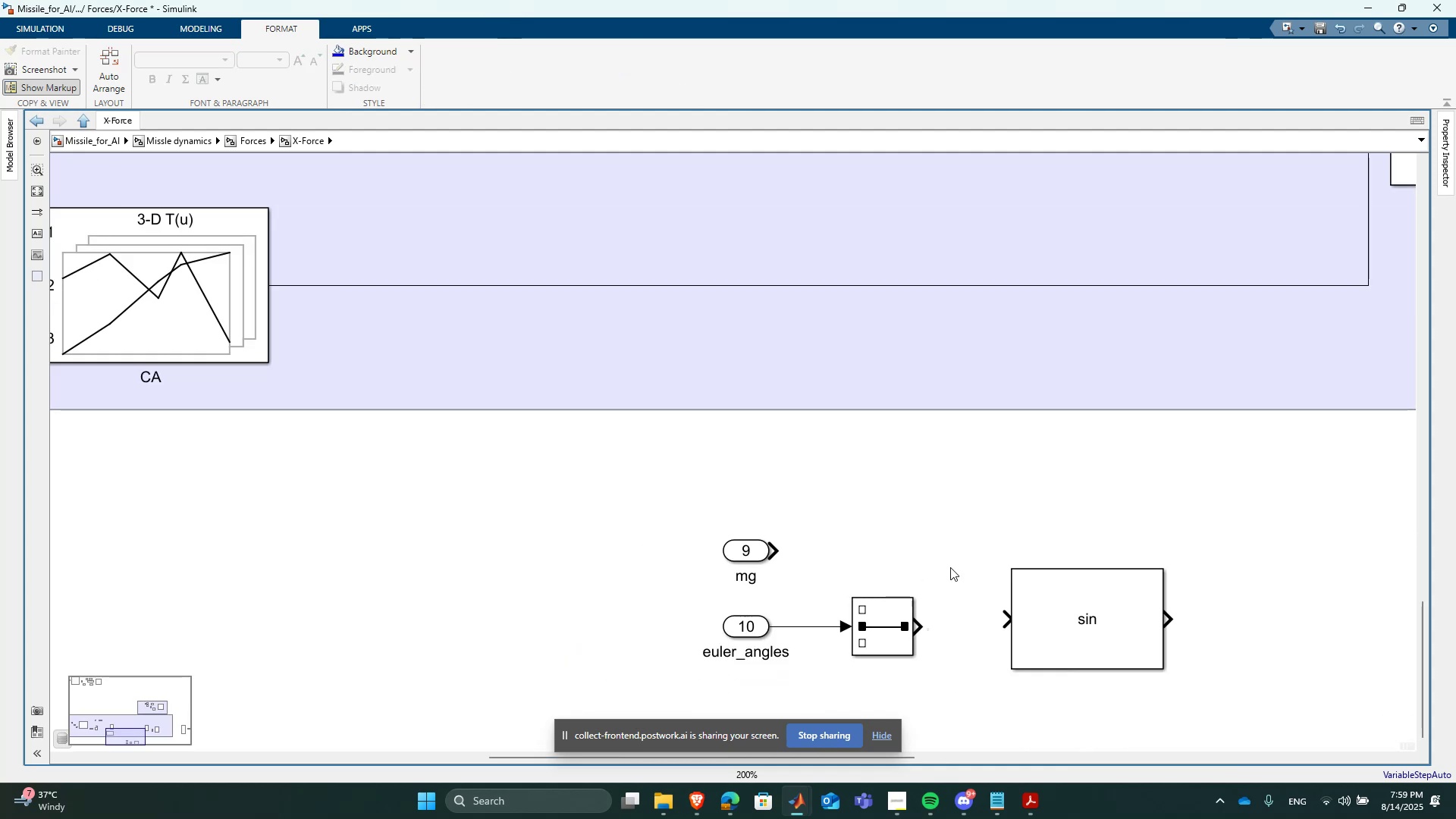 
left_click_drag(start_coordinate=[1057, 588], to_coordinate=[1049, 602])
 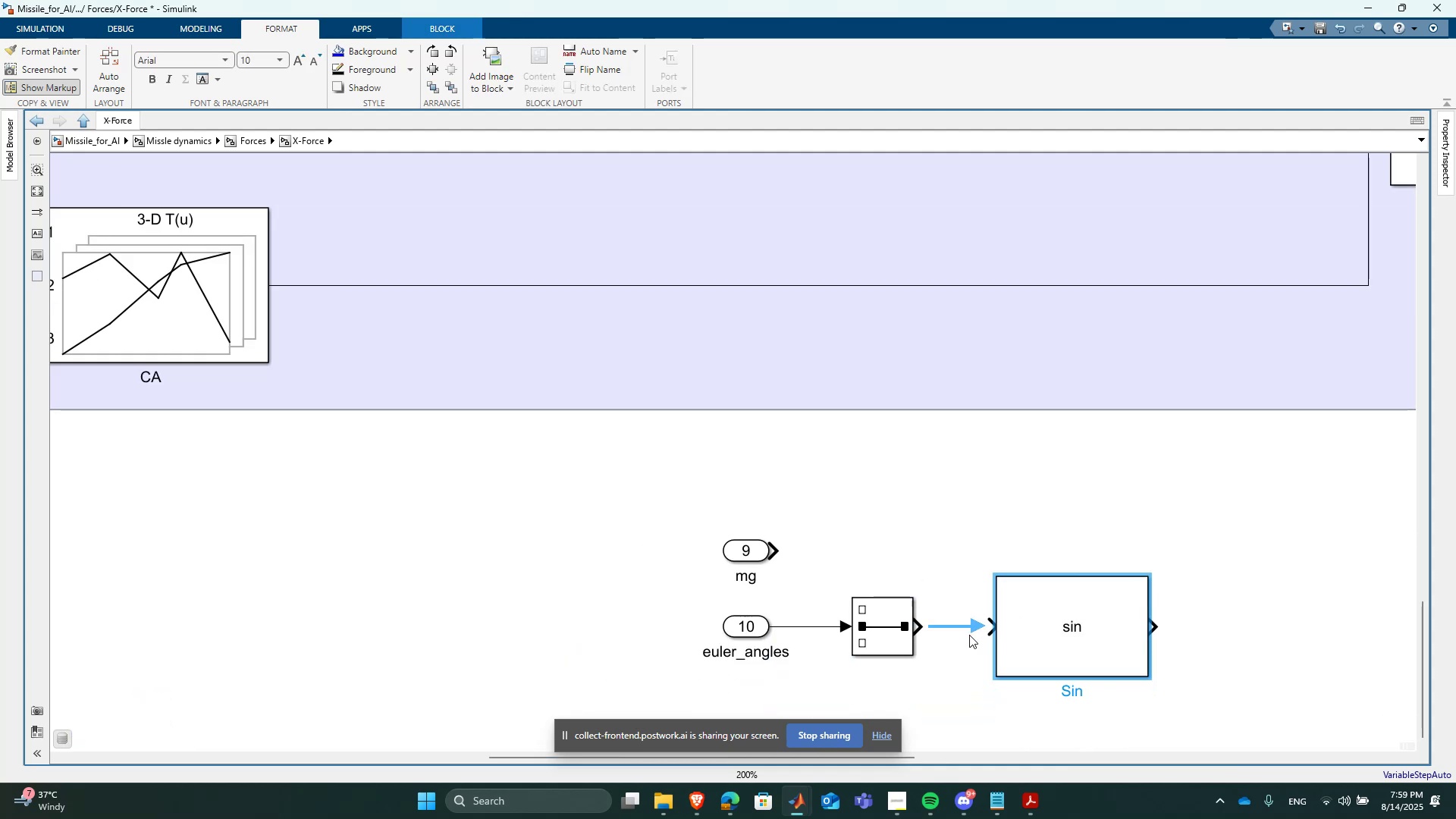 
left_click([962, 629])
 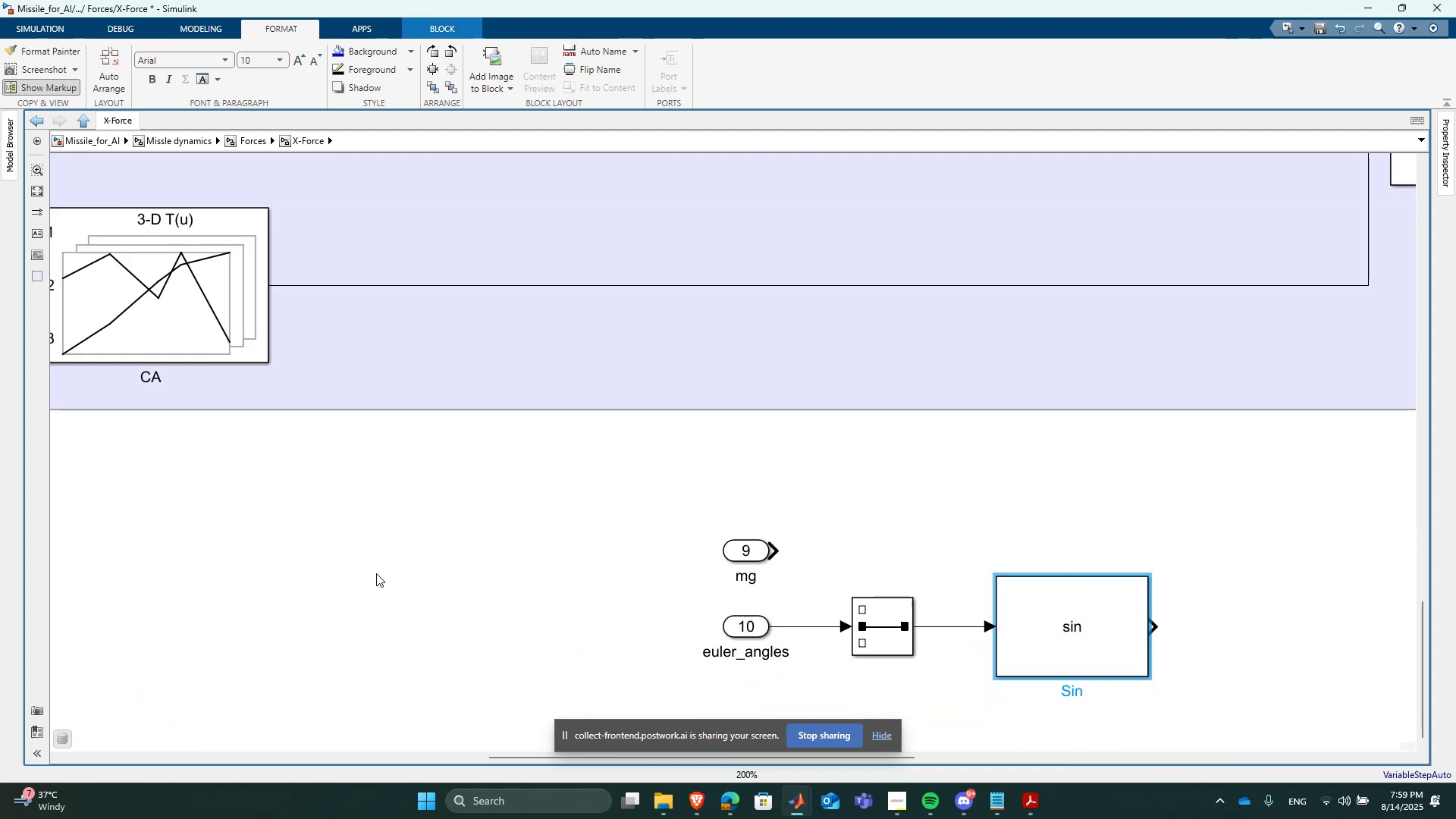 
scroll: coordinate [531, 553], scroll_direction: none, amount: 0.0
 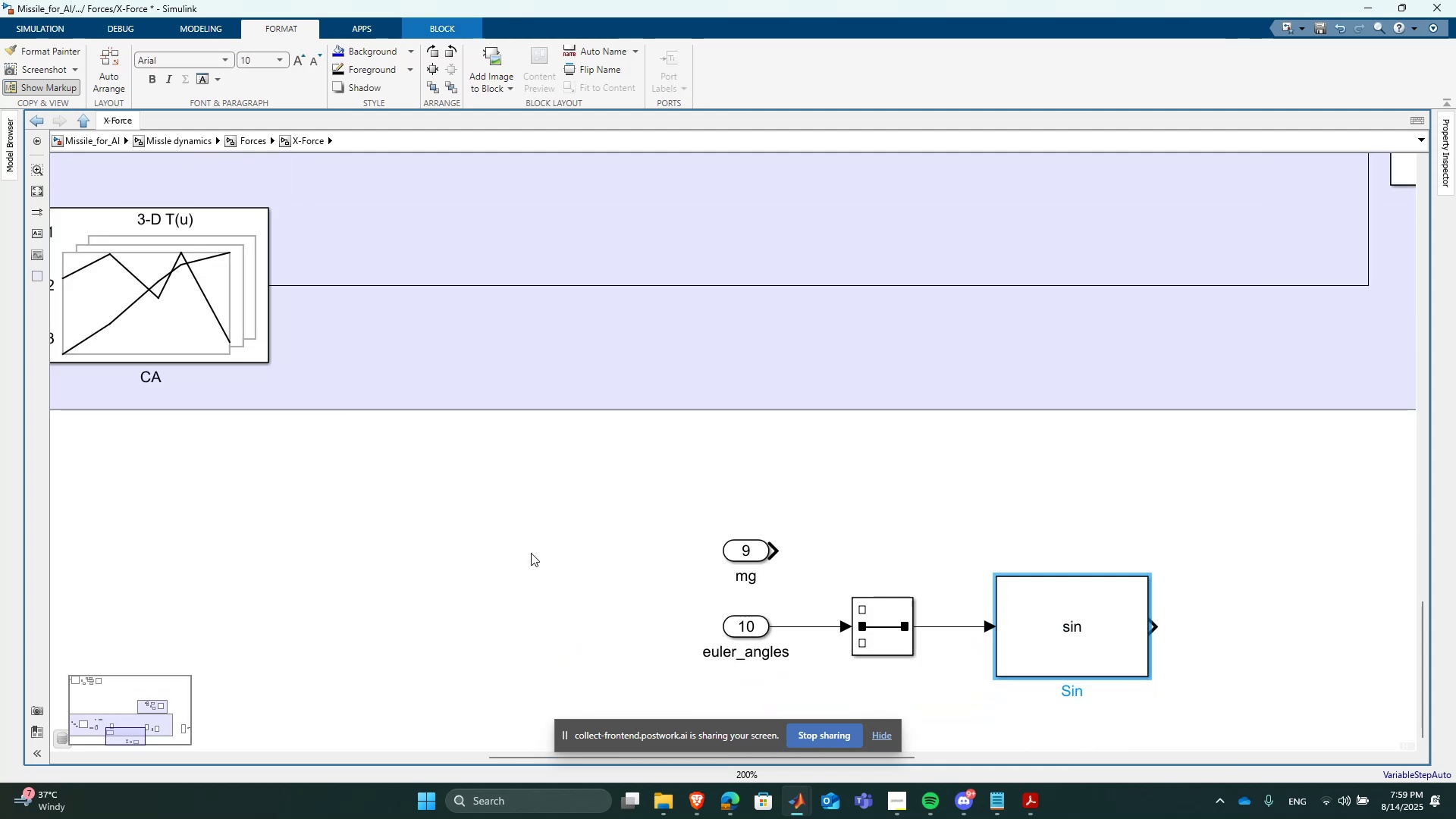 
scroll: coordinate [531, 553], scroll_direction: down, amount: 3.0
 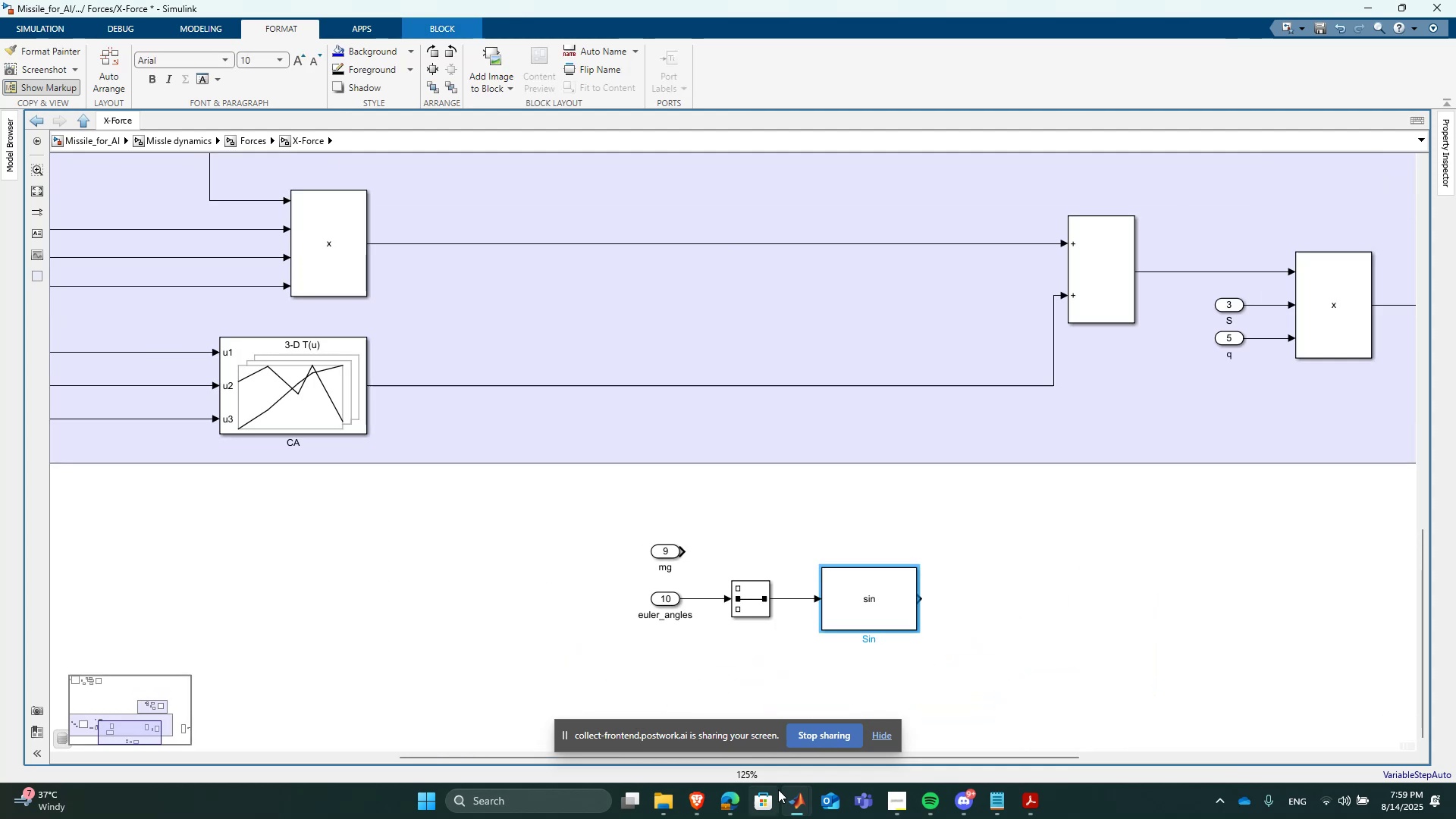 
left_click([786, 797])
 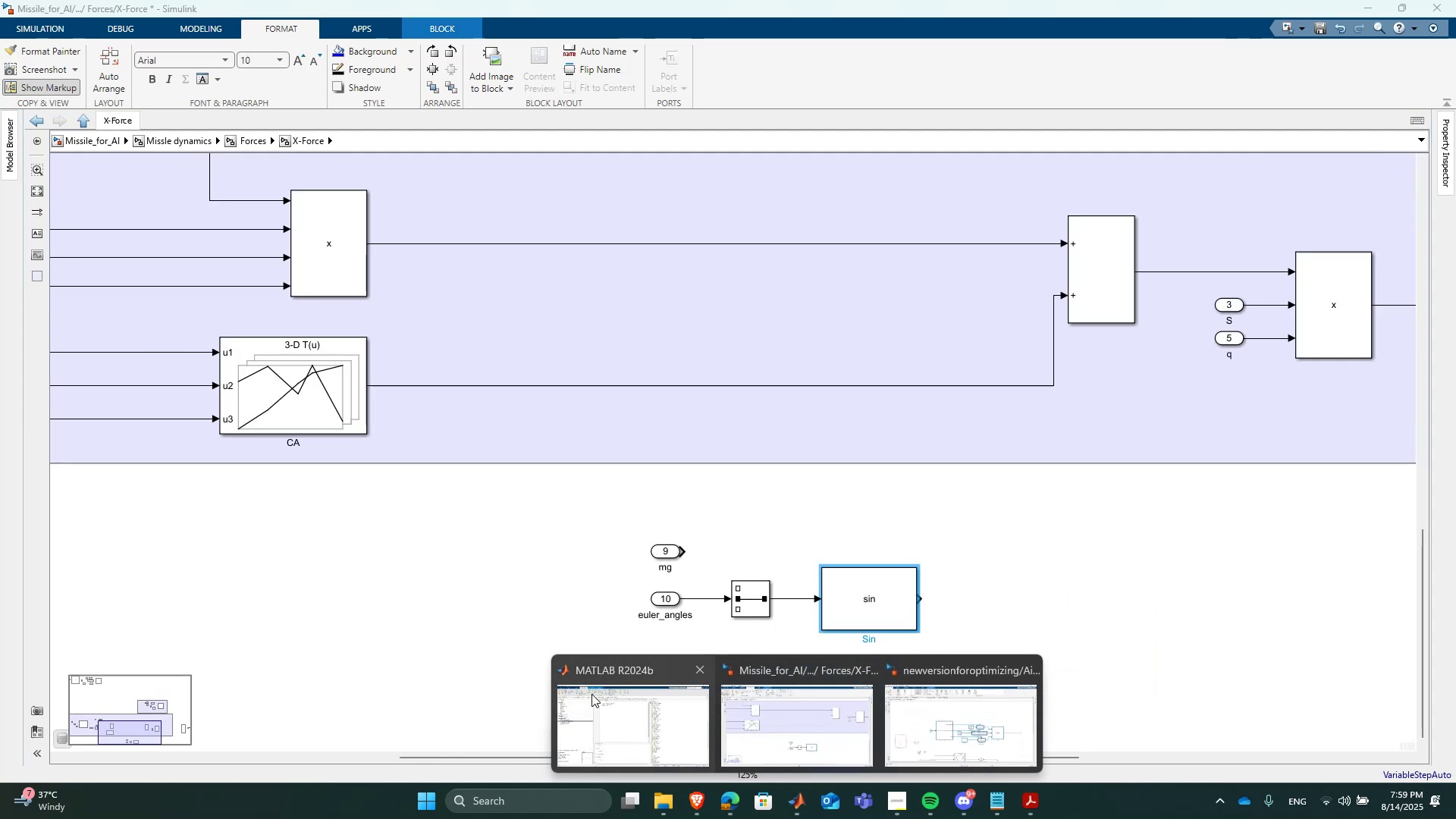 
left_click([592, 694])
 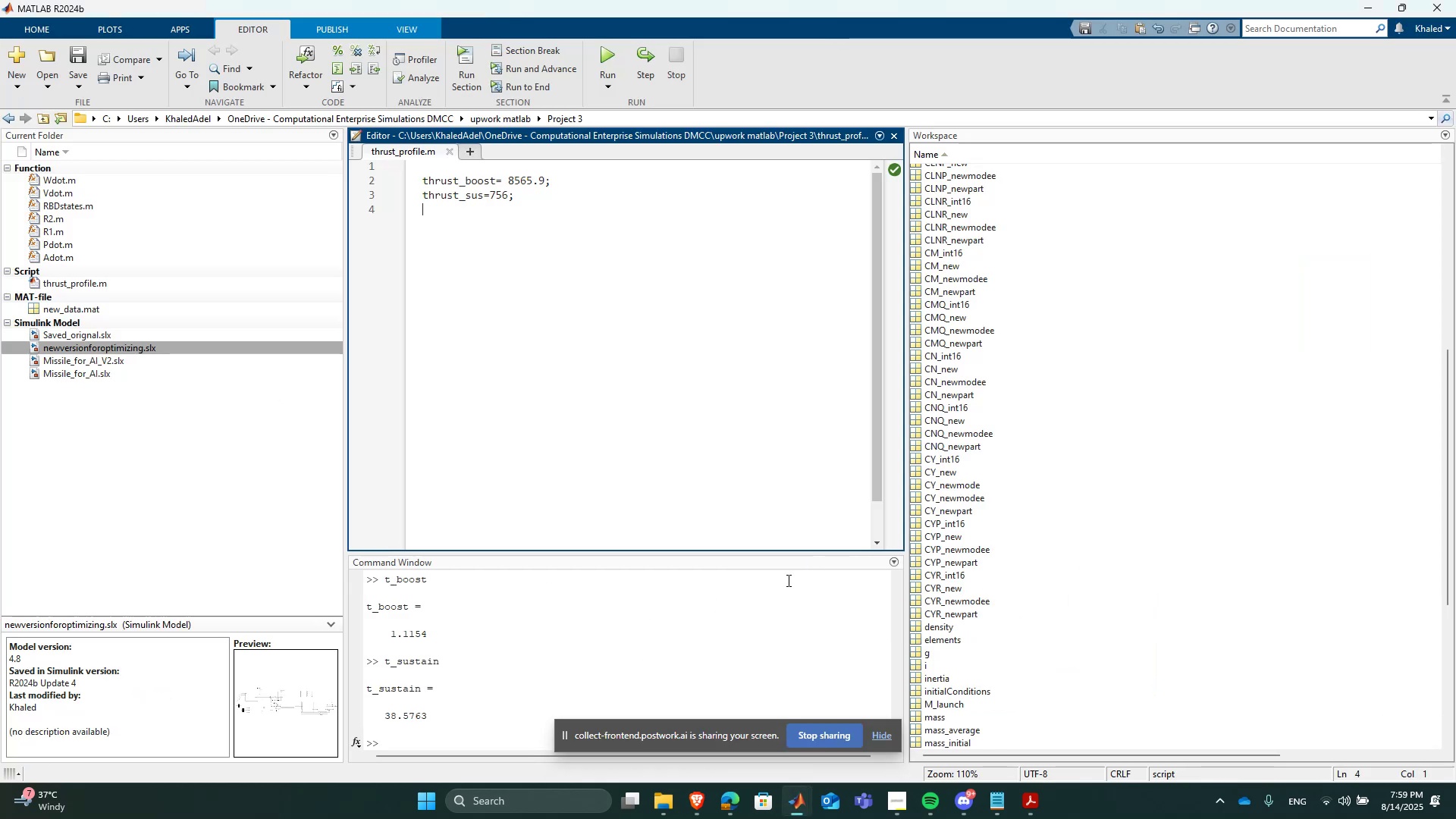 
left_click([733, 667])
 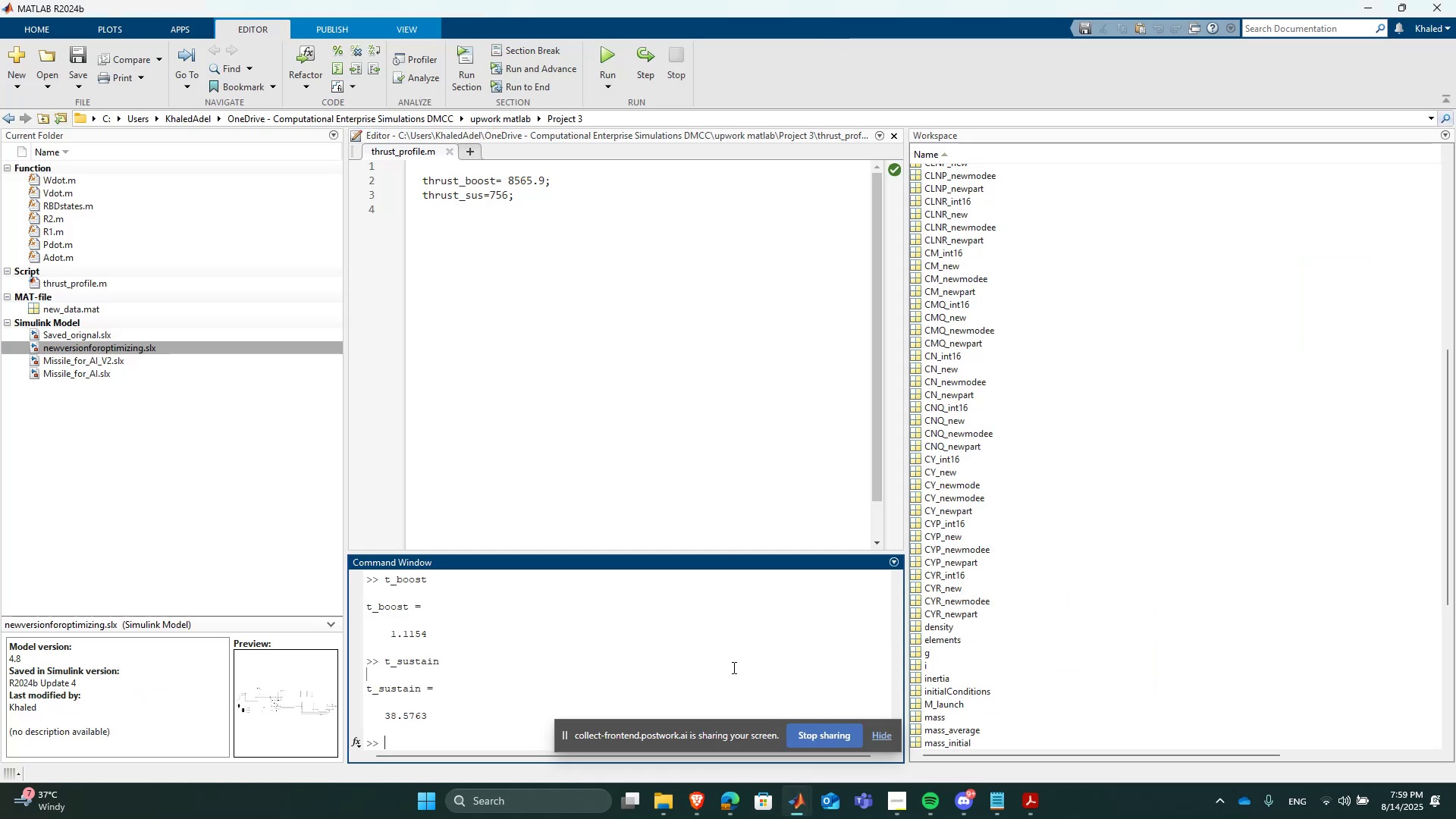 
type(CA_int16)
 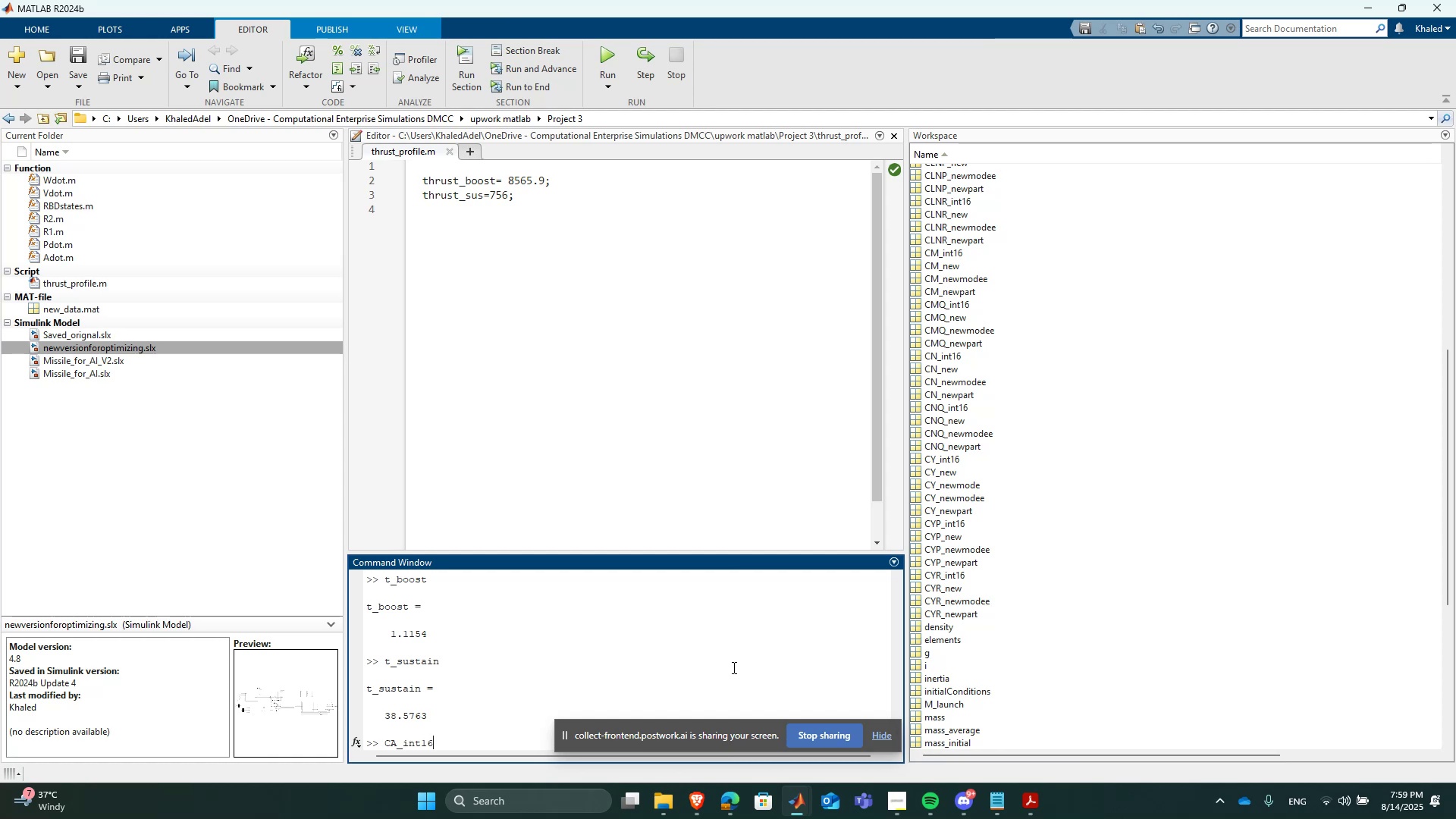 
key(Enter)
 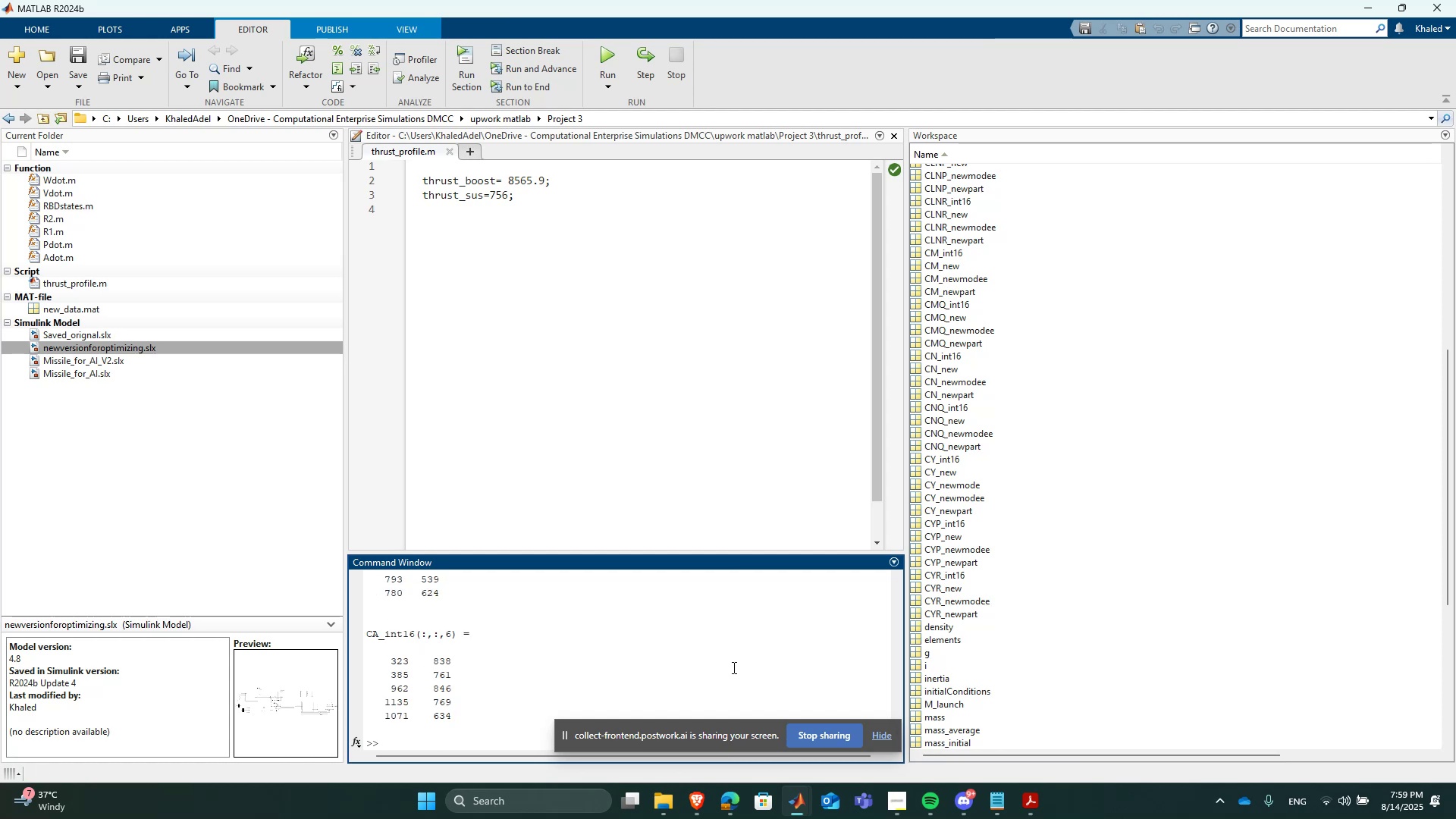 
scroll: coordinate [817, 704], scroll_direction: up, amount: 10.0
 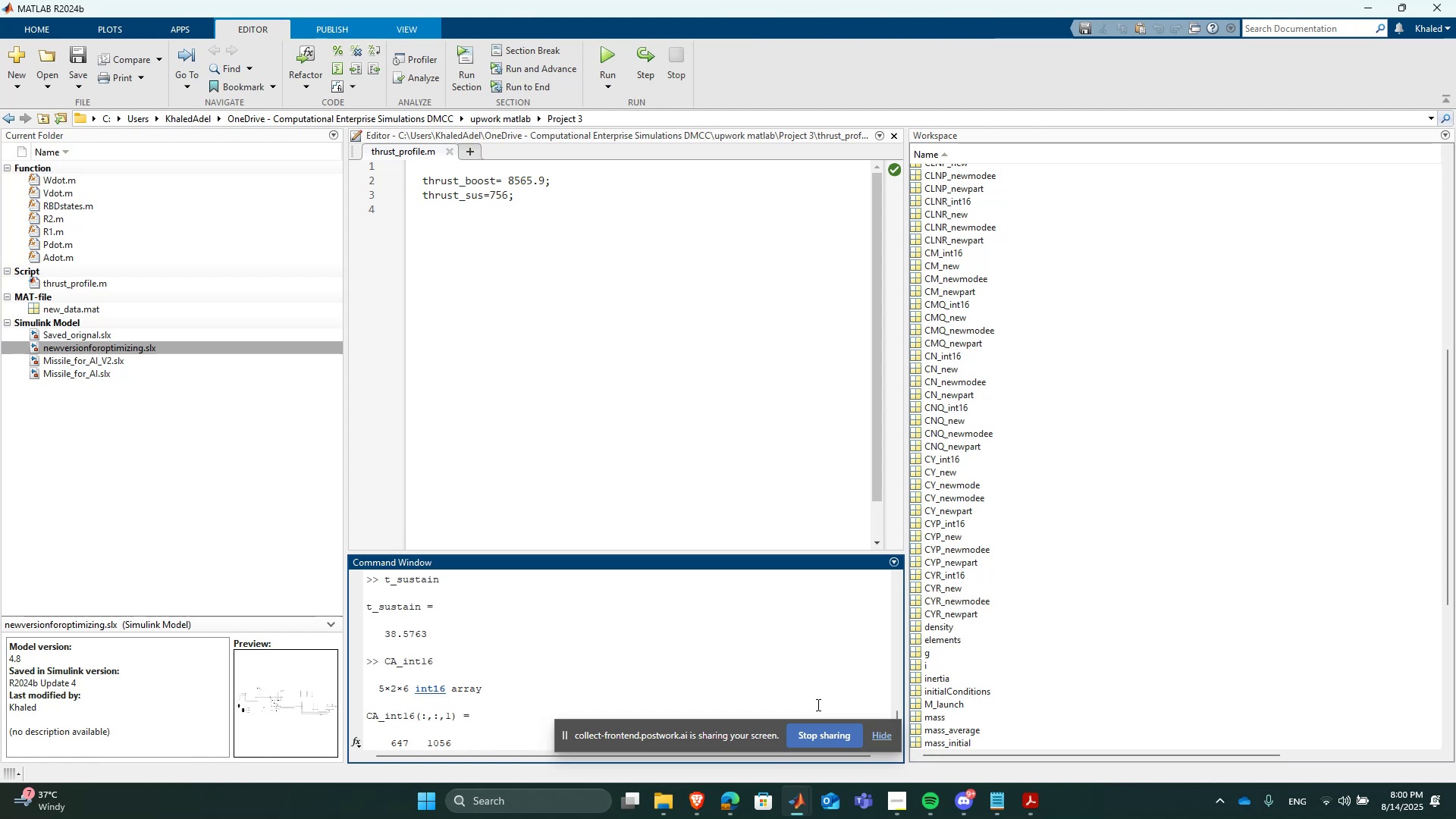 
scroll: coordinate [817, 704], scroll_direction: down, amount: 2.0
 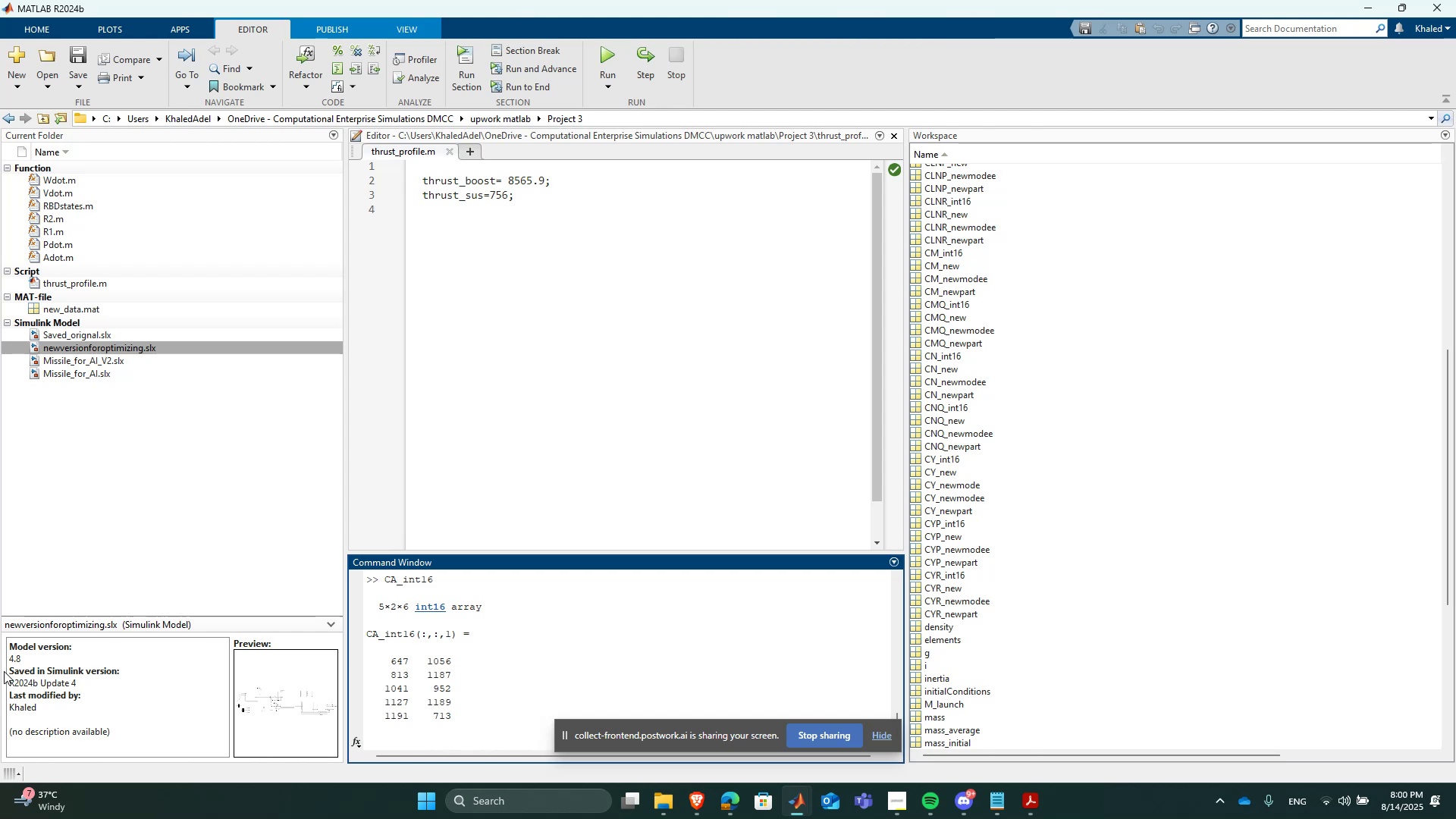 
wait(15.25)
 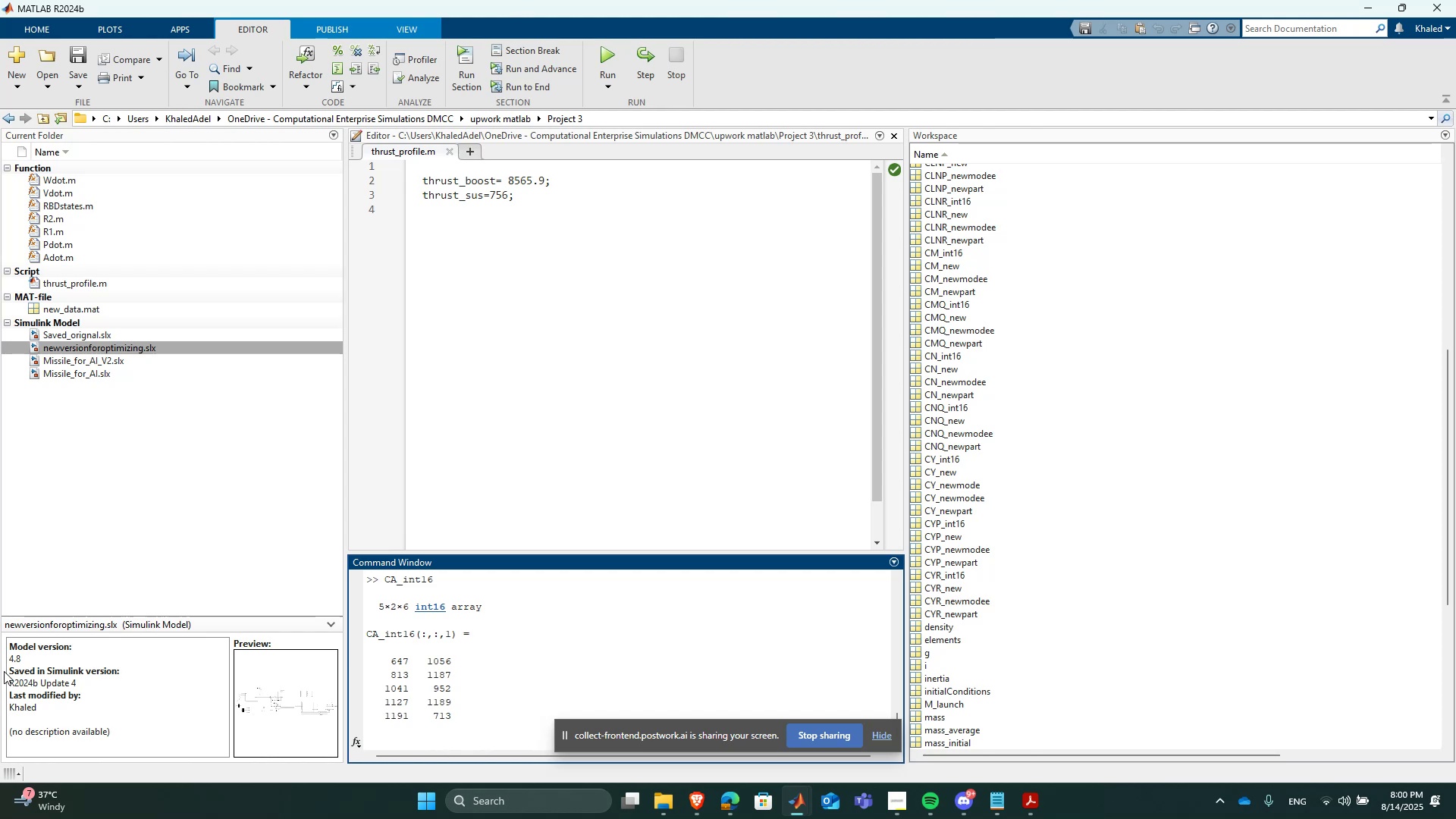 
key(ArrowUp)
 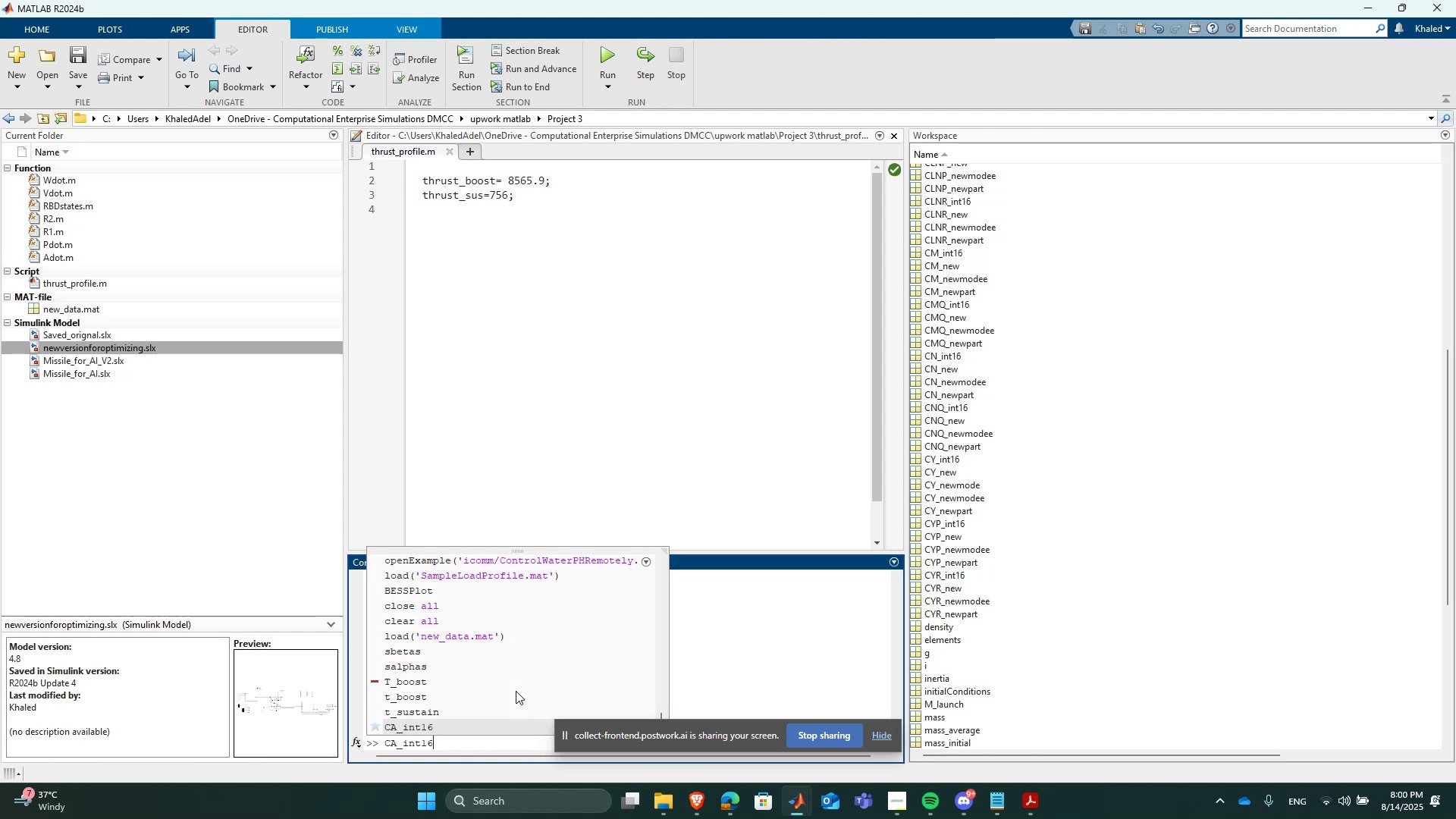 
type(())
 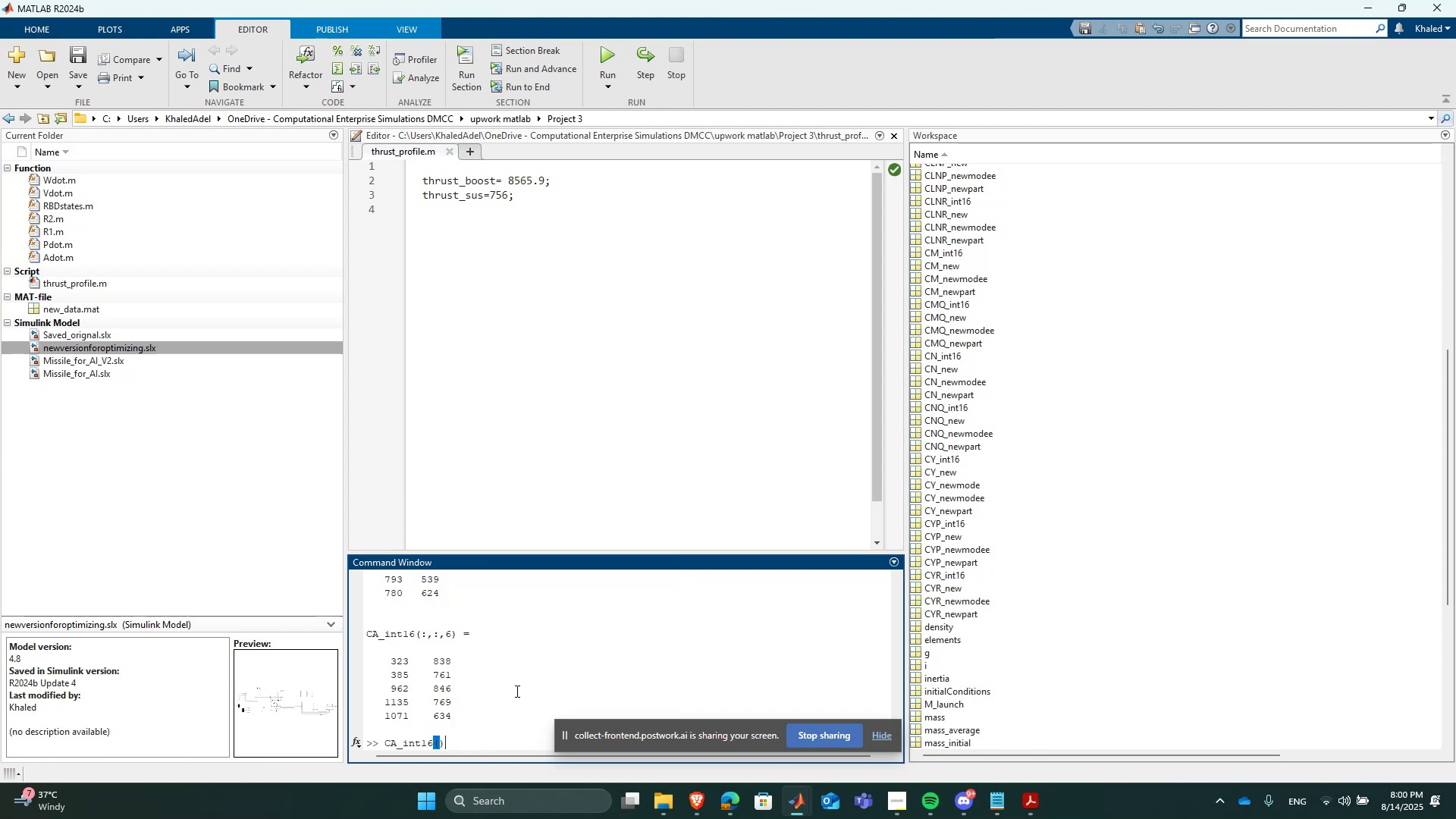 
key(ArrowLeft)
 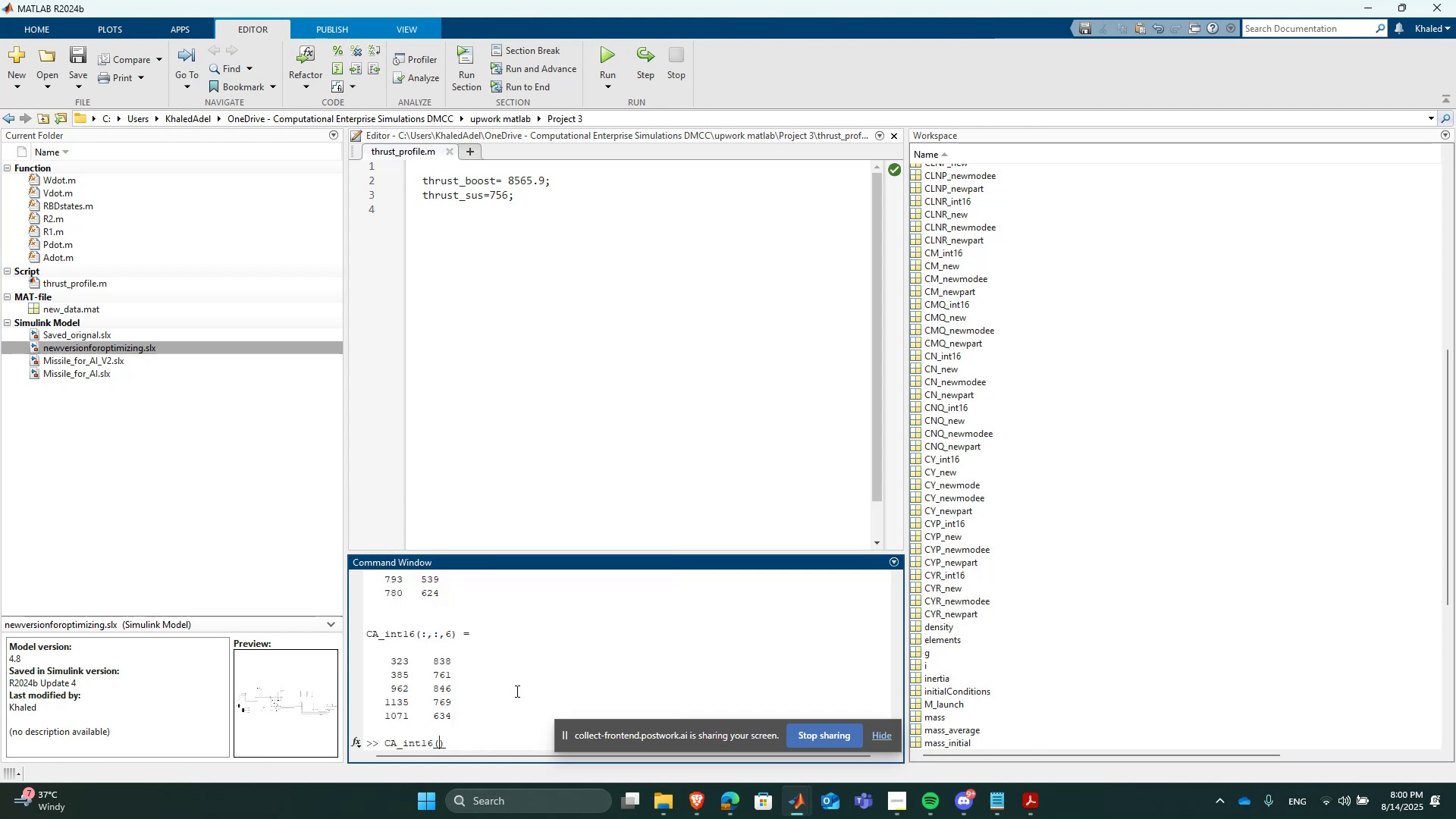 
key(1)
 